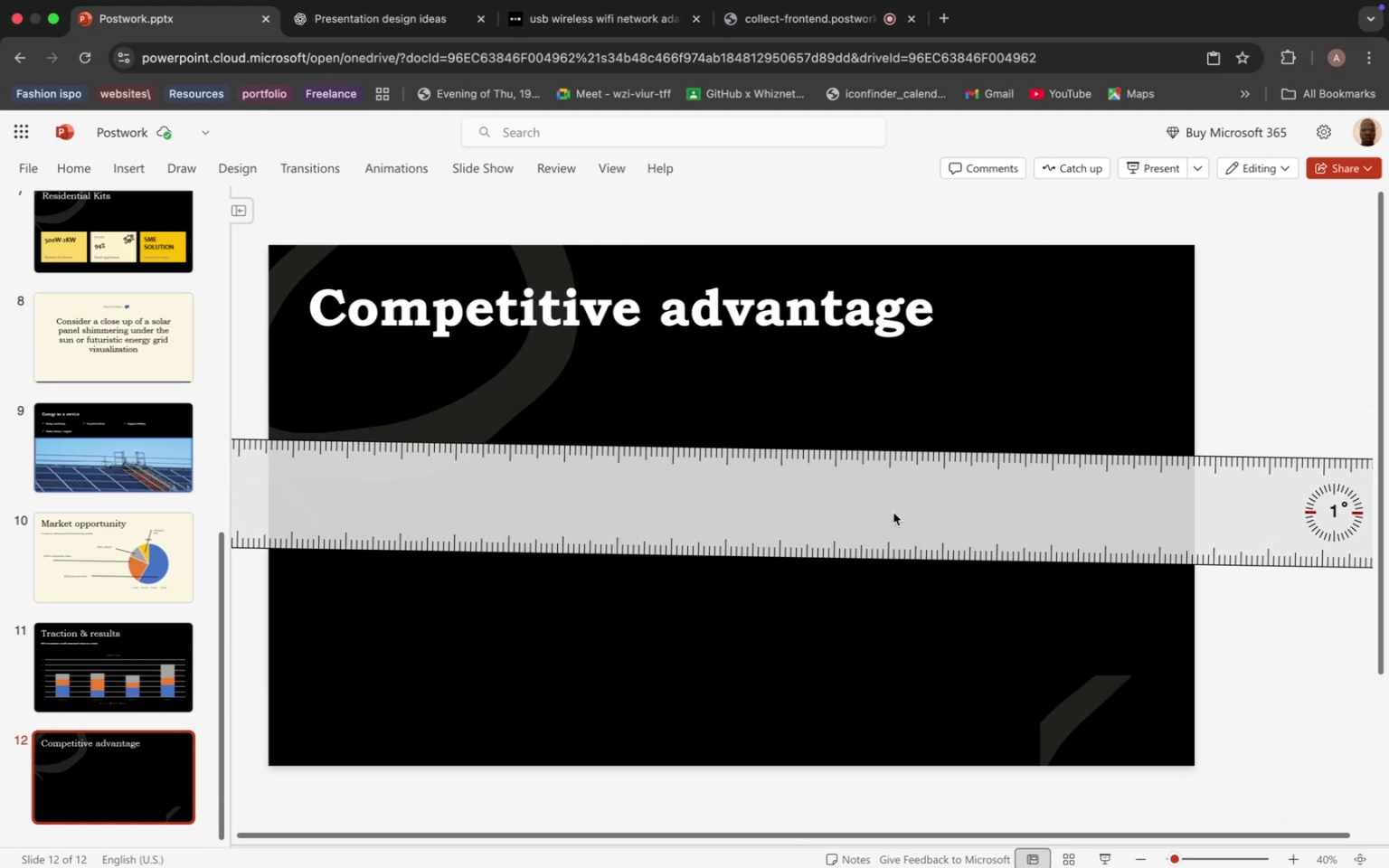 
scroll: coordinate [893, 513], scroll_direction: up, amount: 3.0
 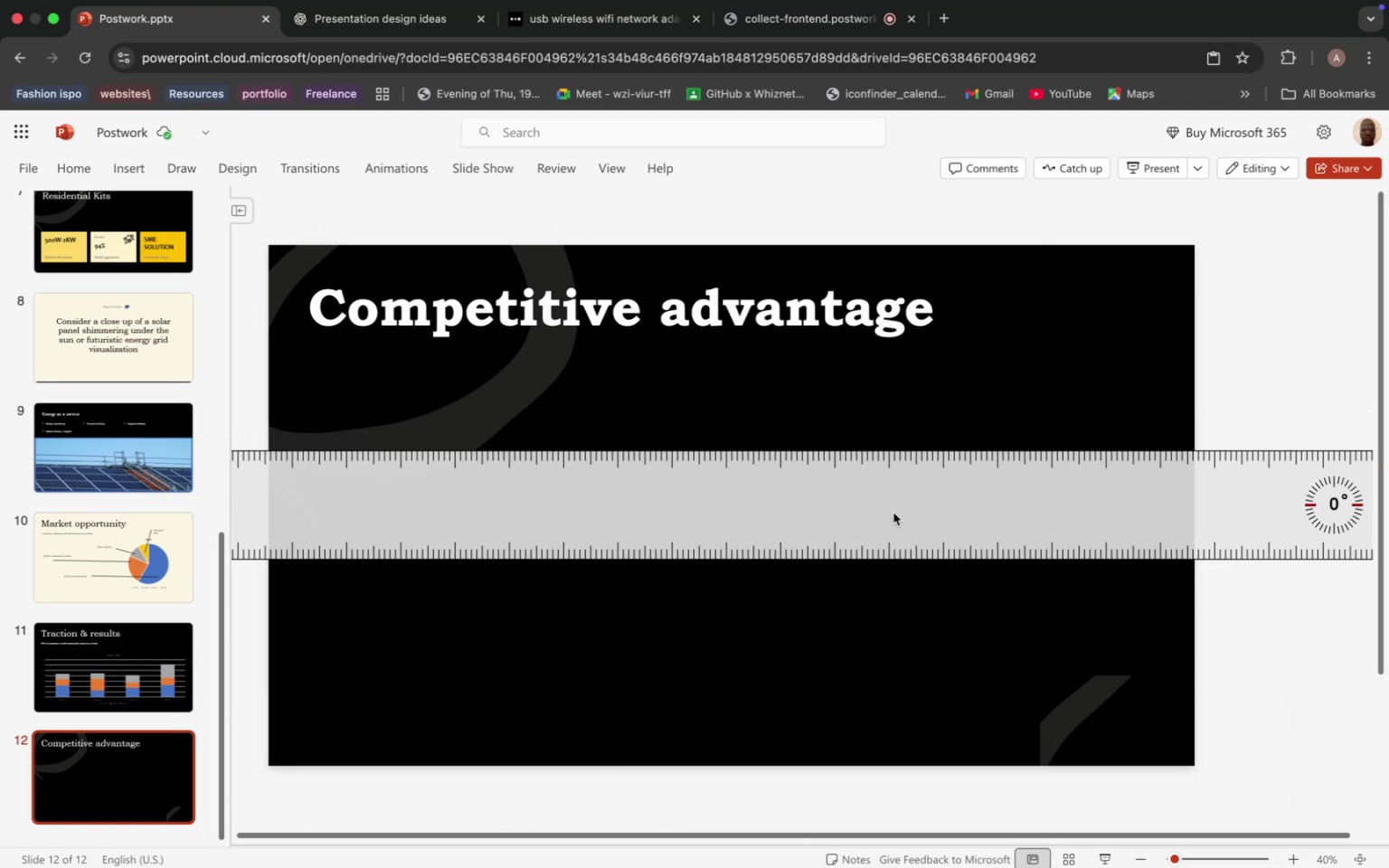 
scroll: coordinate [893, 513], scroll_direction: down, amount: 1.0
 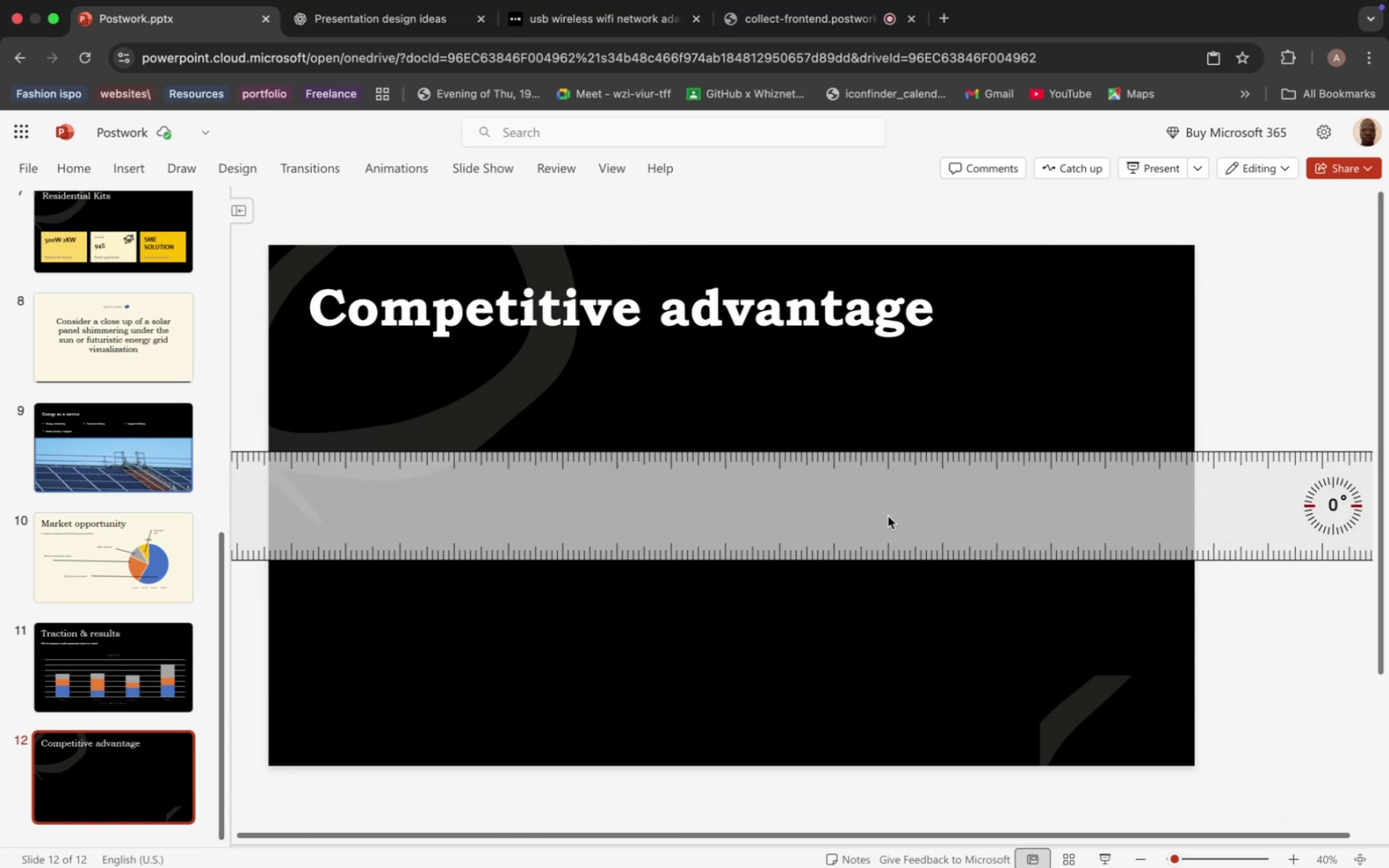 
left_click_drag(start_coordinate=[889, 514], to_coordinate=[883, 556])
 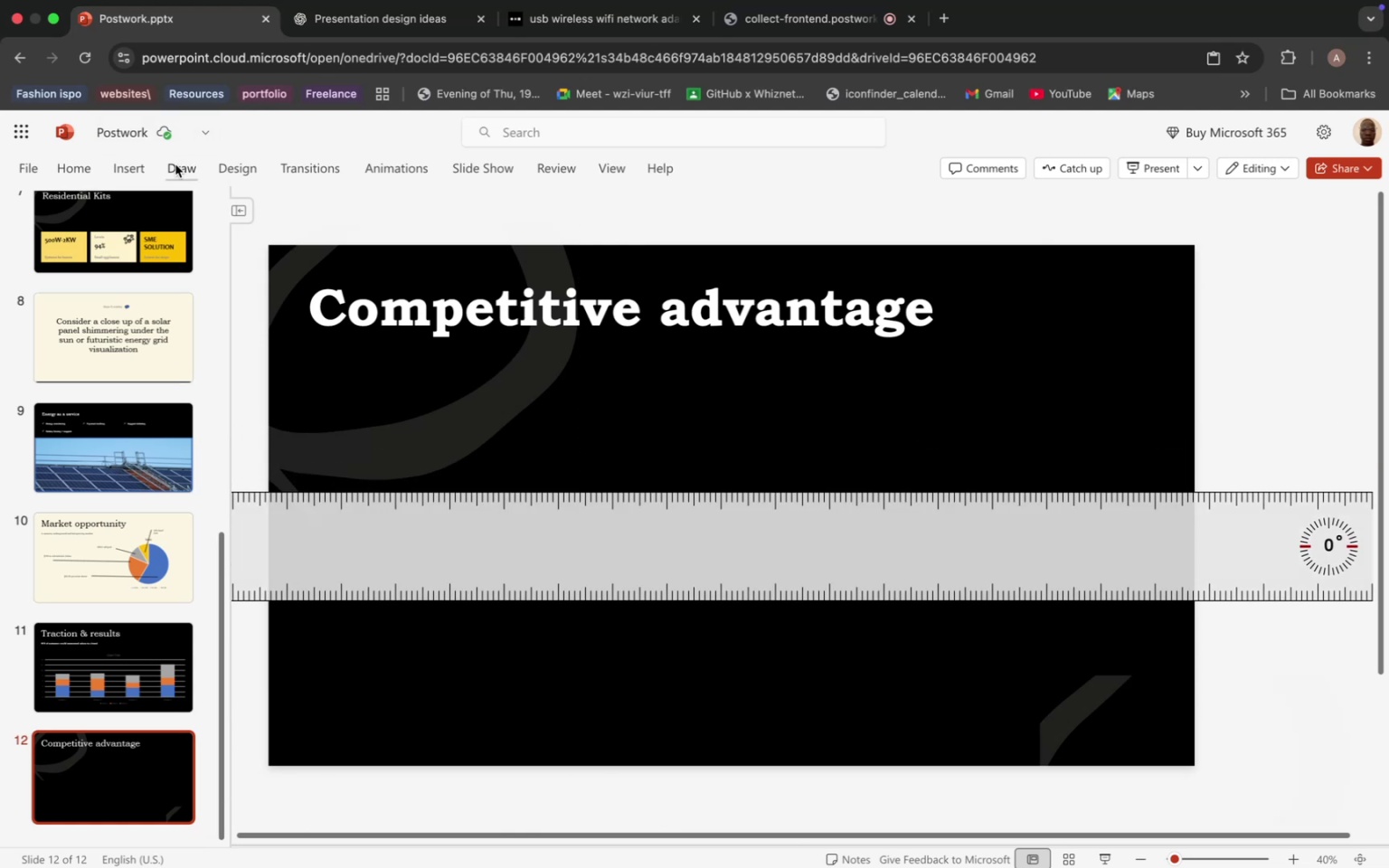 
left_click([178, 169])
 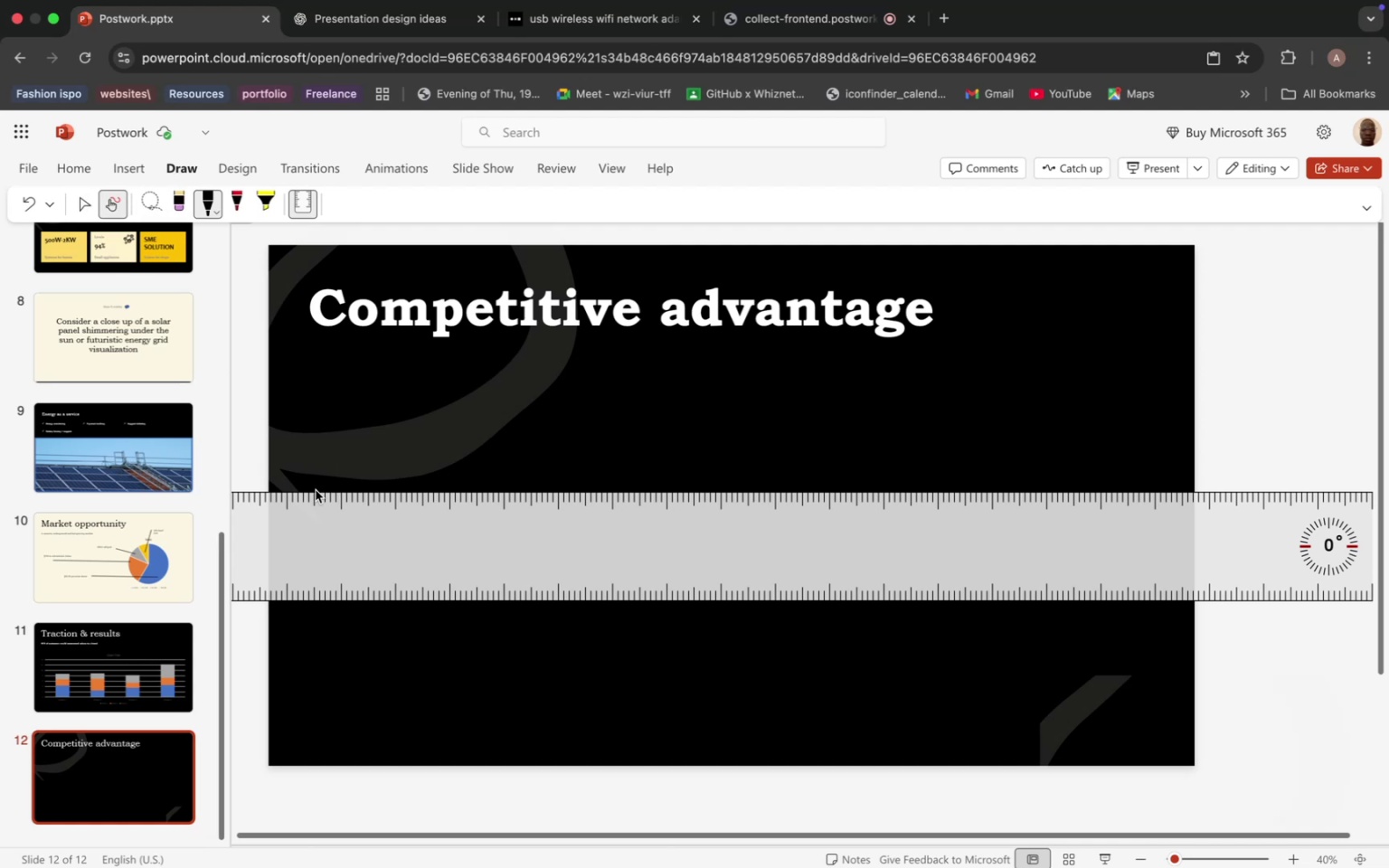 
left_click_drag(start_coordinate=[317, 492], to_coordinate=[325, 490])
 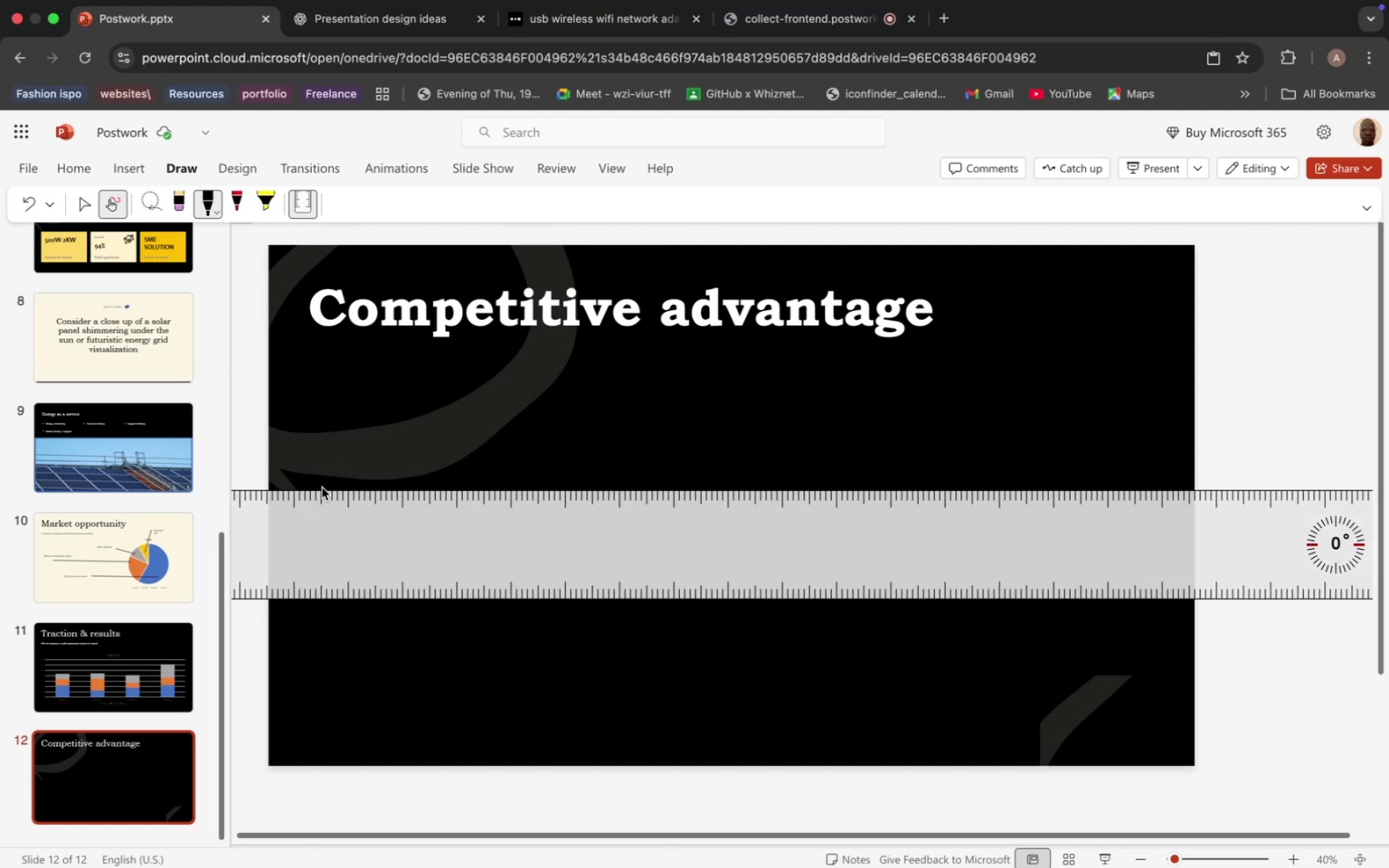 
left_click([322, 487])
 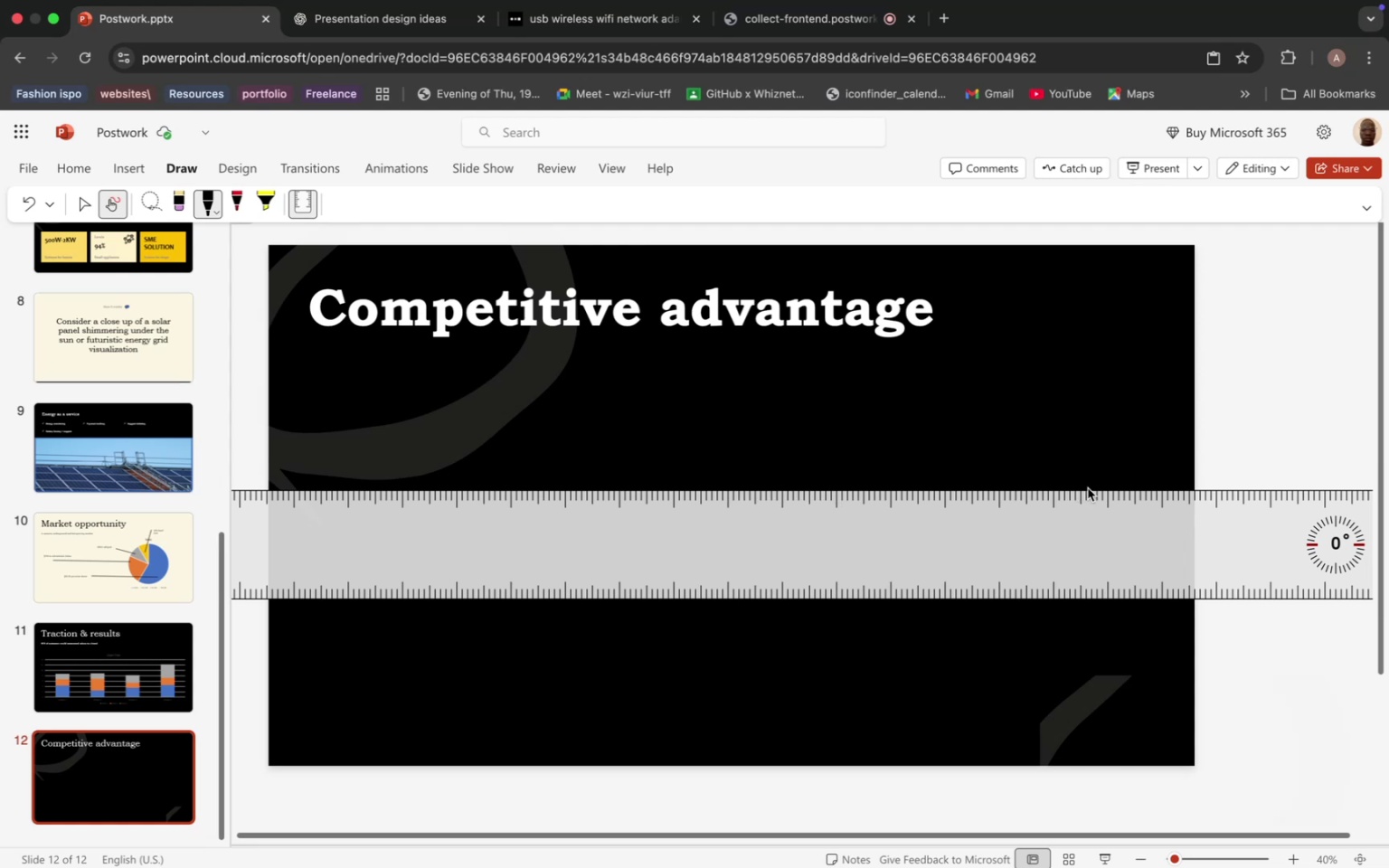 
wait(6.03)
 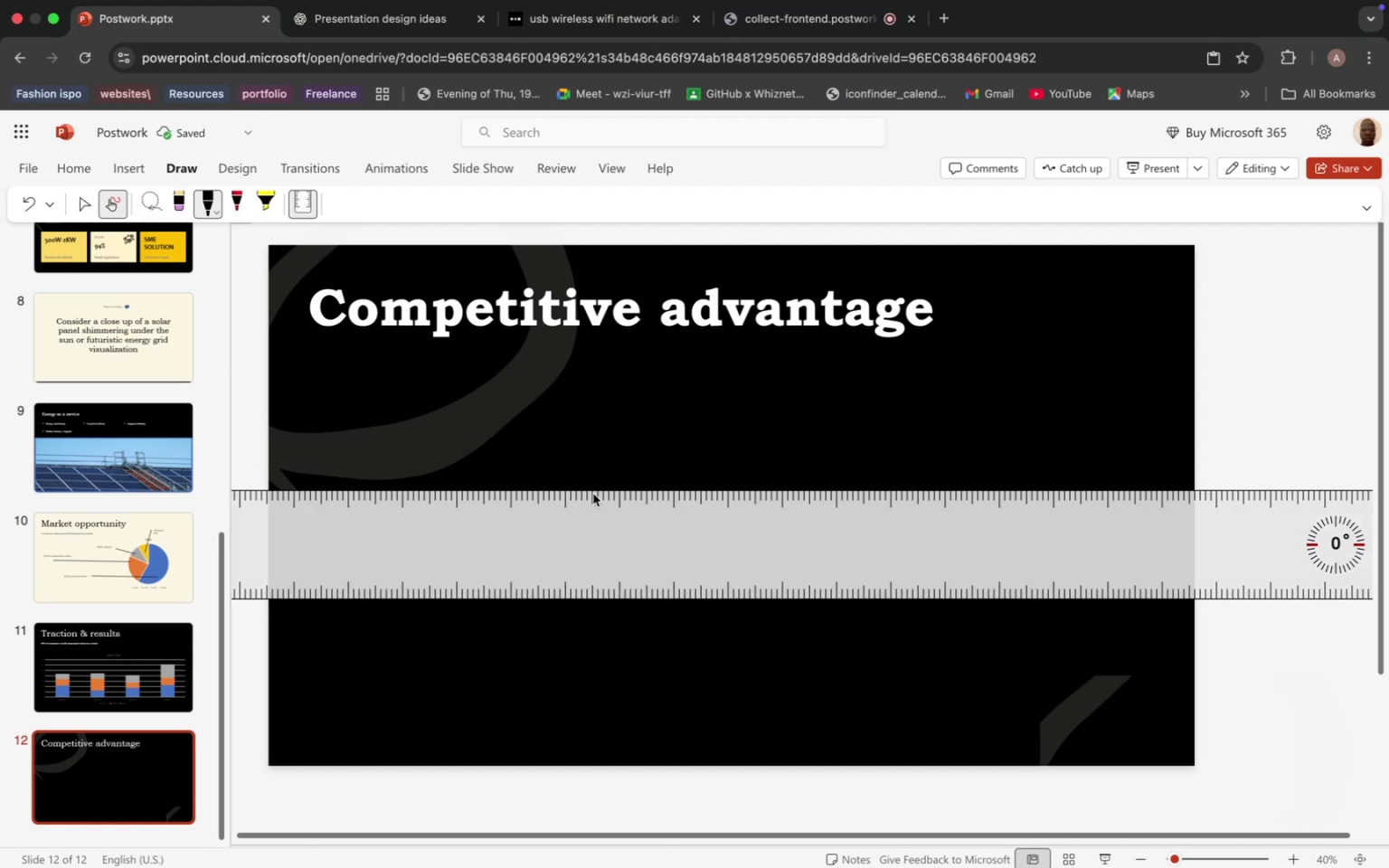 
left_click([1105, 488])
 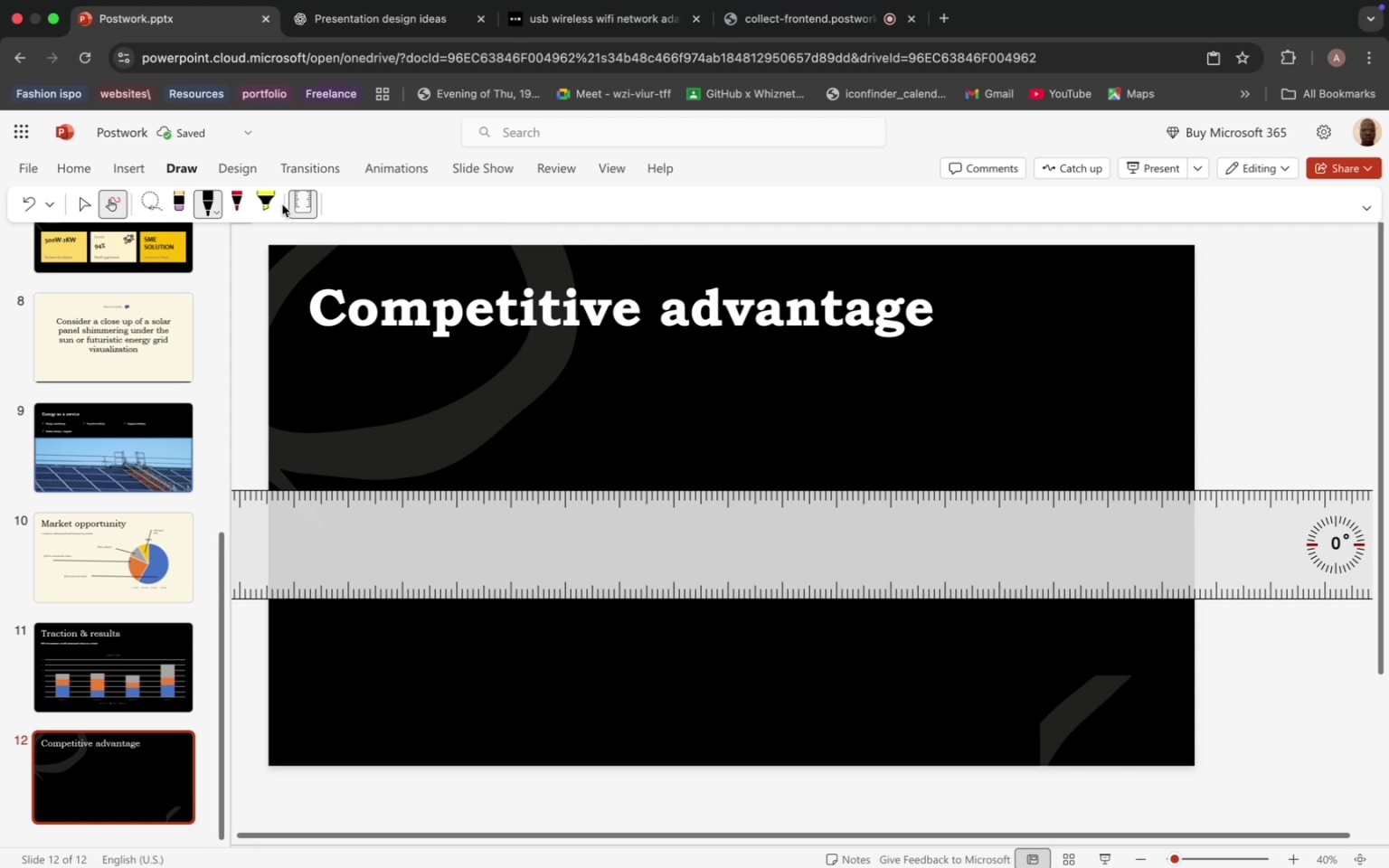 
mouse_move([170, 202])
 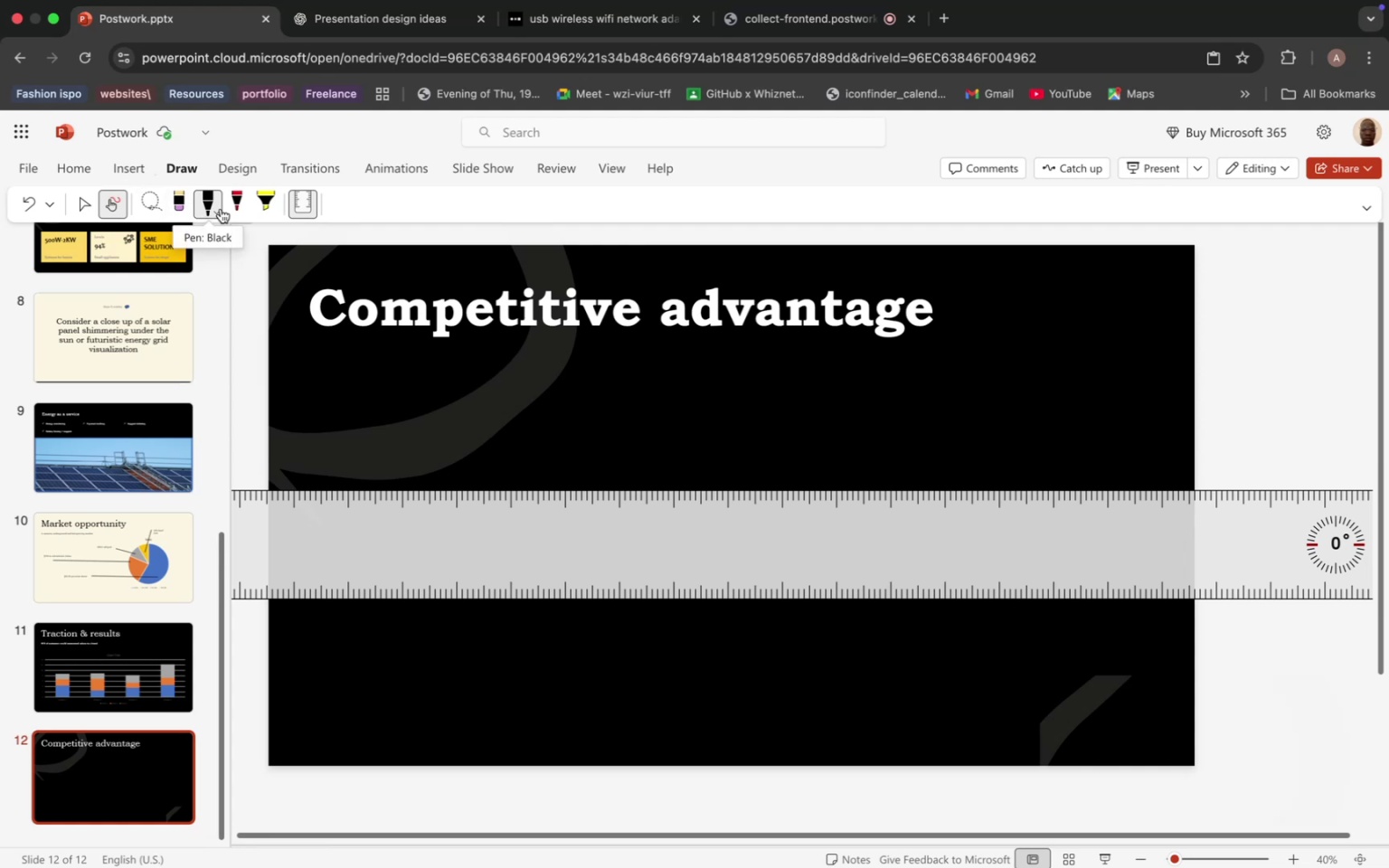 
left_click([217, 214])
 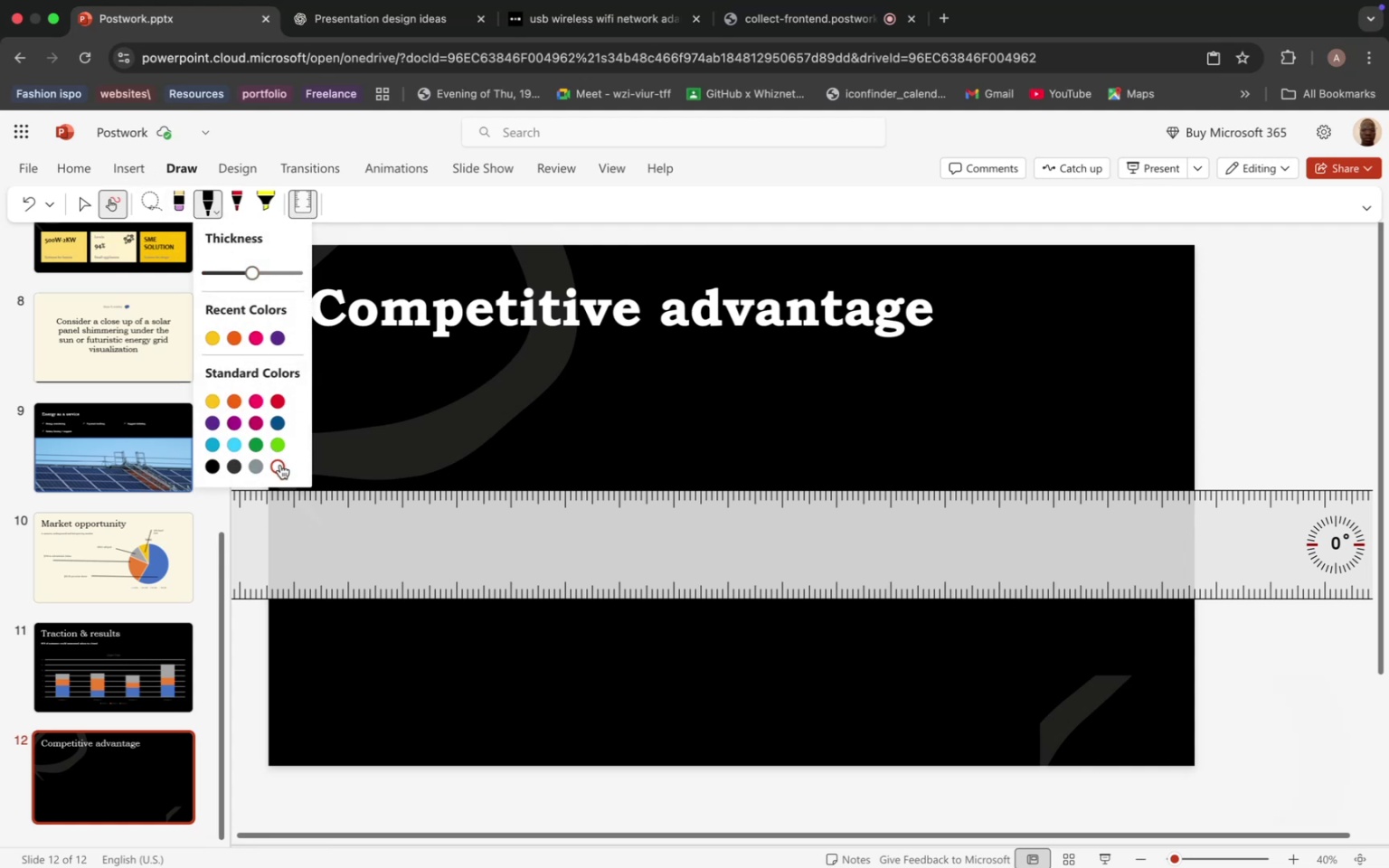 
left_click([280, 465])
 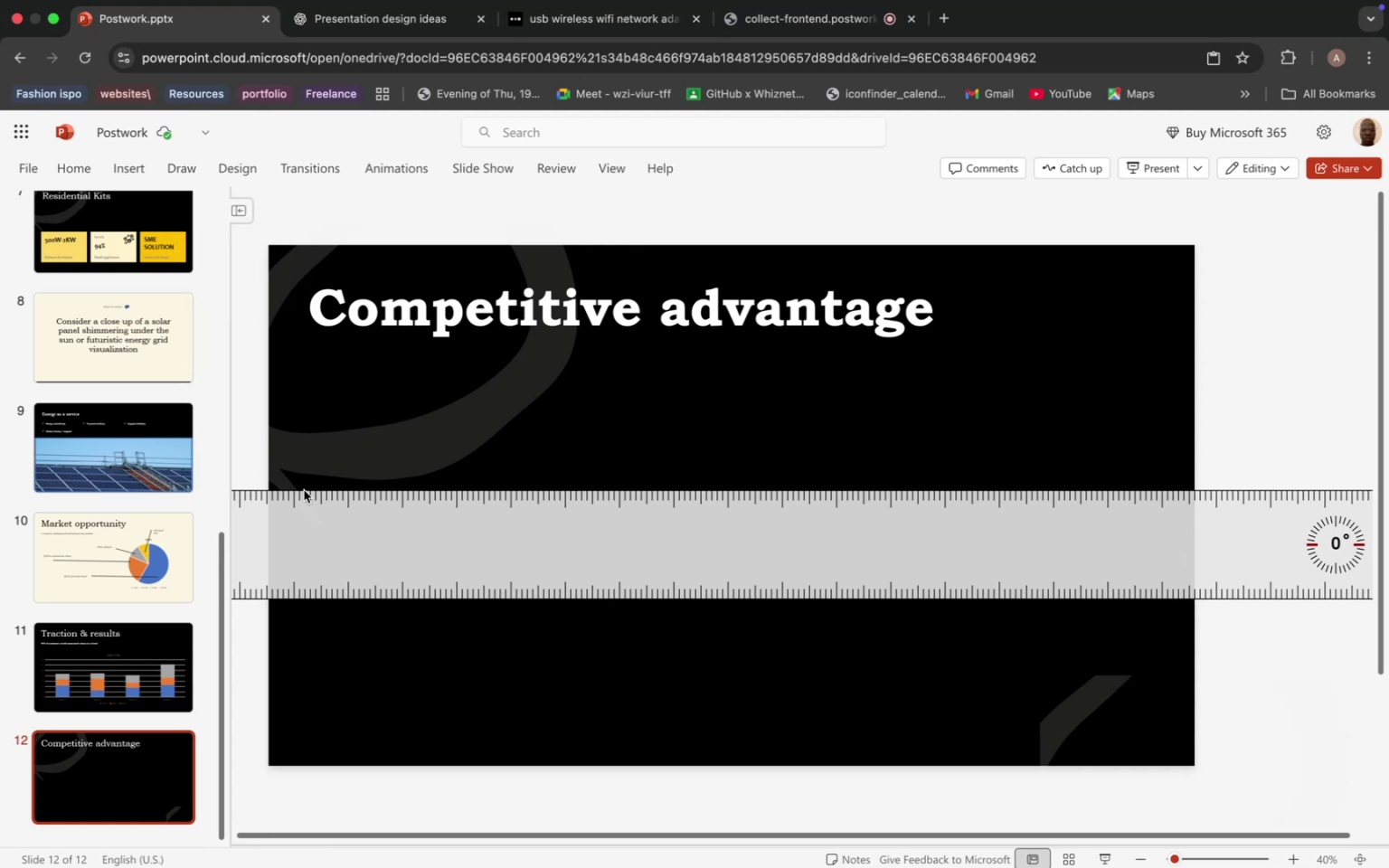 
left_click([304, 489])
 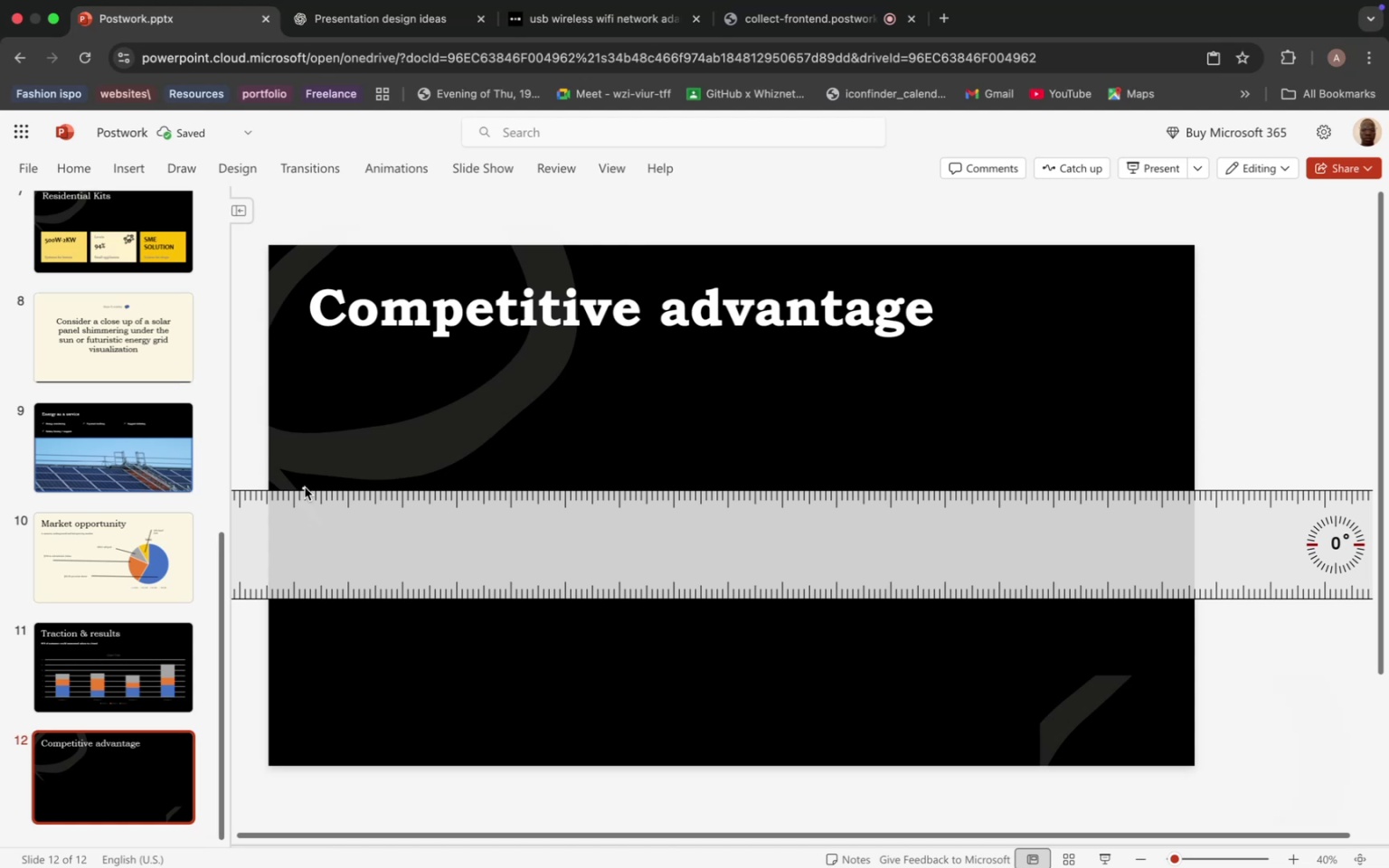 
left_click_drag(start_coordinate=[304, 489], to_coordinate=[1158, 509])
 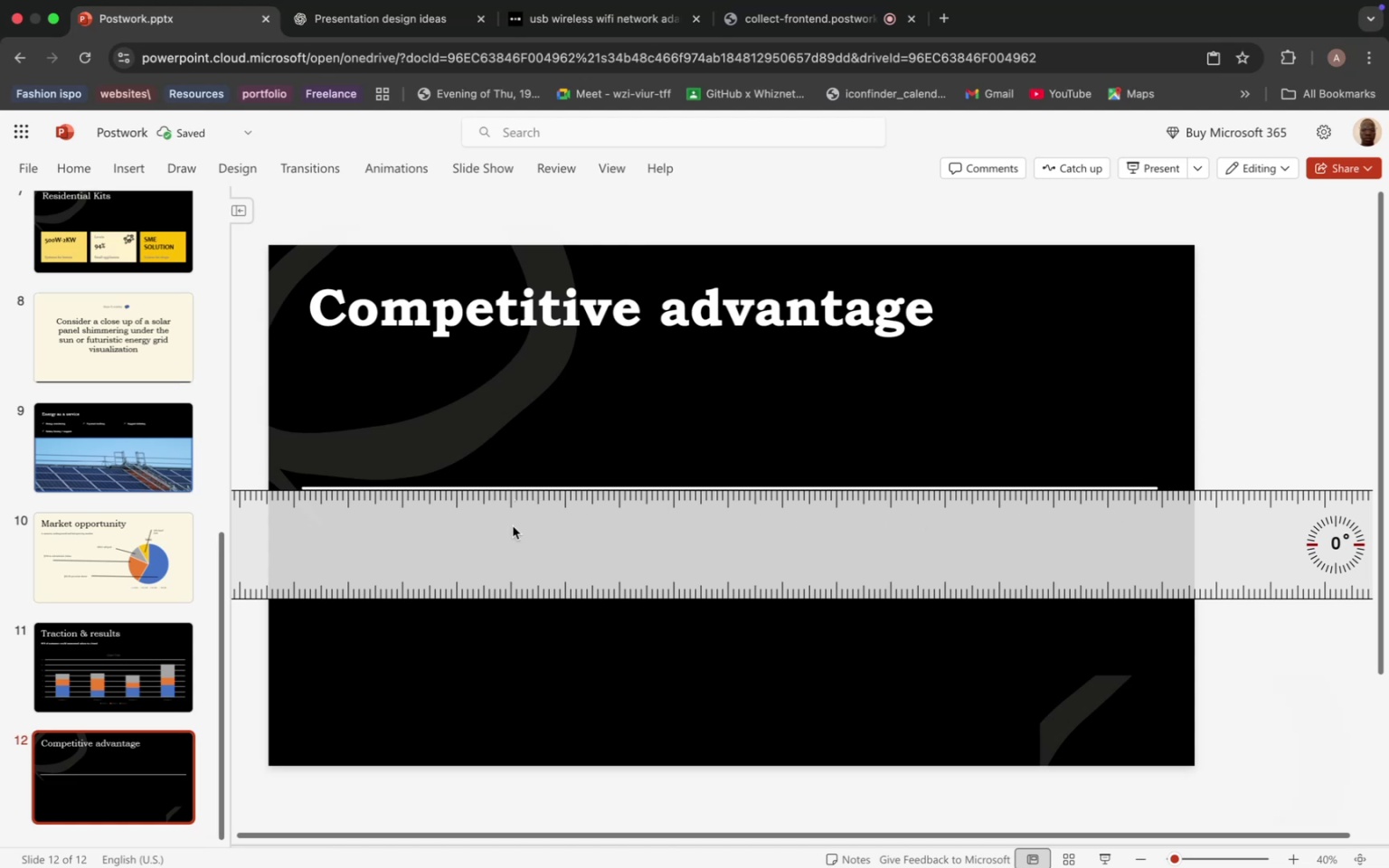 
scroll: coordinate [515, 505], scroll_direction: down, amount: 413.0
 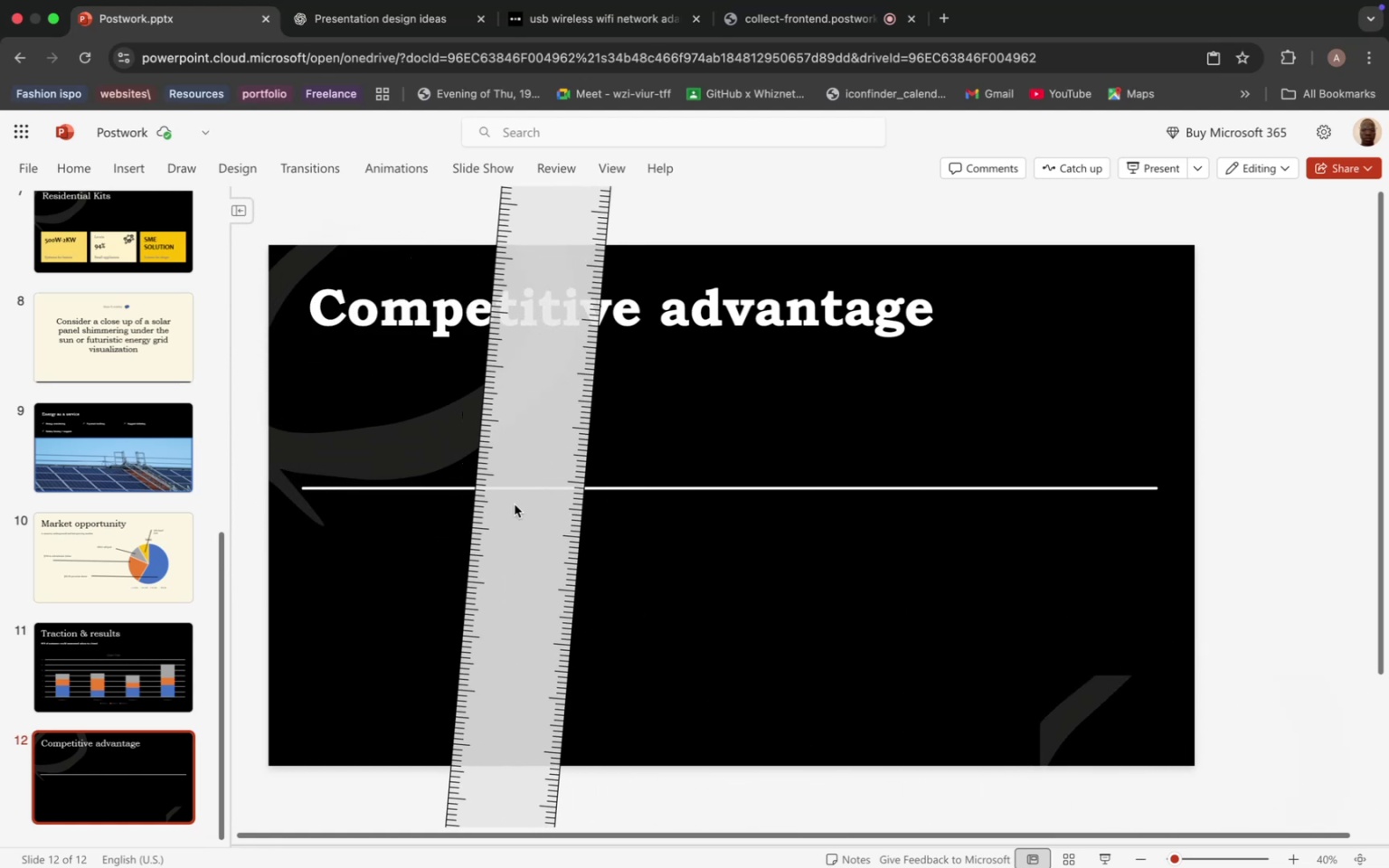 
scroll: coordinate [515, 505], scroll_direction: up, amount: 10.0
 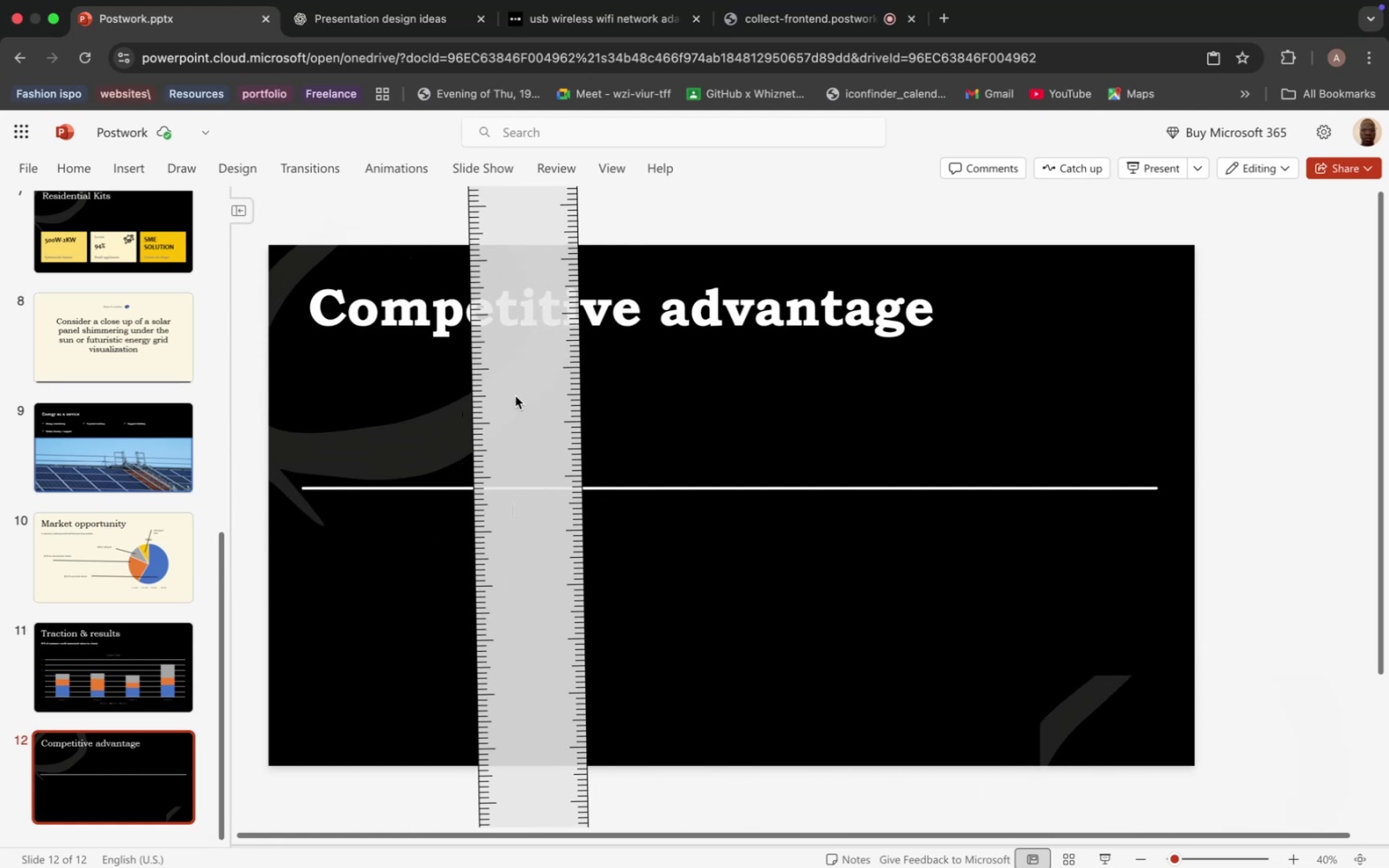 
left_click_drag(start_coordinate=[515, 396], to_coordinate=[553, 740])
 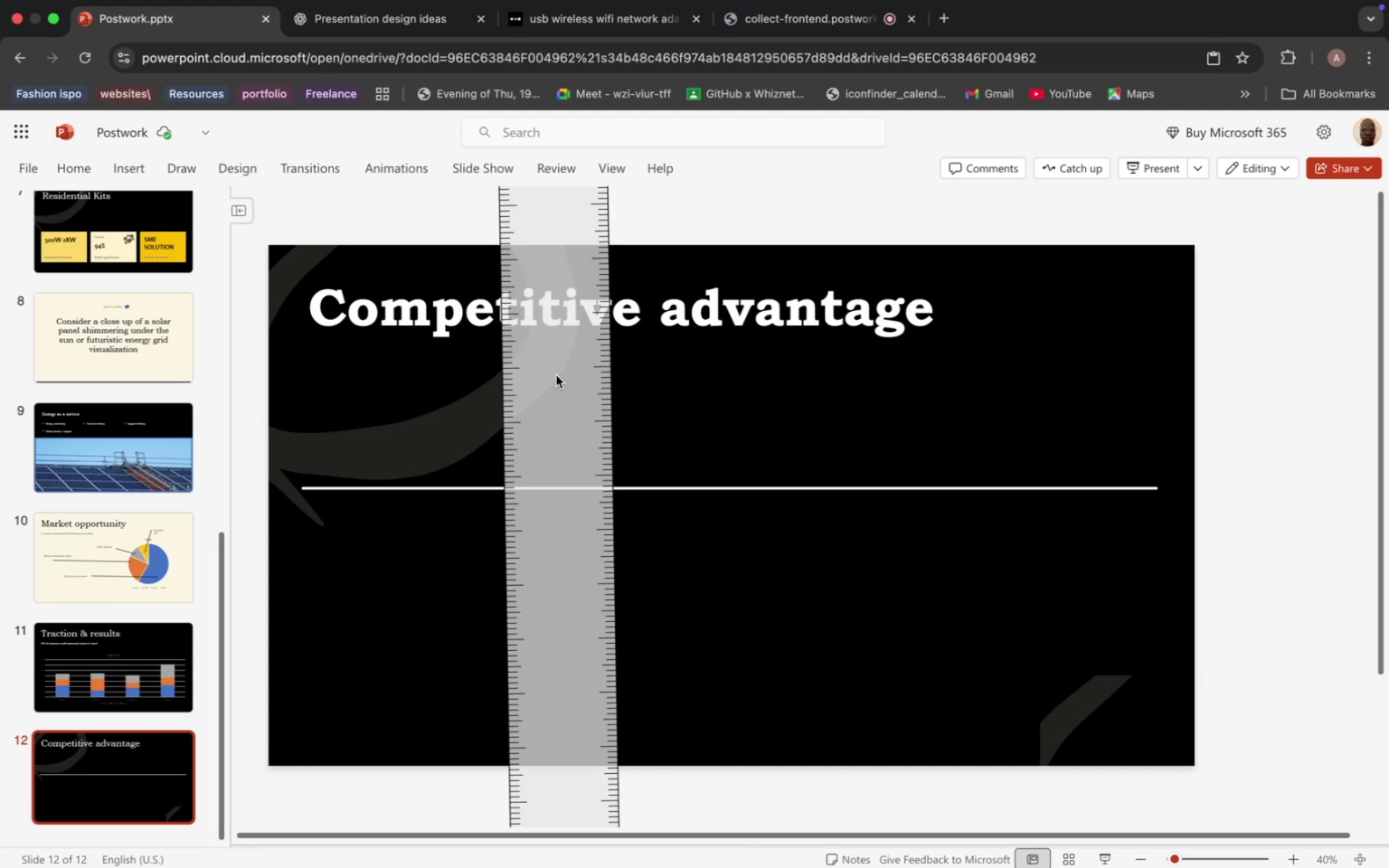 
left_click_drag(start_coordinate=[556, 324], to_coordinate=[535, 629])
 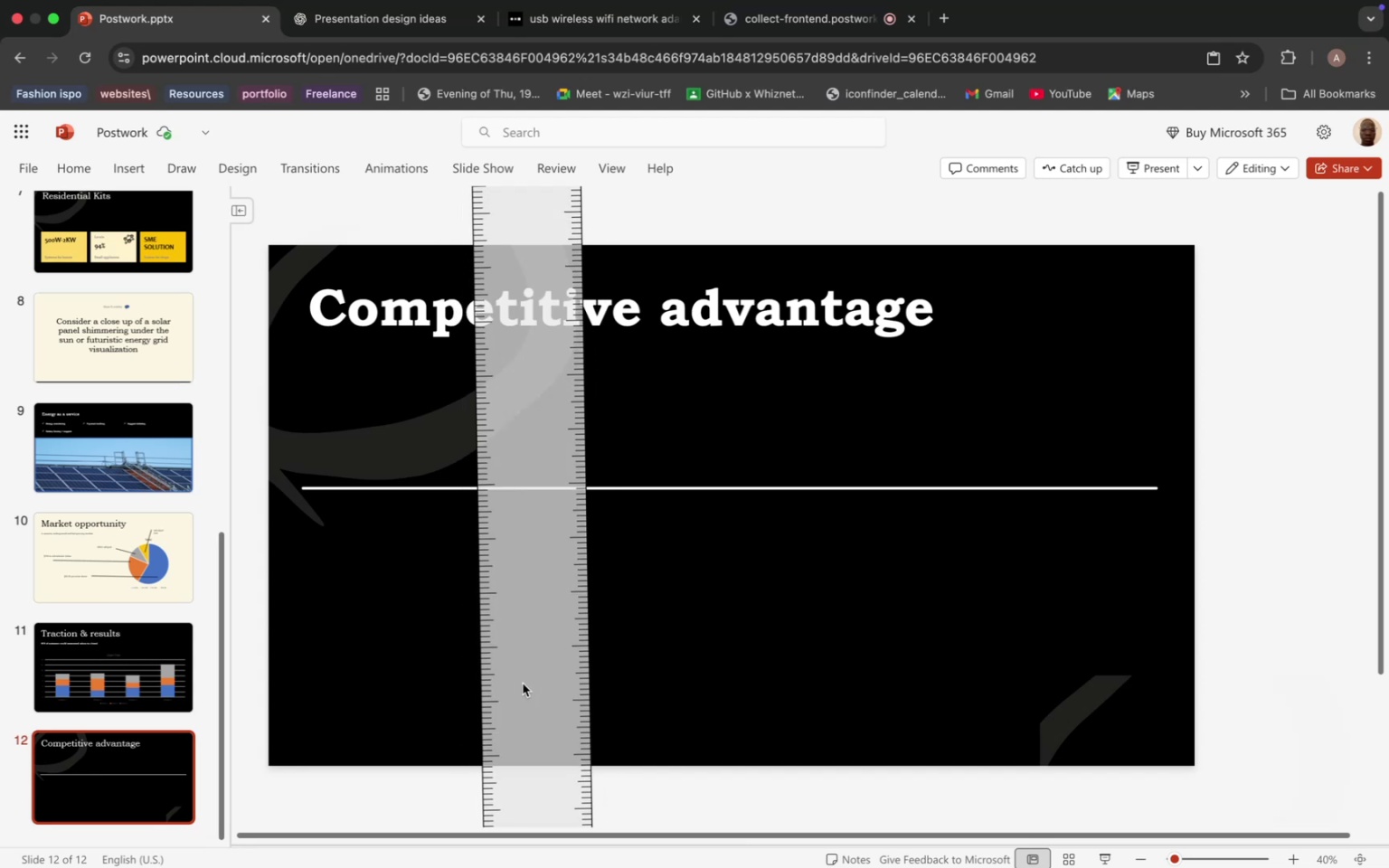 
left_click_drag(start_coordinate=[524, 675], to_coordinate=[521, 348])
 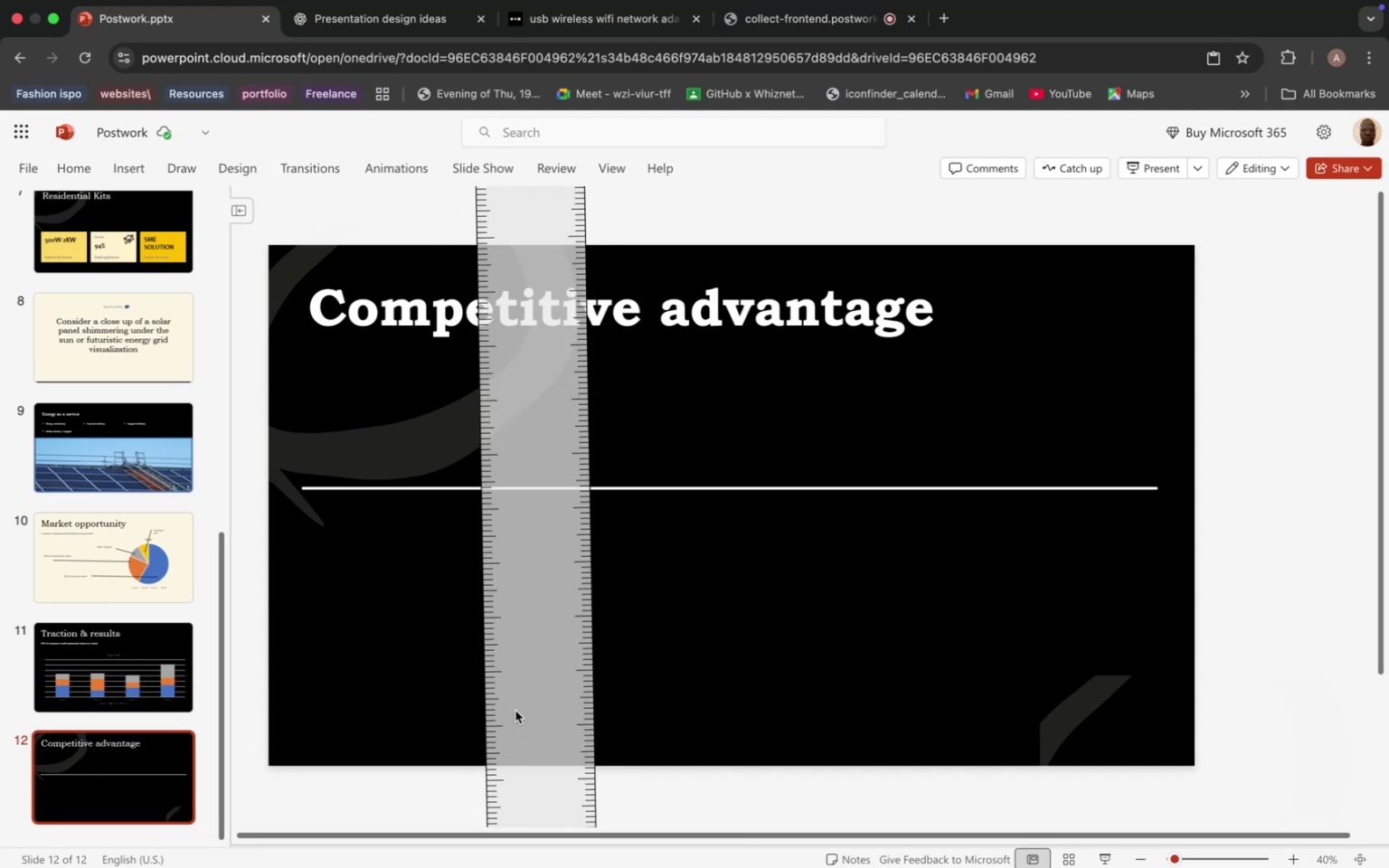 
left_click_drag(start_coordinate=[516, 746], to_coordinate=[515, 397])
 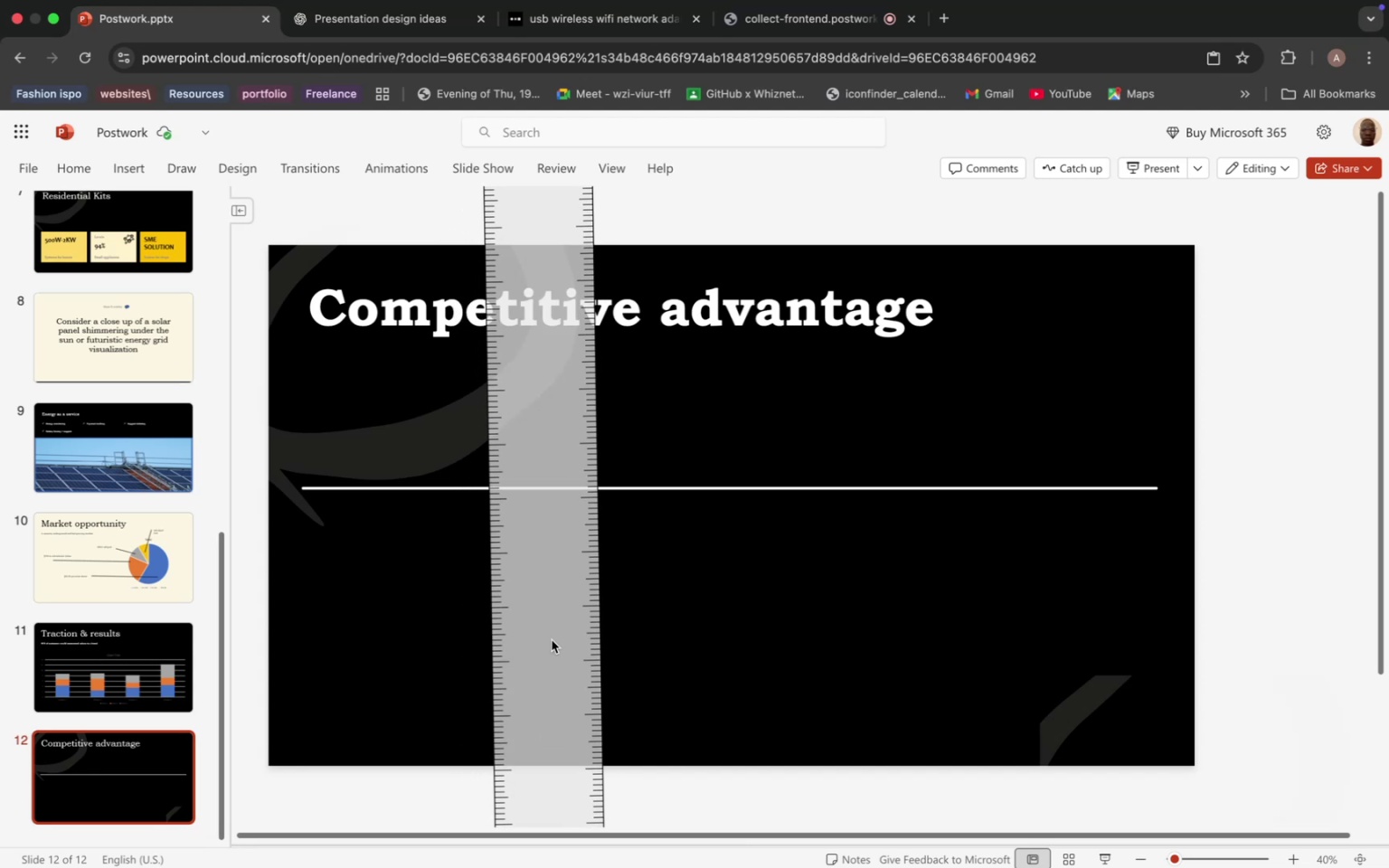 
left_click_drag(start_coordinate=[548, 727], to_coordinate=[538, 418])
 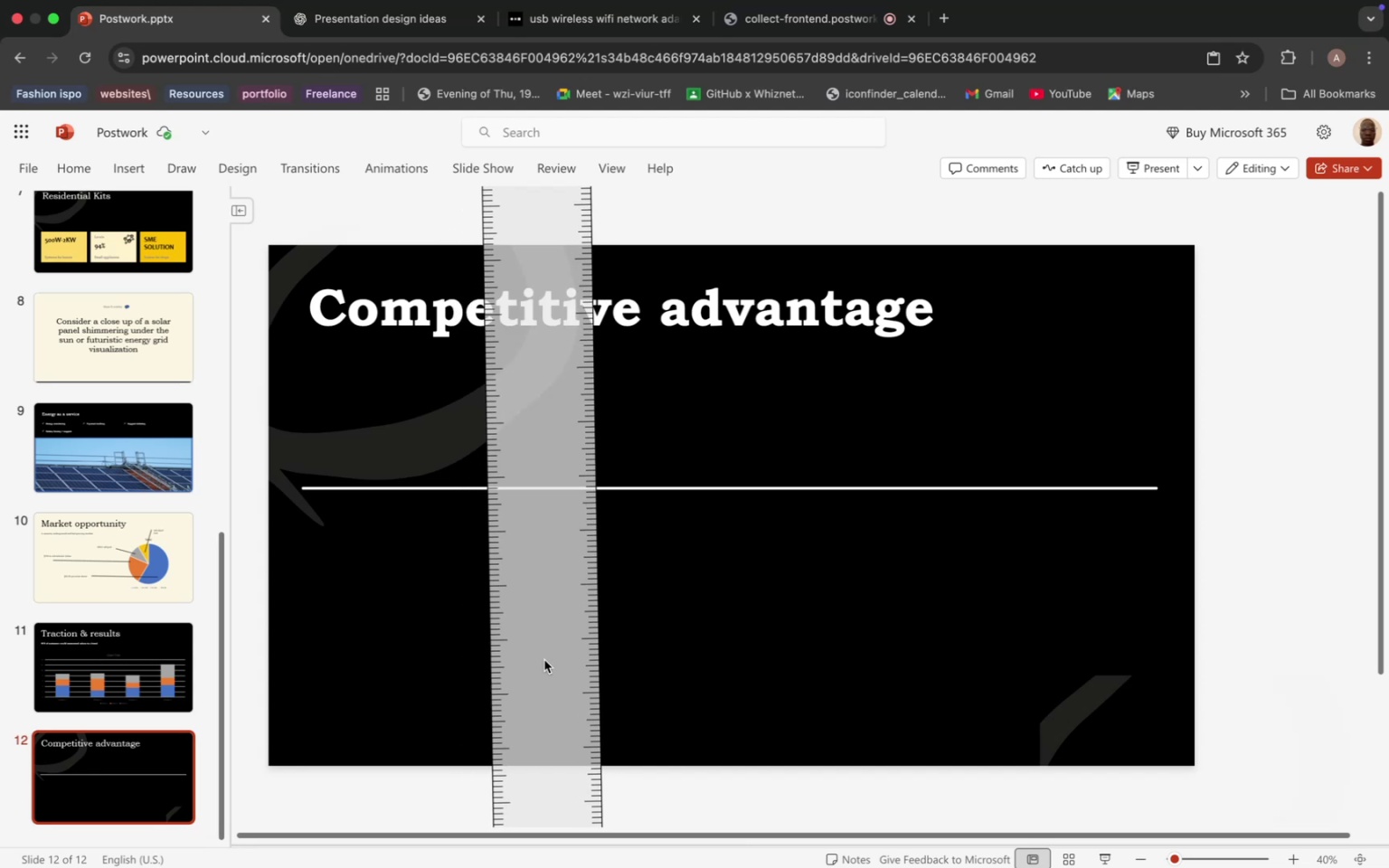 
left_click_drag(start_coordinate=[539, 711], to_coordinate=[516, 385])
 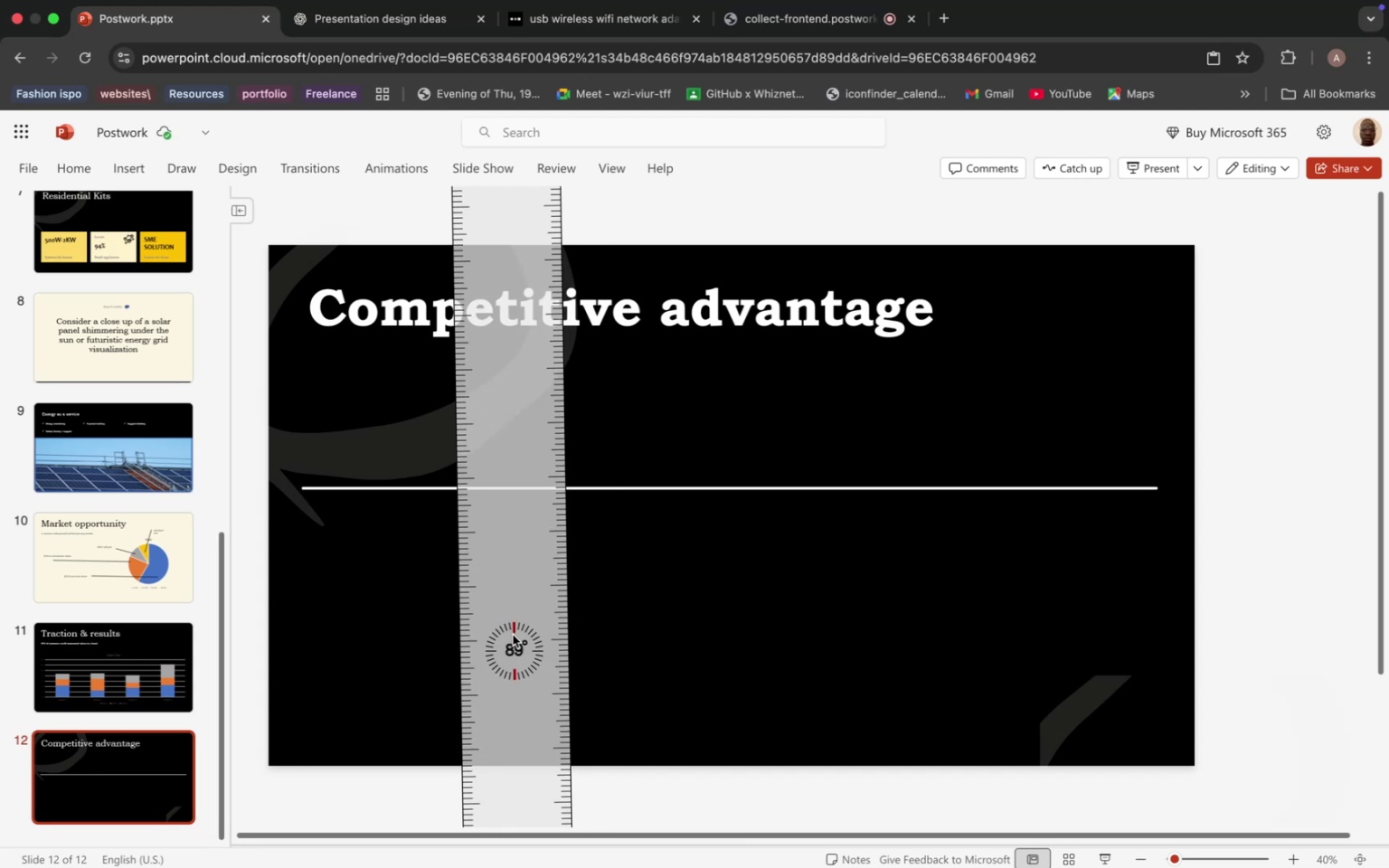 
left_click_drag(start_coordinate=[522, 680], to_coordinate=[394, 617])
 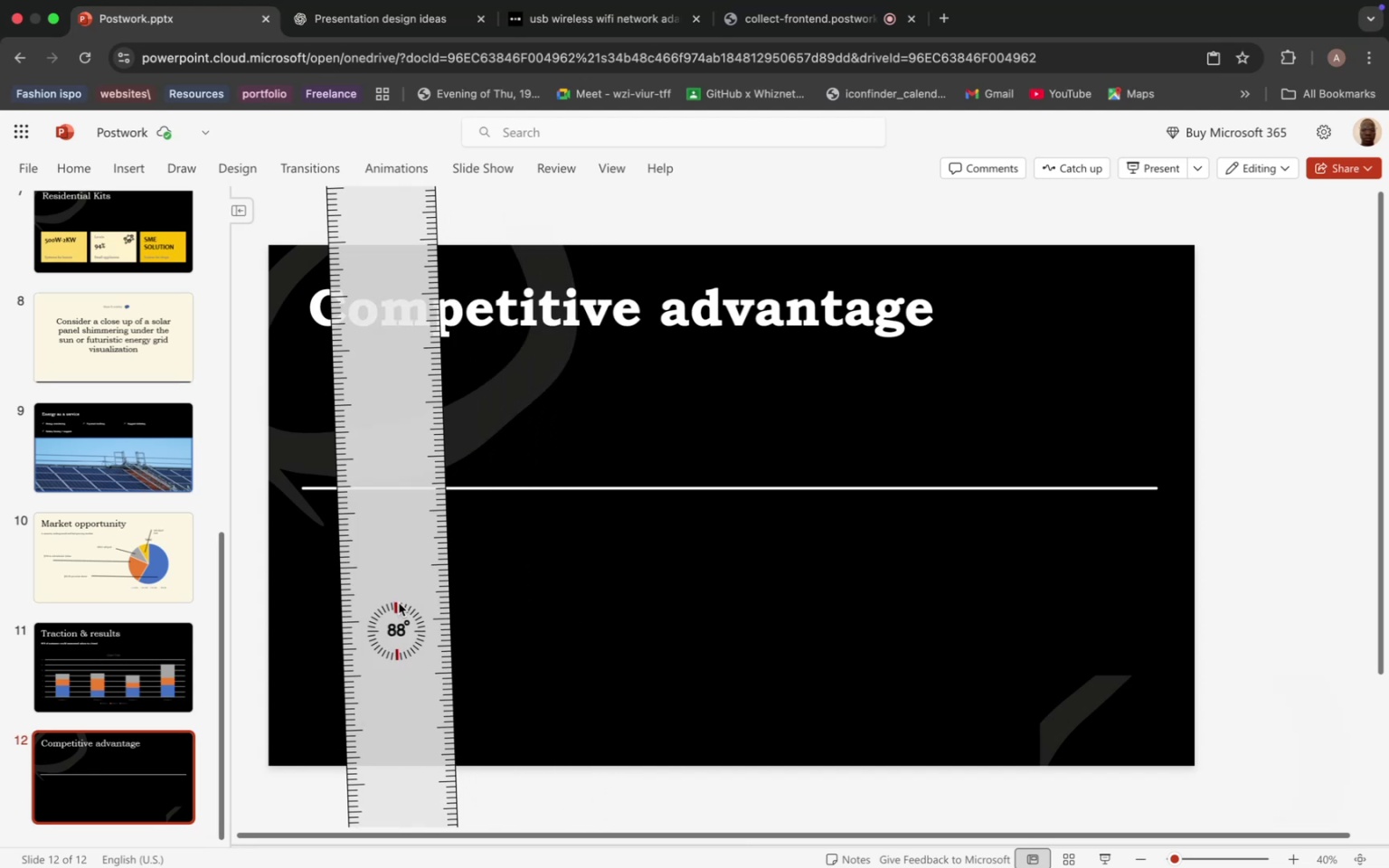 
scroll: coordinate [399, 603], scroll_direction: down, amount: 2.0
 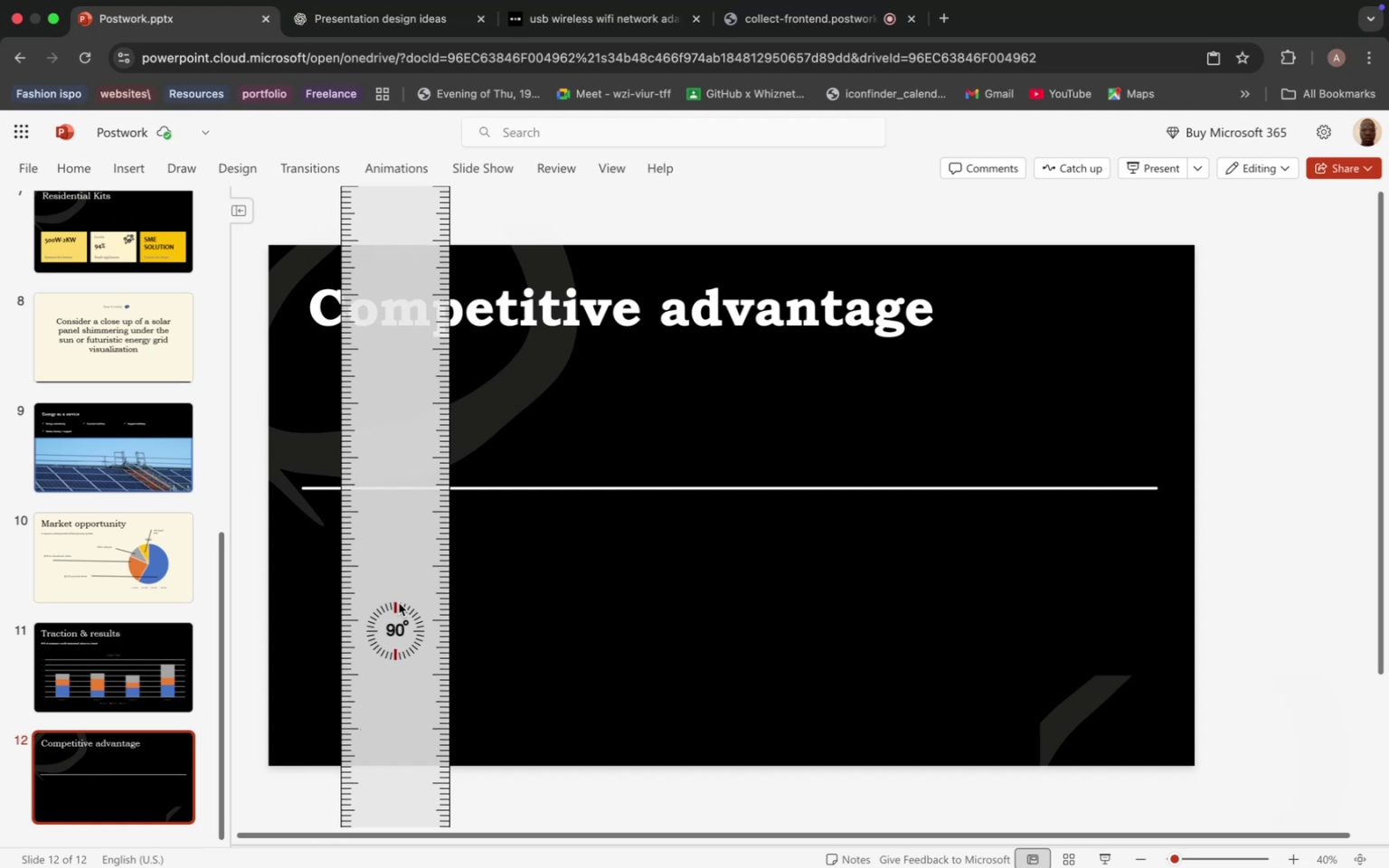 
scroll: coordinate [399, 603], scroll_direction: up, amount: 1.0
 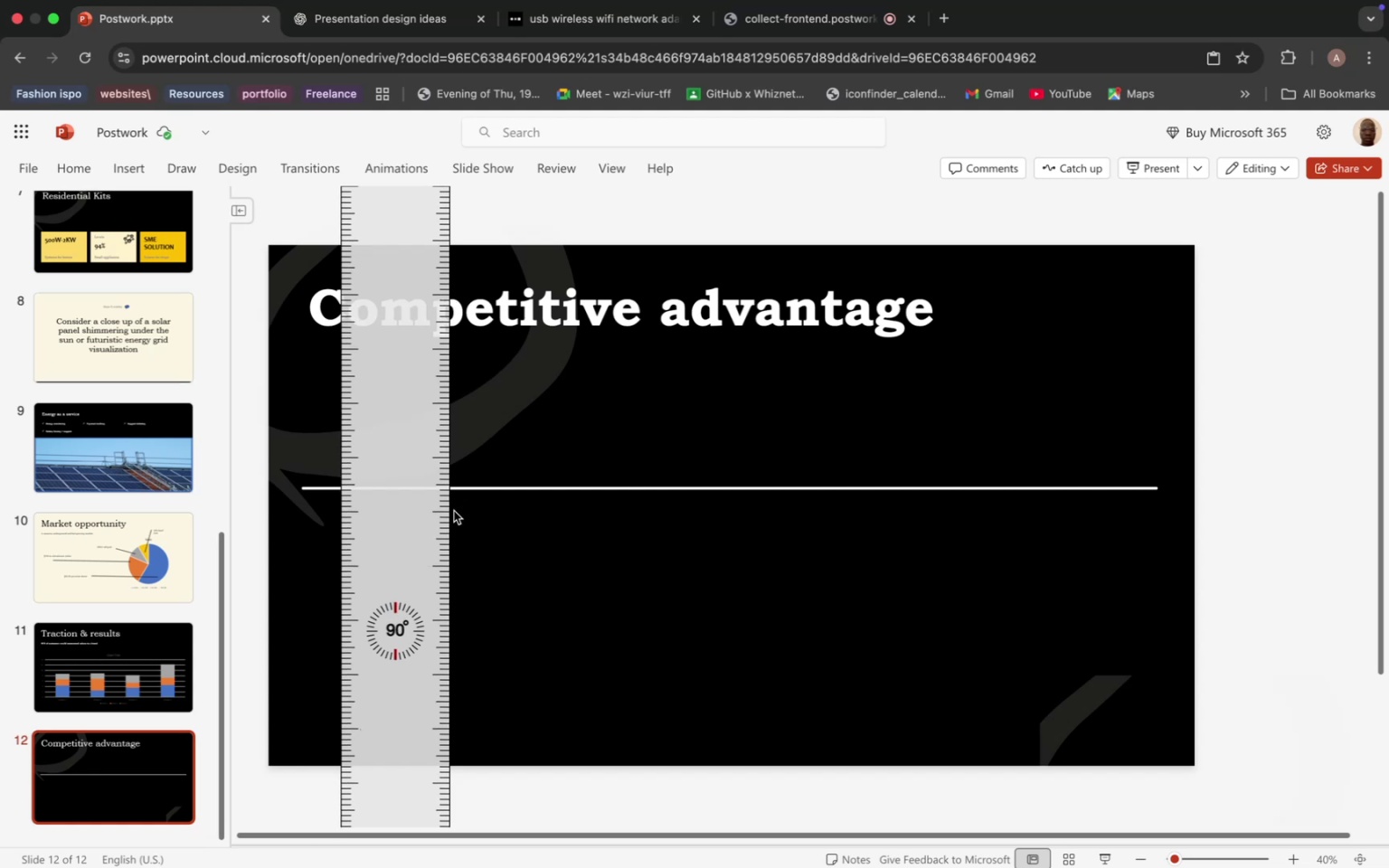 
left_click_drag(start_coordinate=[406, 512], to_coordinate=[312, 505])
 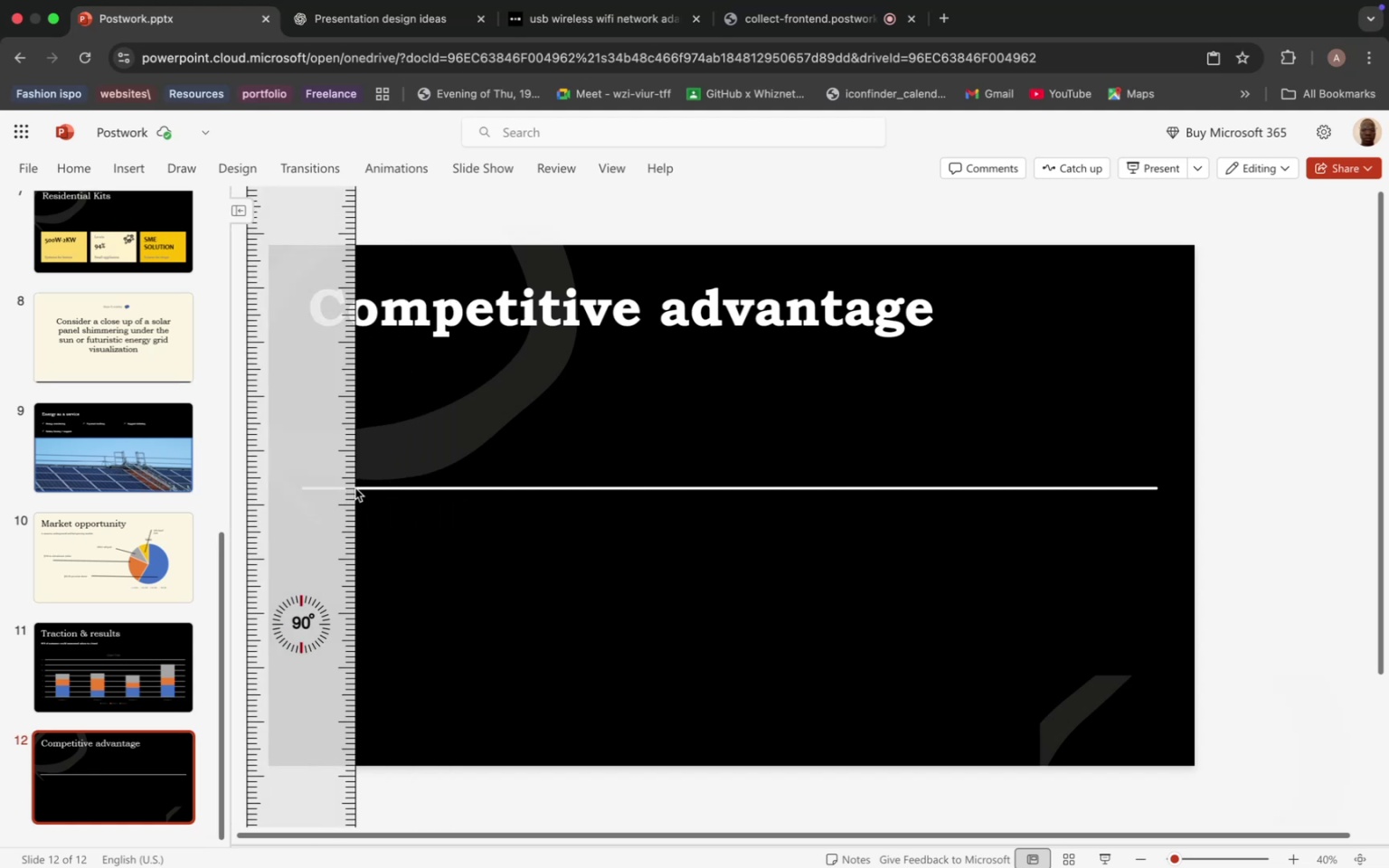 
left_click([356, 488])
 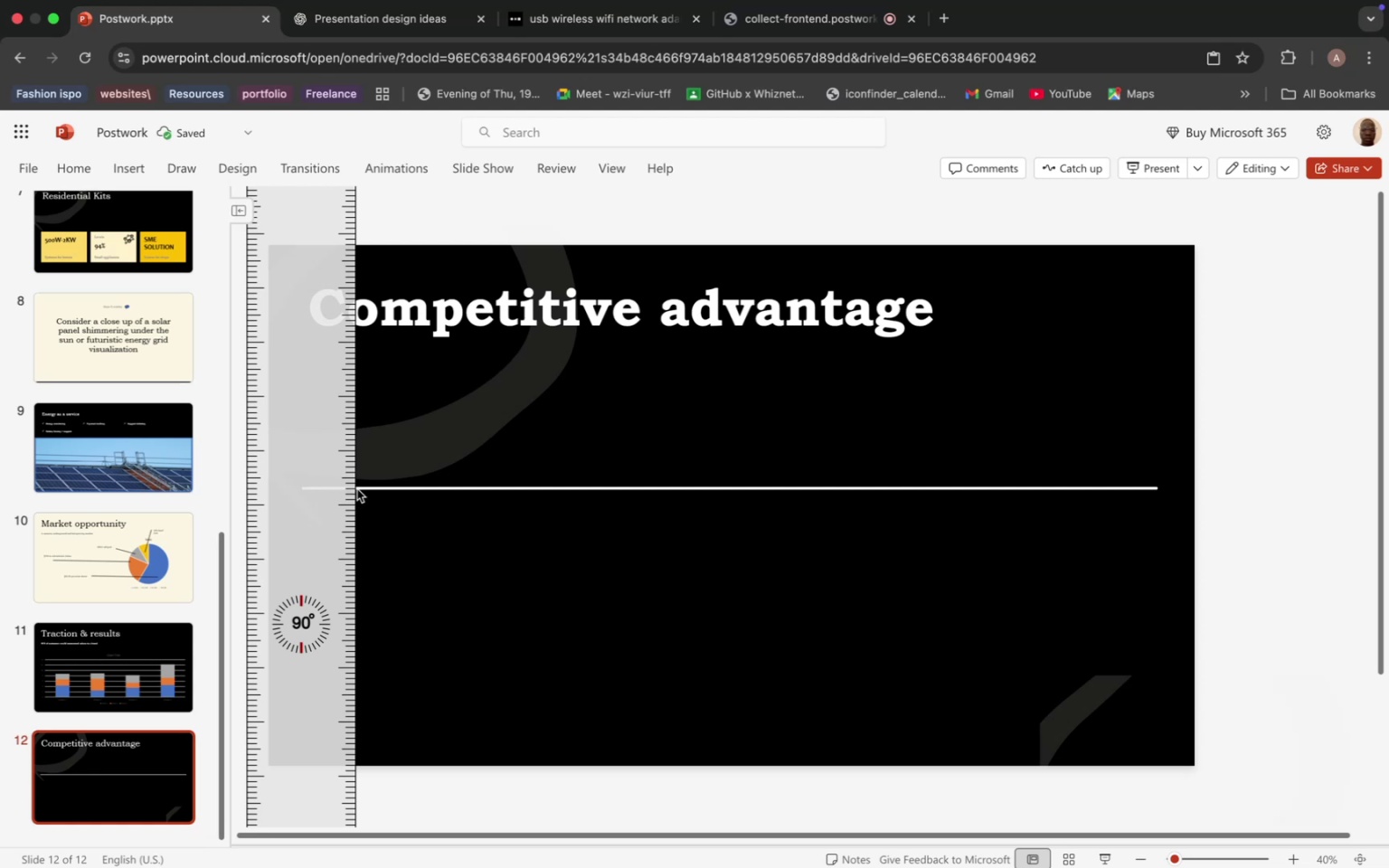 
left_click_drag(start_coordinate=[357, 489], to_coordinate=[352, 594])
 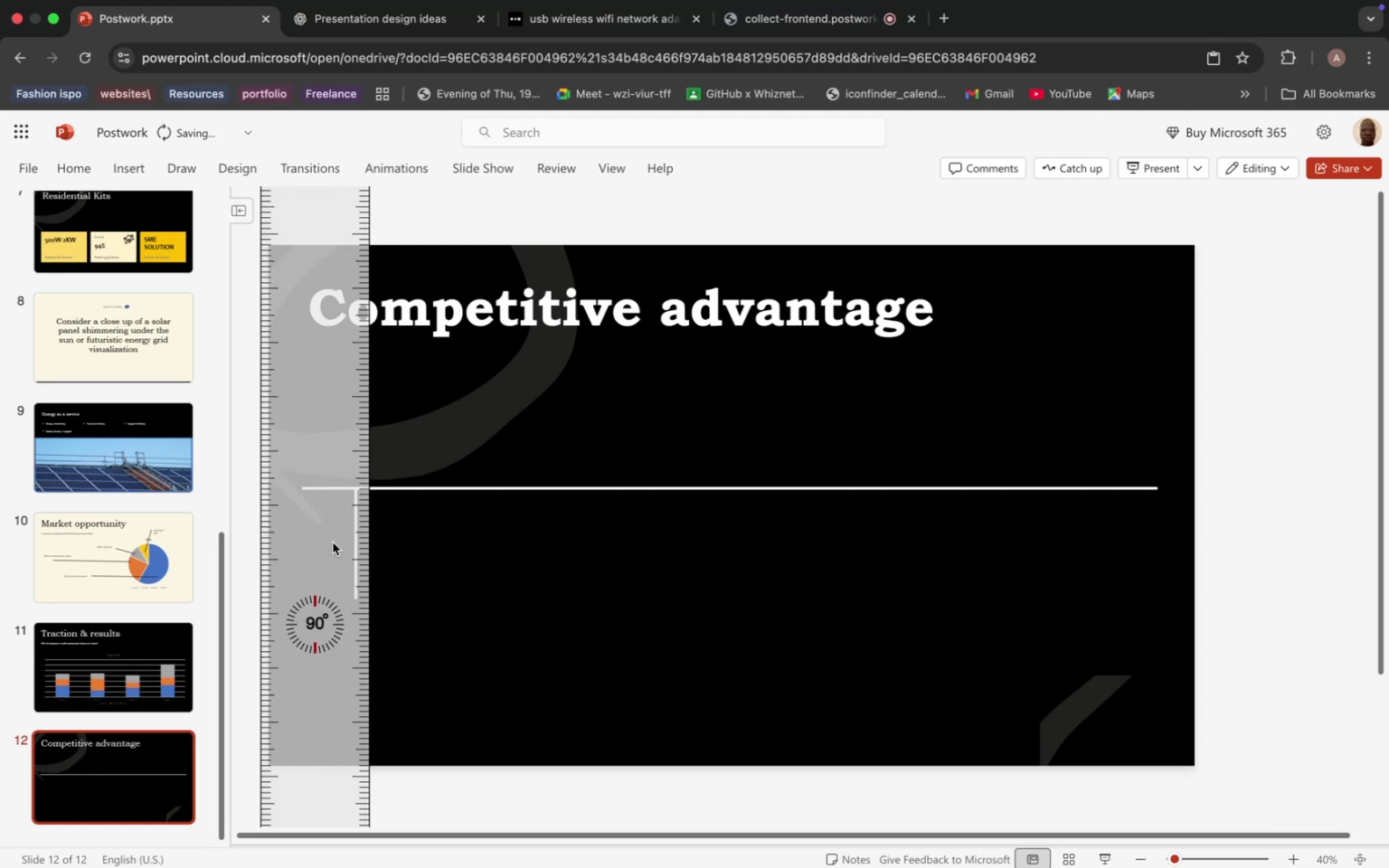 
left_click_drag(start_coordinate=[318, 542], to_coordinate=[402, 550])
 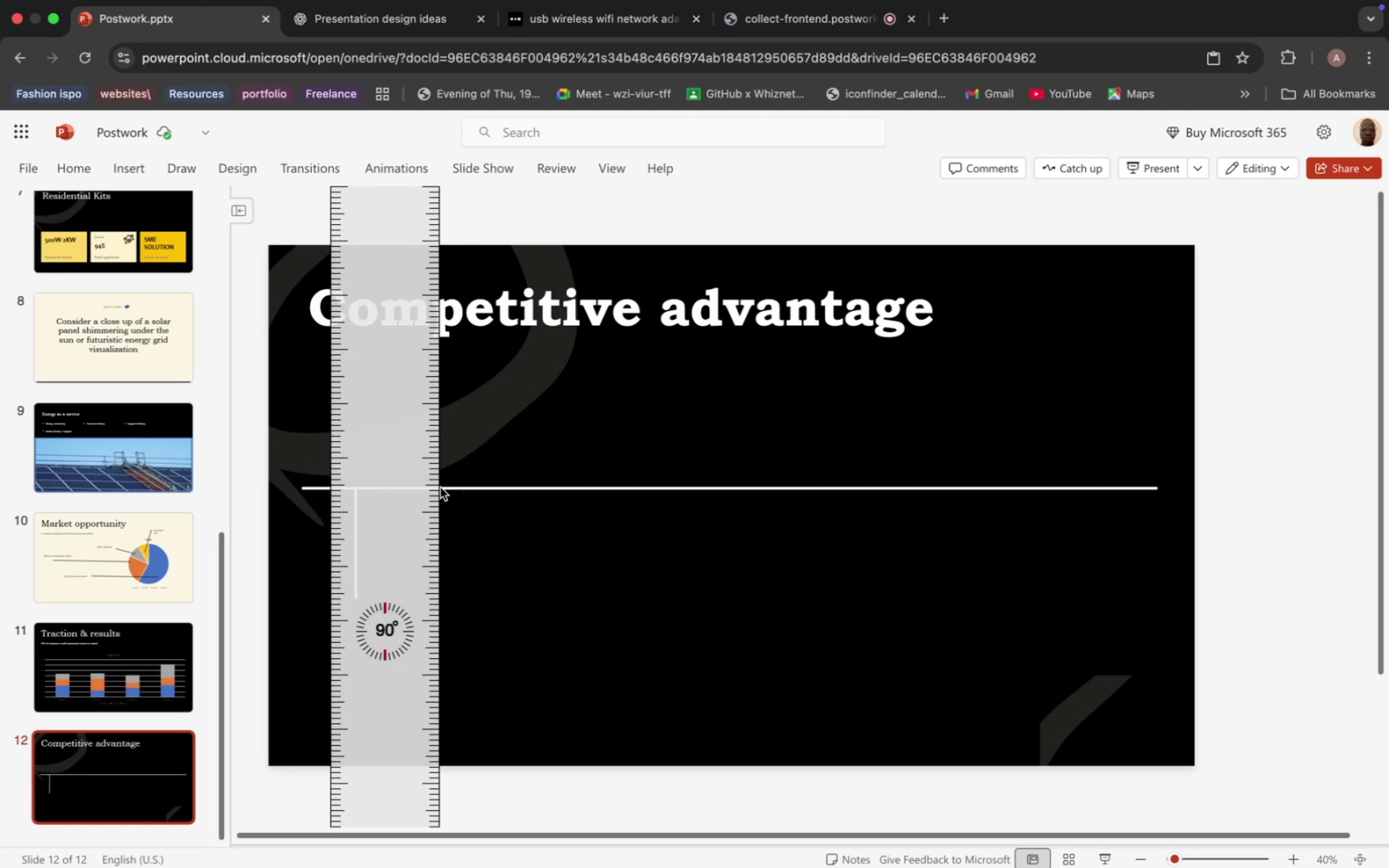 
left_click_drag(start_coordinate=[439, 487], to_coordinate=[431, 440])
 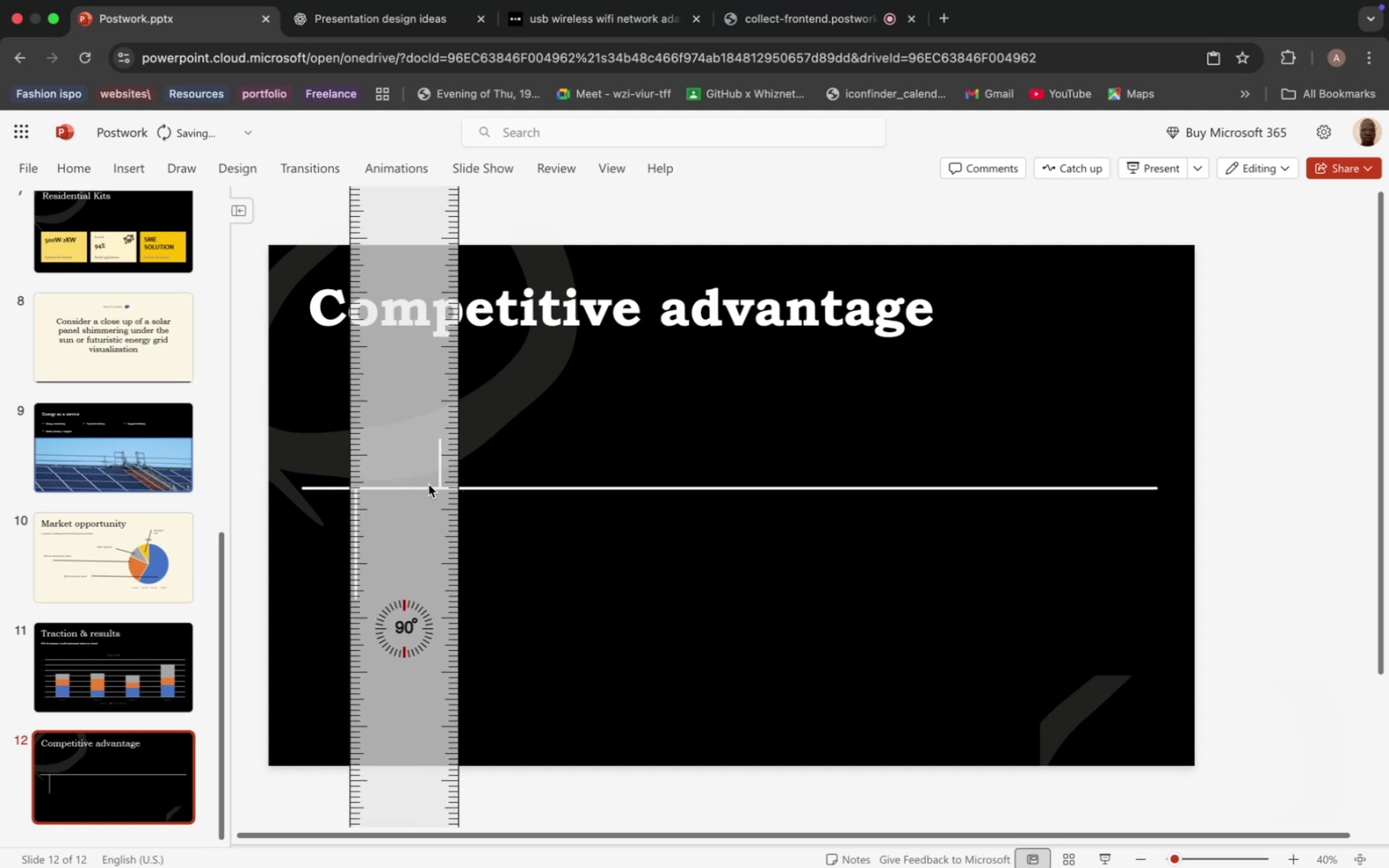 
left_click_drag(start_coordinate=[408, 487], to_coordinate=[507, 491])
 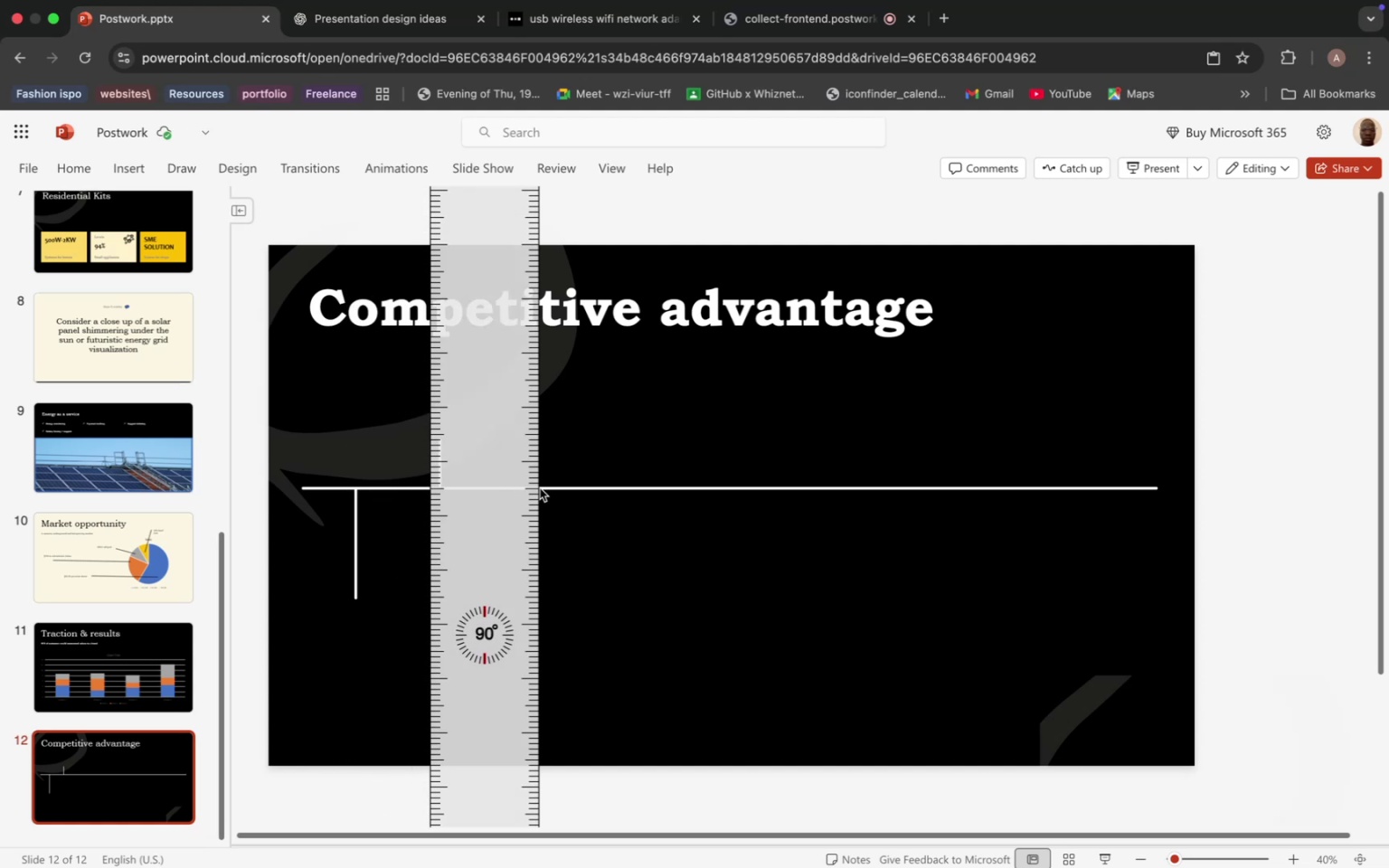 
left_click_drag(start_coordinate=[540, 488], to_coordinate=[534, 585])
 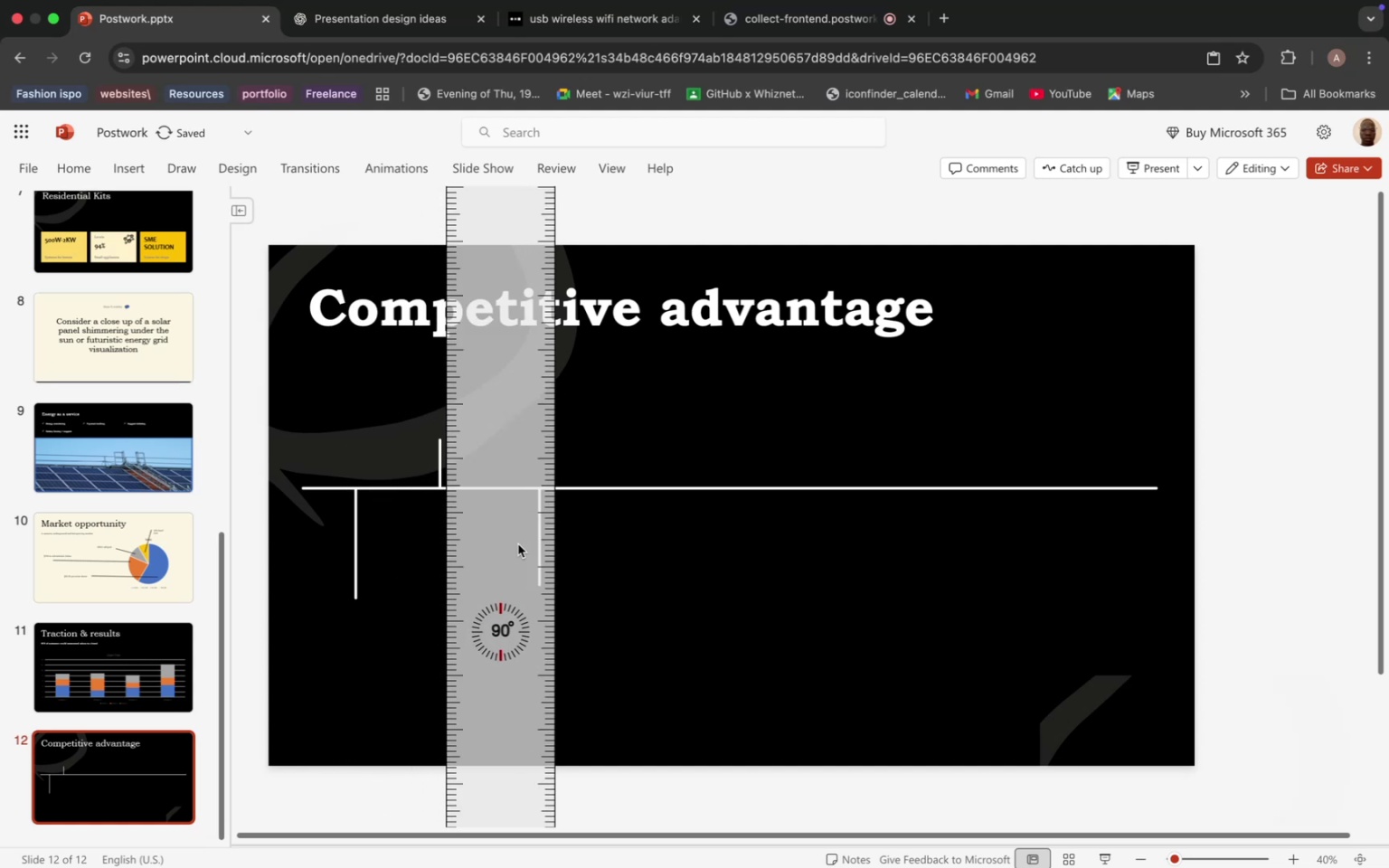 
left_click_drag(start_coordinate=[499, 548], to_coordinate=[581, 551])
 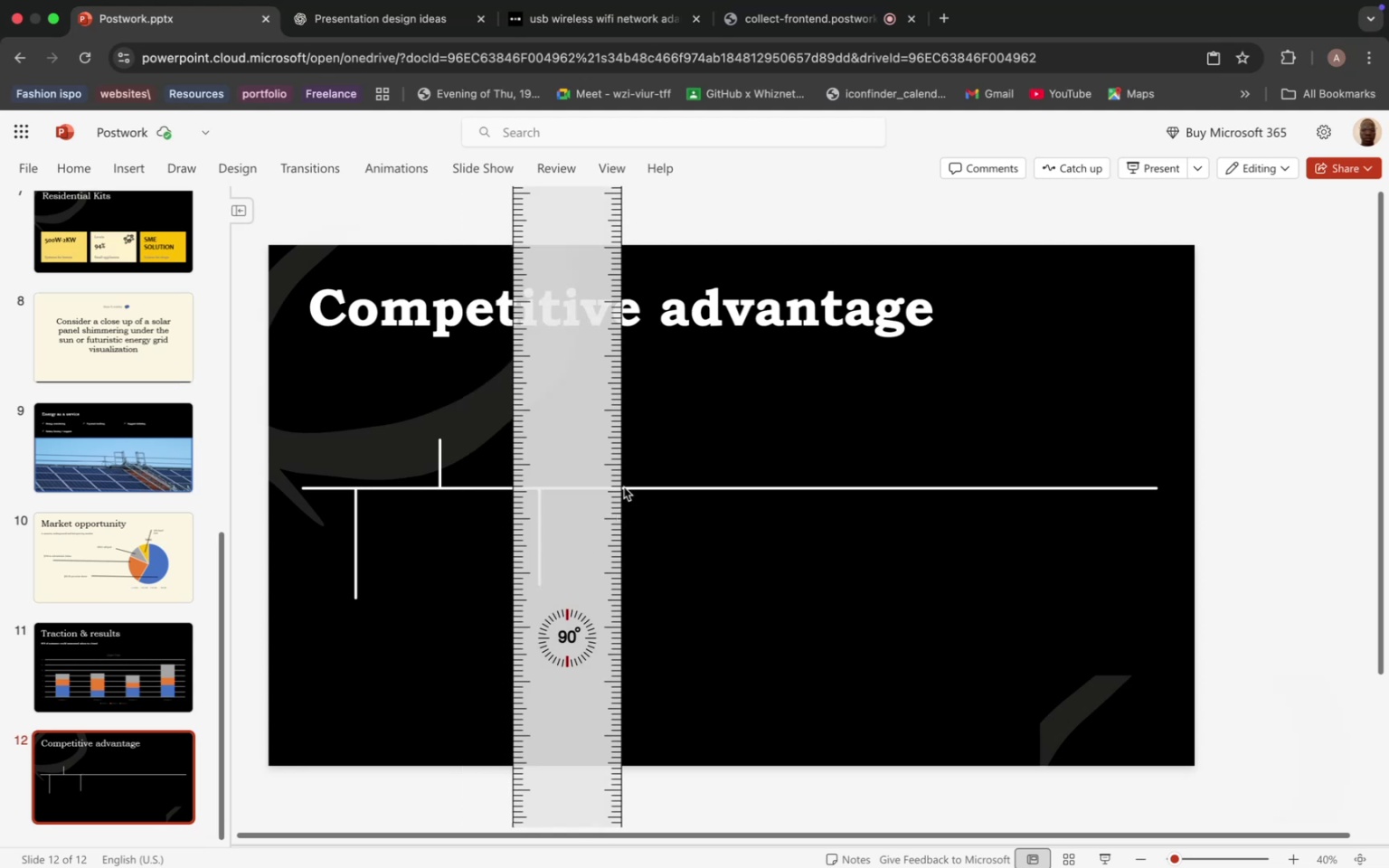 
left_click_drag(start_coordinate=[581, 483], to_coordinate=[588, 483])
 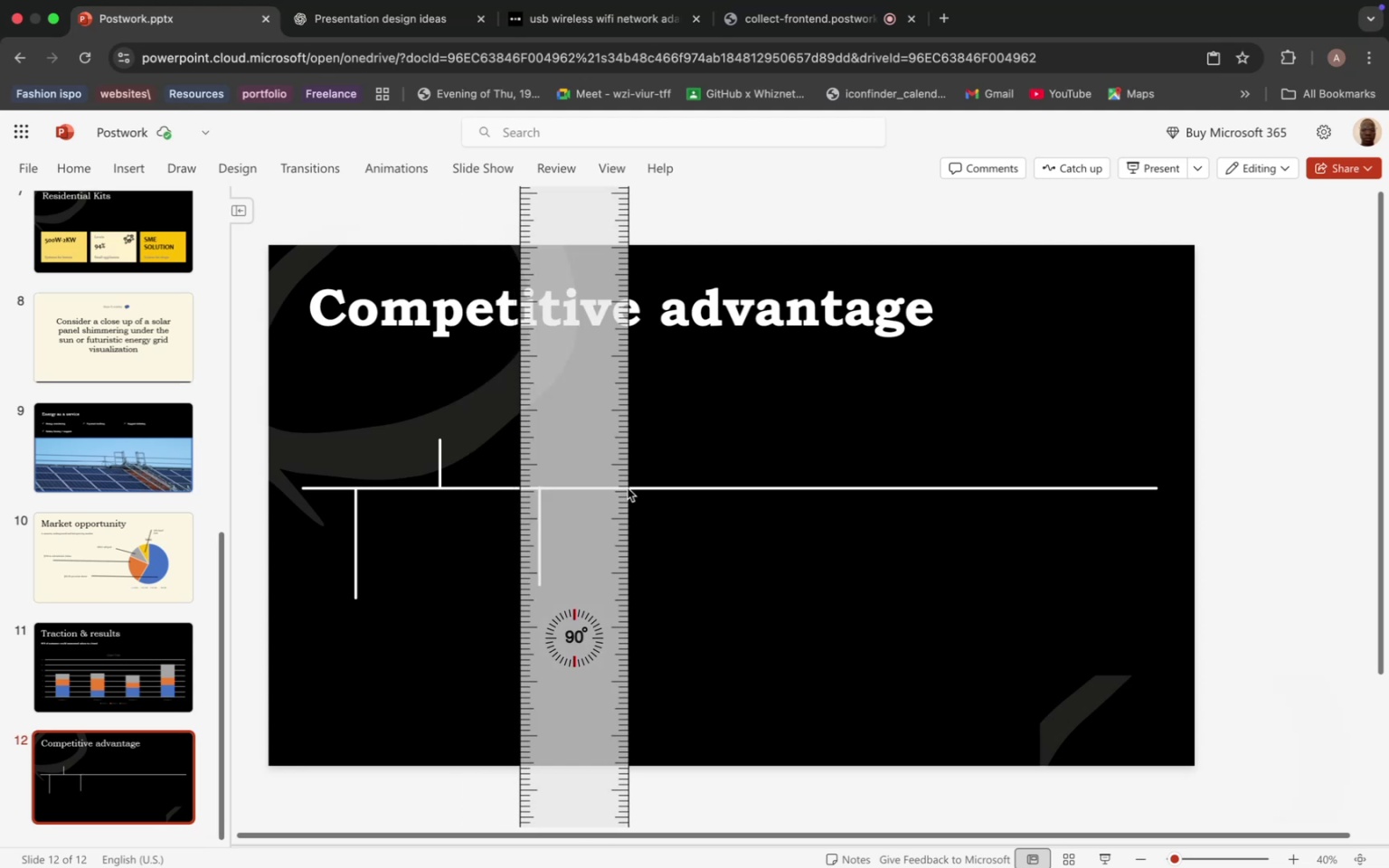 
left_click_drag(start_coordinate=[628, 488], to_coordinate=[628, 482])
 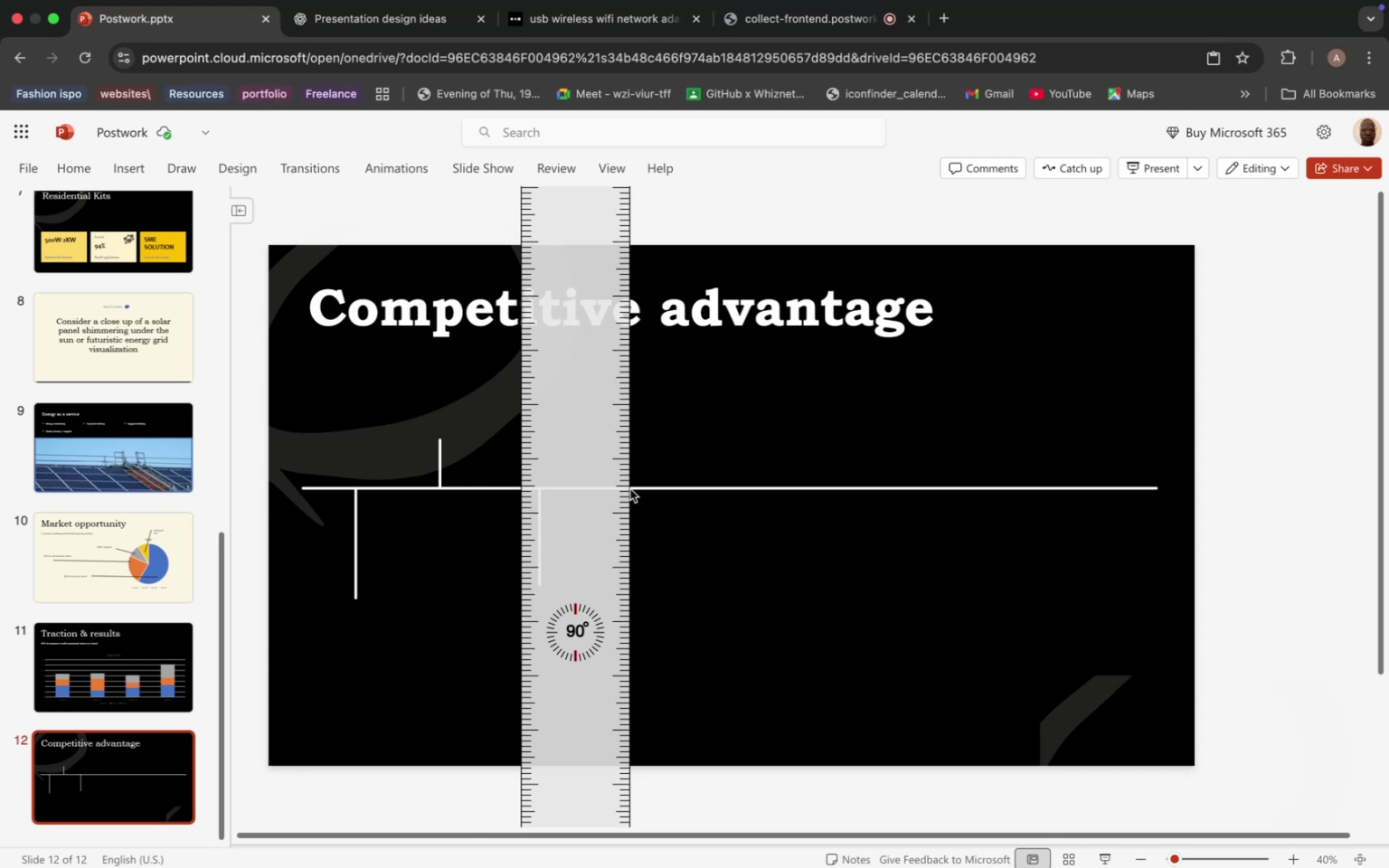 
left_click_drag(start_coordinate=[630, 489], to_coordinate=[624, 430])
 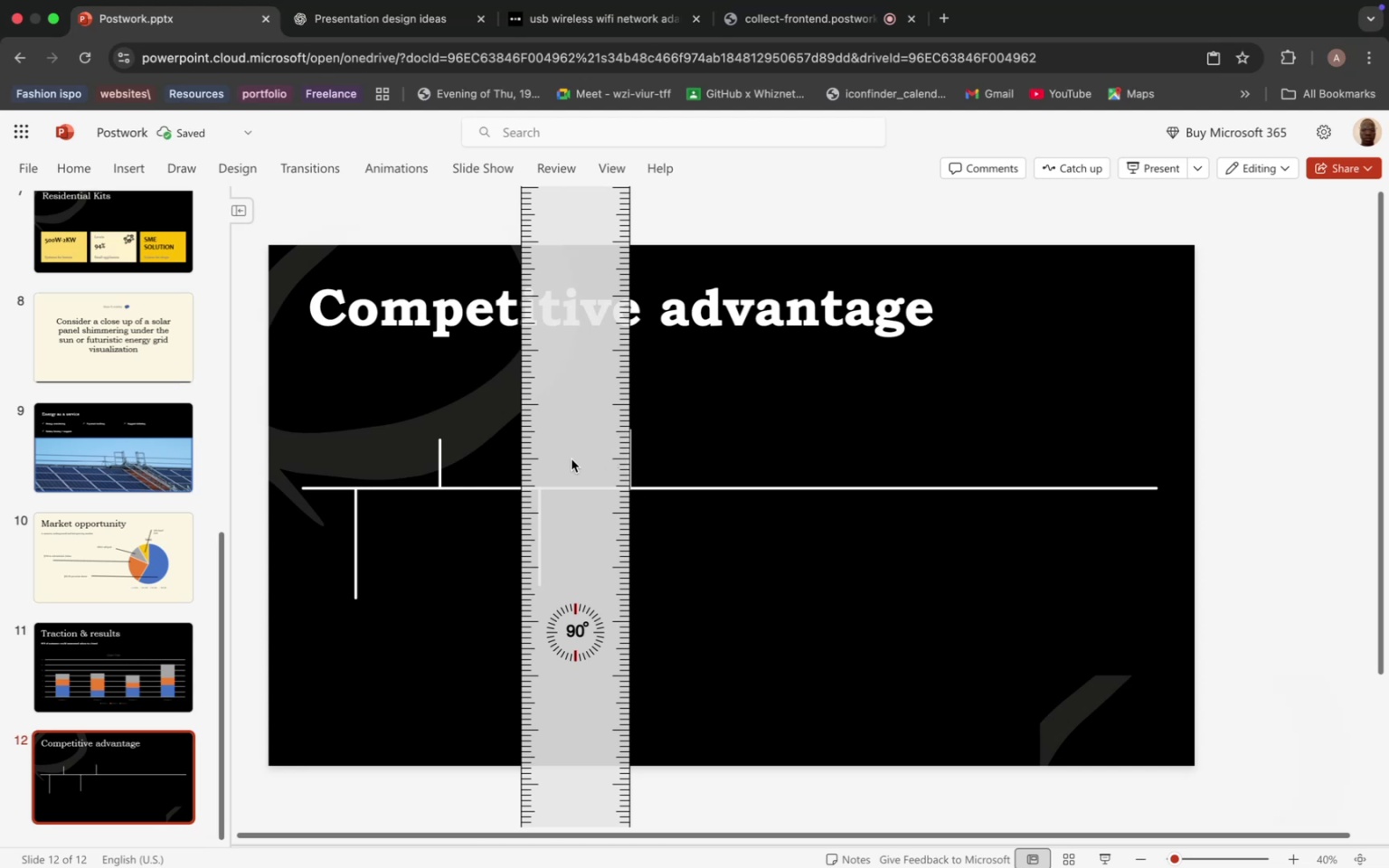 
left_click_drag(start_coordinate=[574, 475], to_coordinate=[713, 492])
 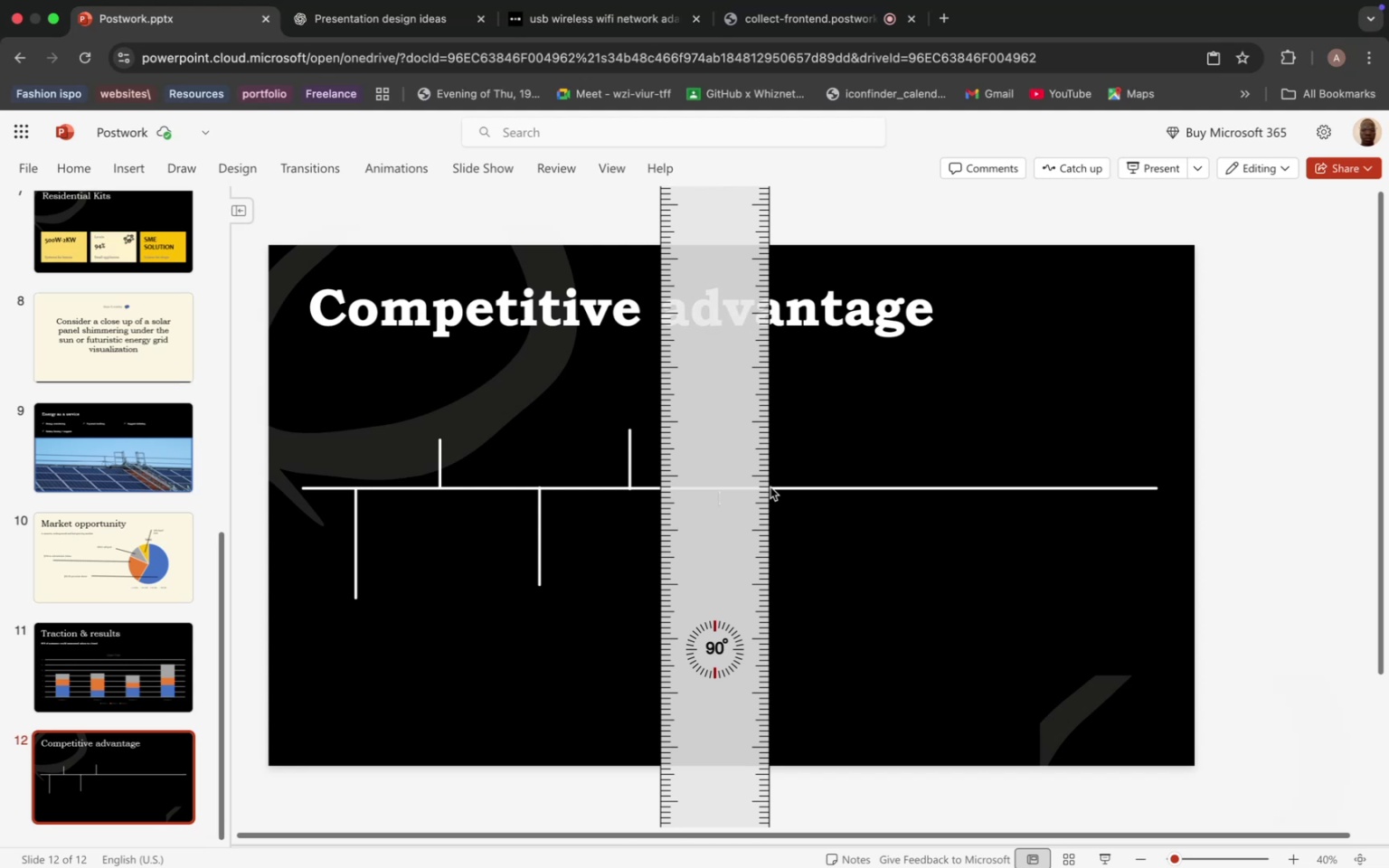 
left_click_drag(start_coordinate=[770, 488], to_coordinate=[770, 569])
 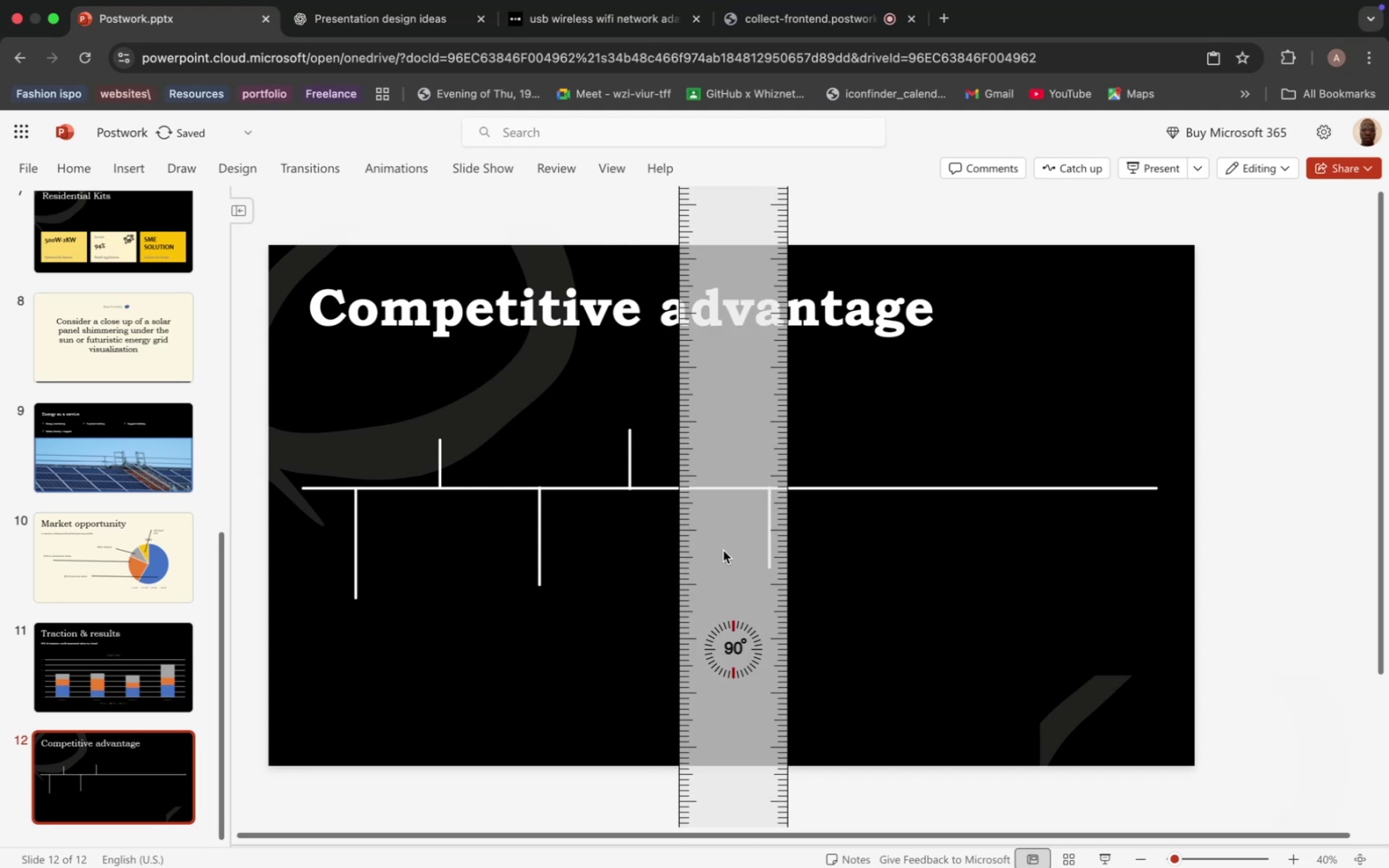 
left_click_drag(start_coordinate=[699, 551], to_coordinate=[885, 571])
 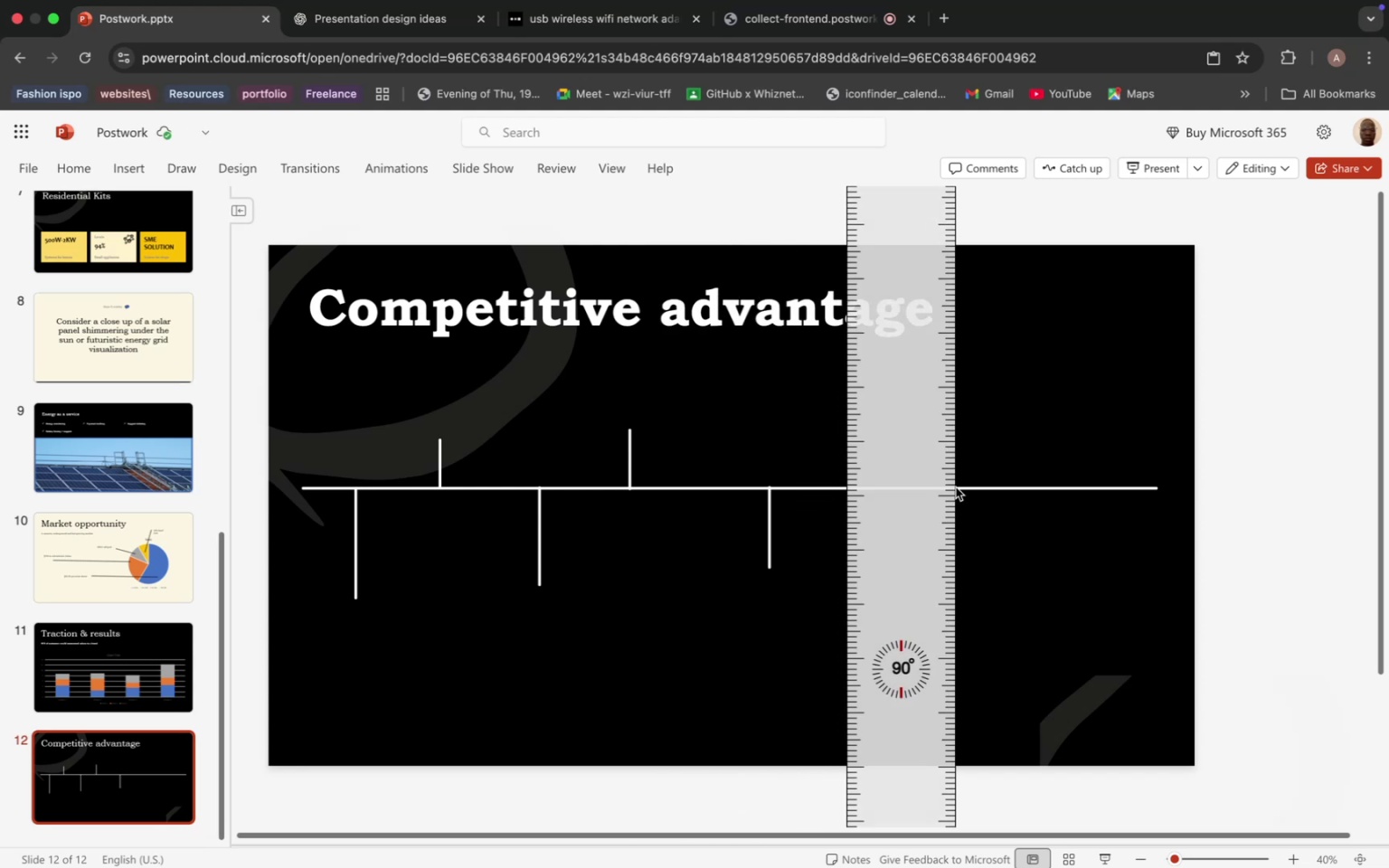 
left_click_drag(start_coordinate=[956, 487], to_coordinate=[948, 438])
 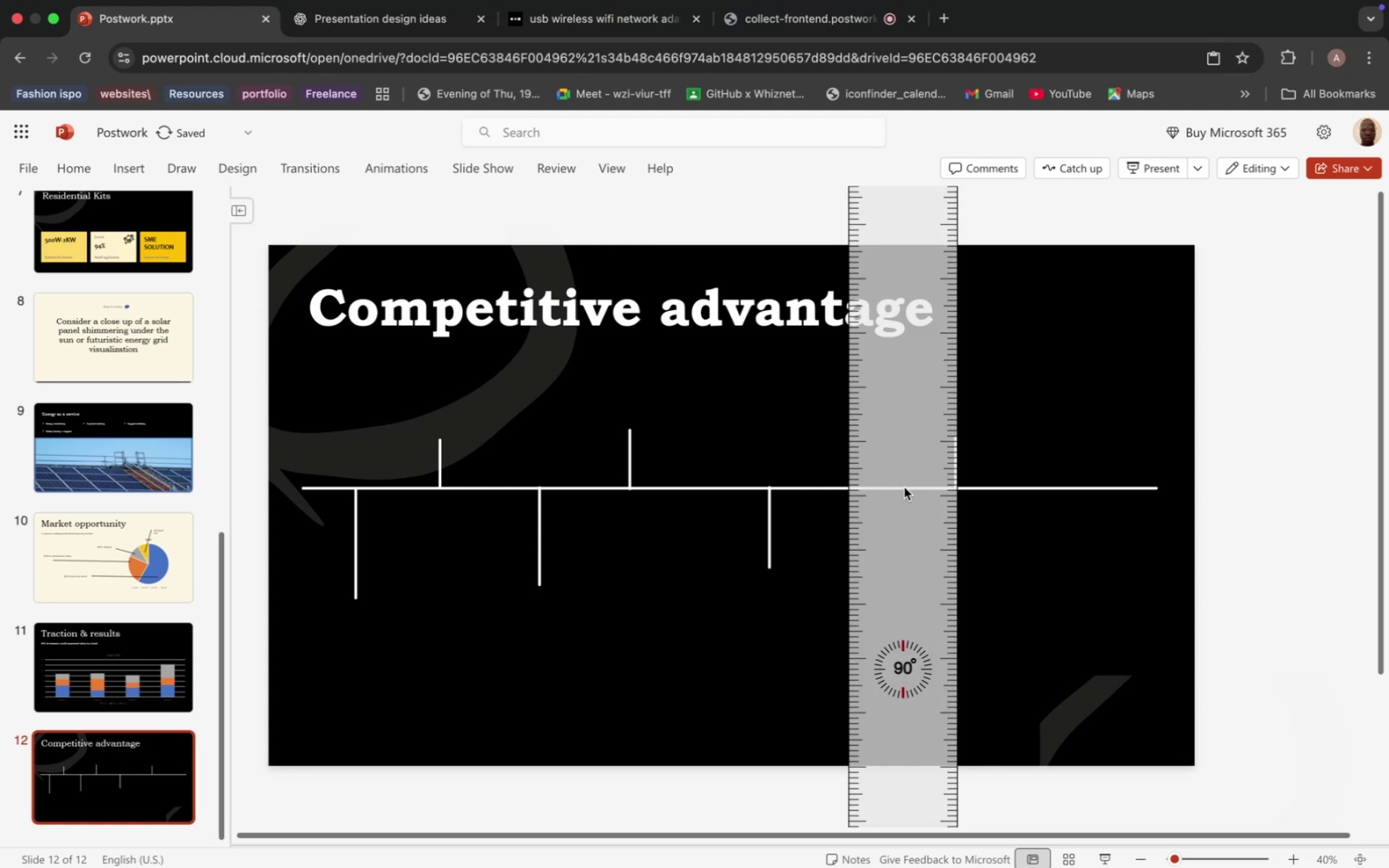 
left_click_drag(start_coordinate=[902, 487], to_coordinate=[1066, 522])
 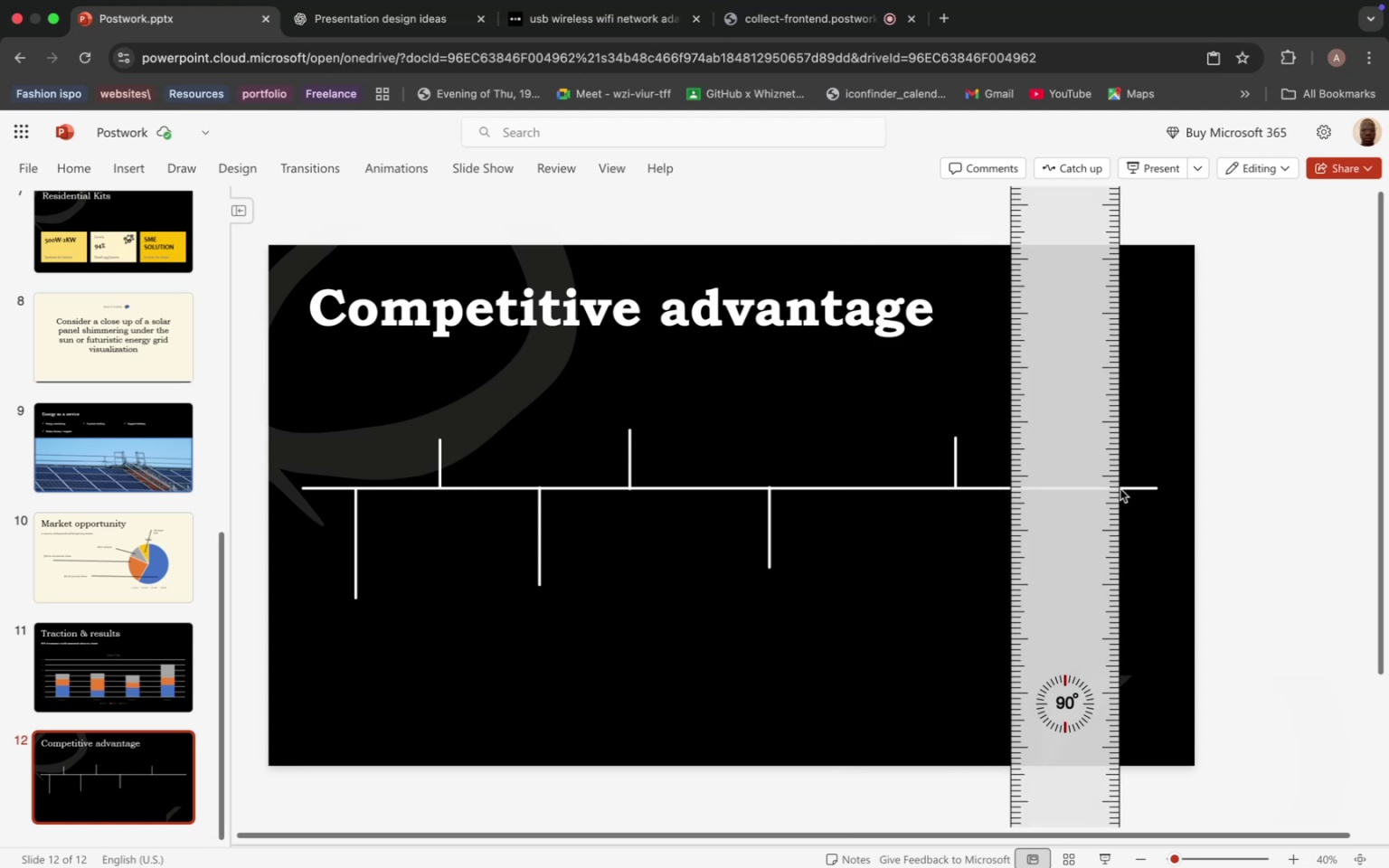 
left_click_drag(start_coordinate=[1120, 489], to_coordinate=[1122, 561])
 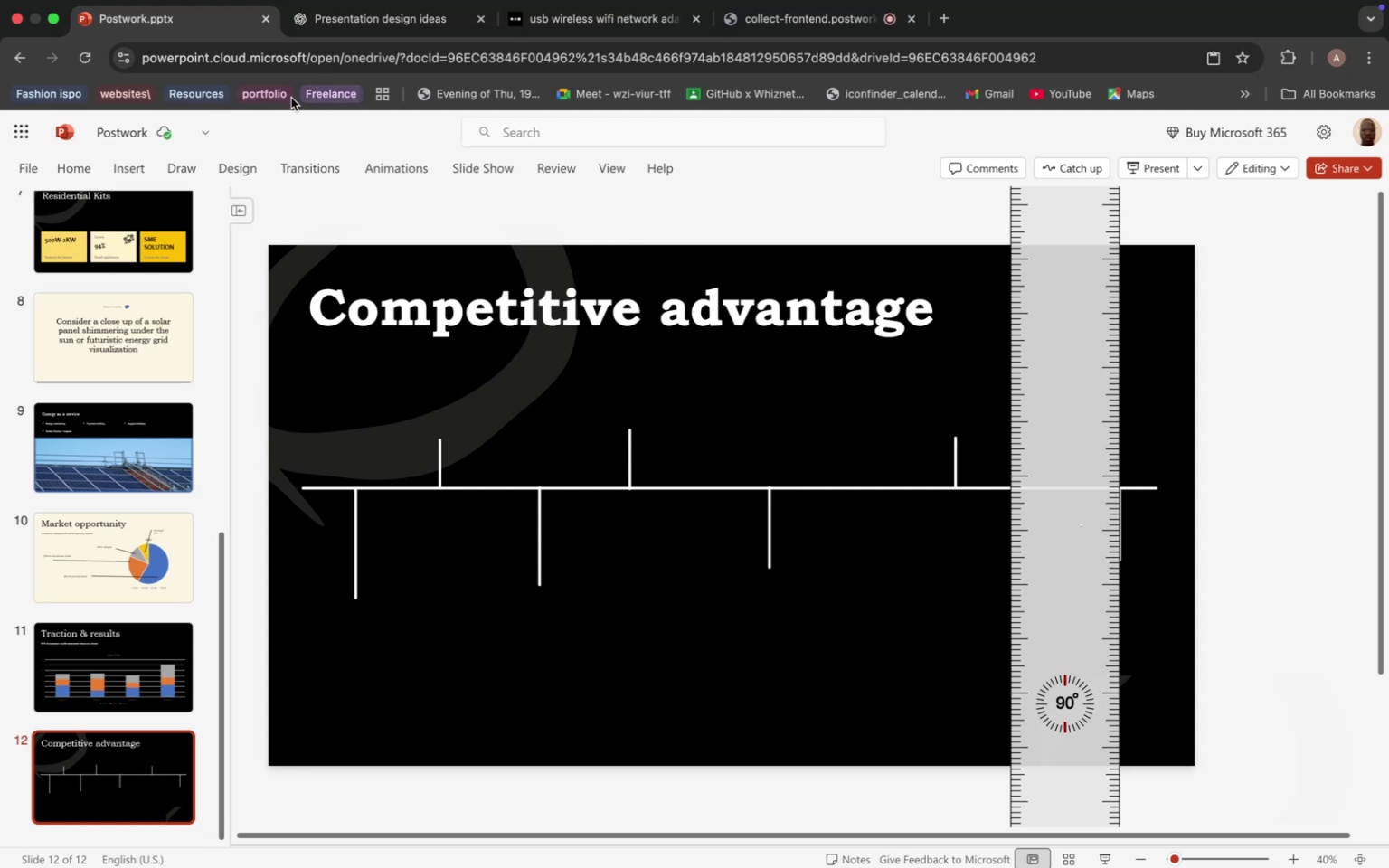 
left_click([187, 161])
 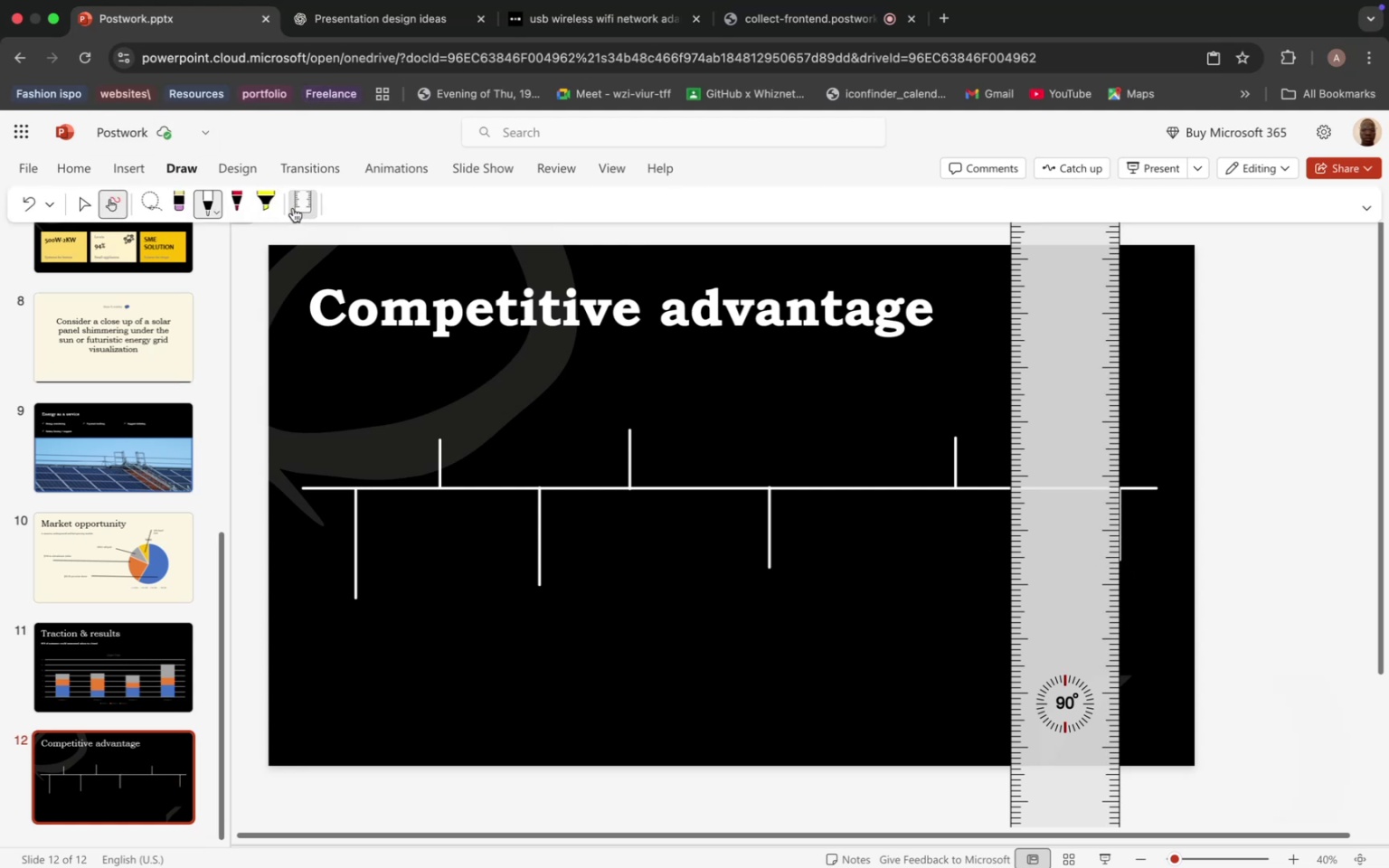 
left_click([294, 209])
 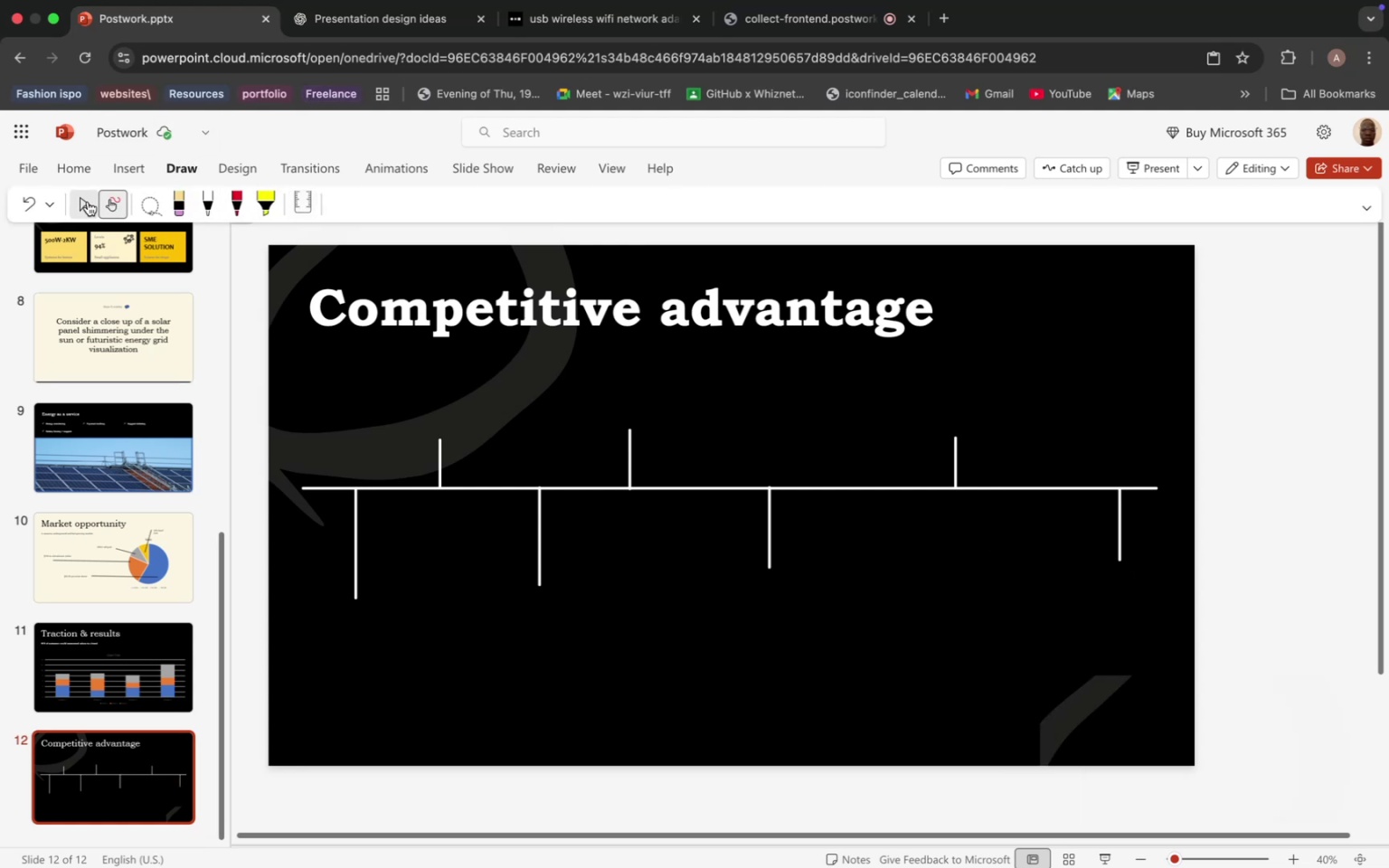 
left_click([89, 201])
 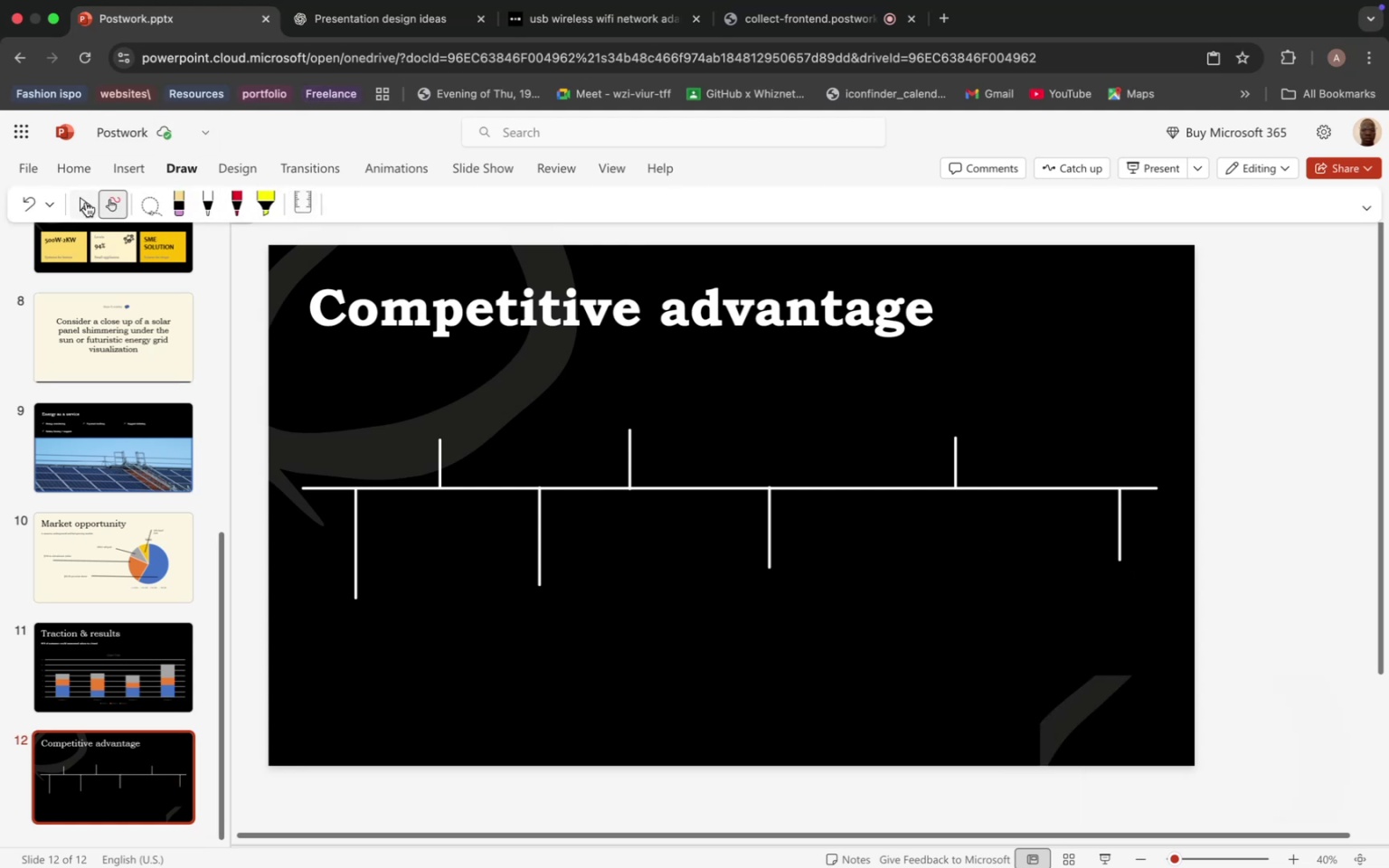 
left_click([84, 203])
 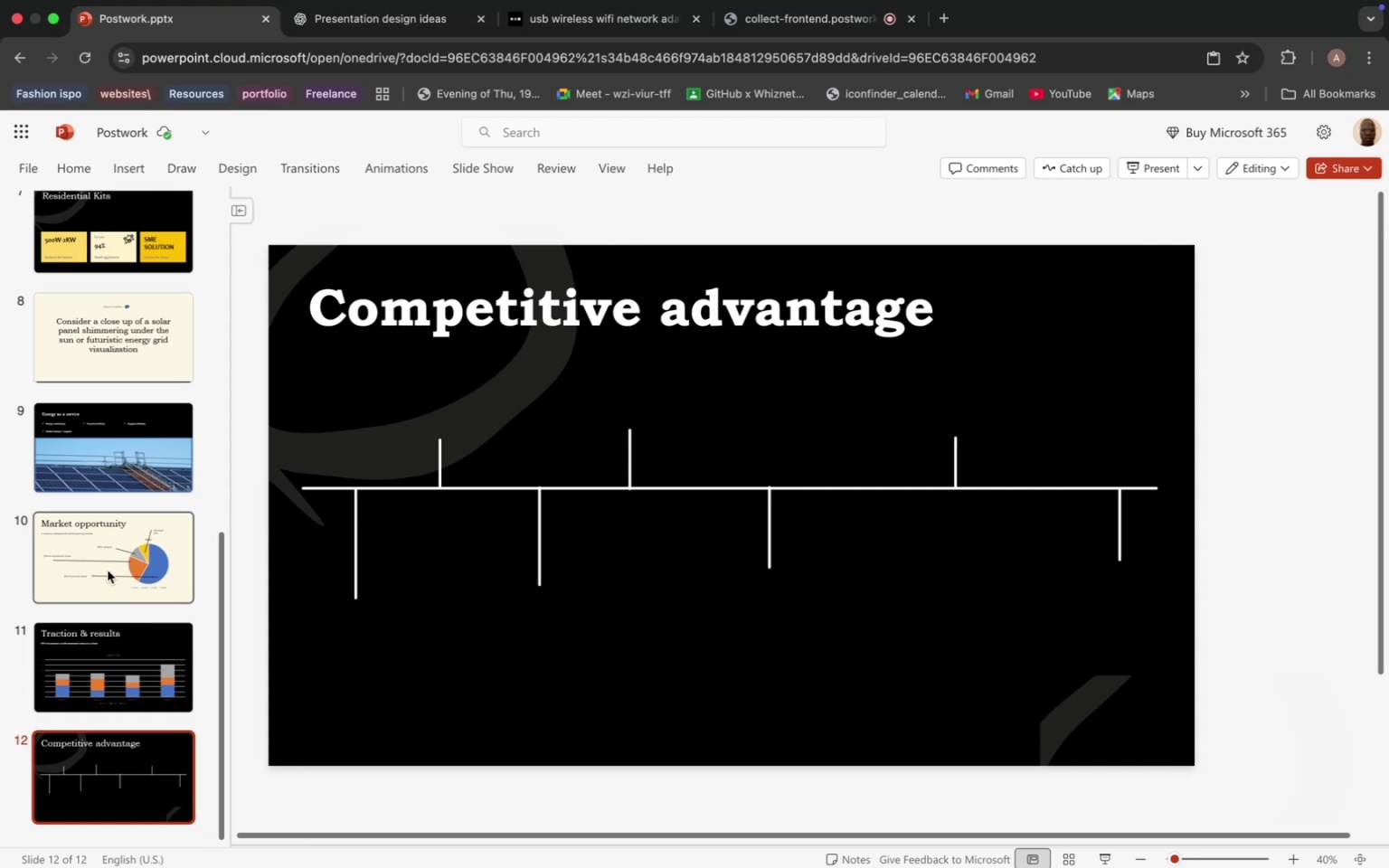 
wait(6.32)
 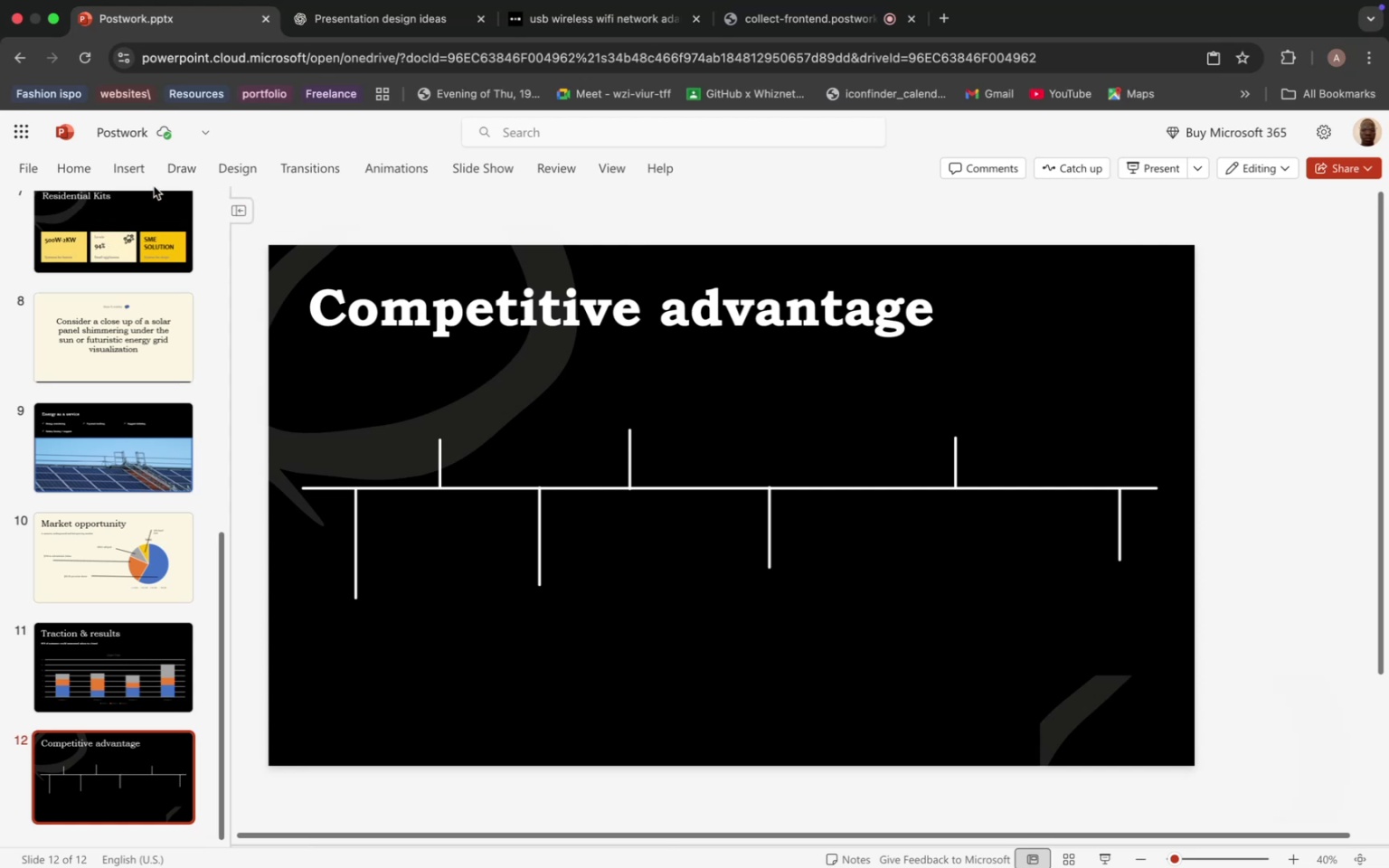 
left_click([100, 552])
 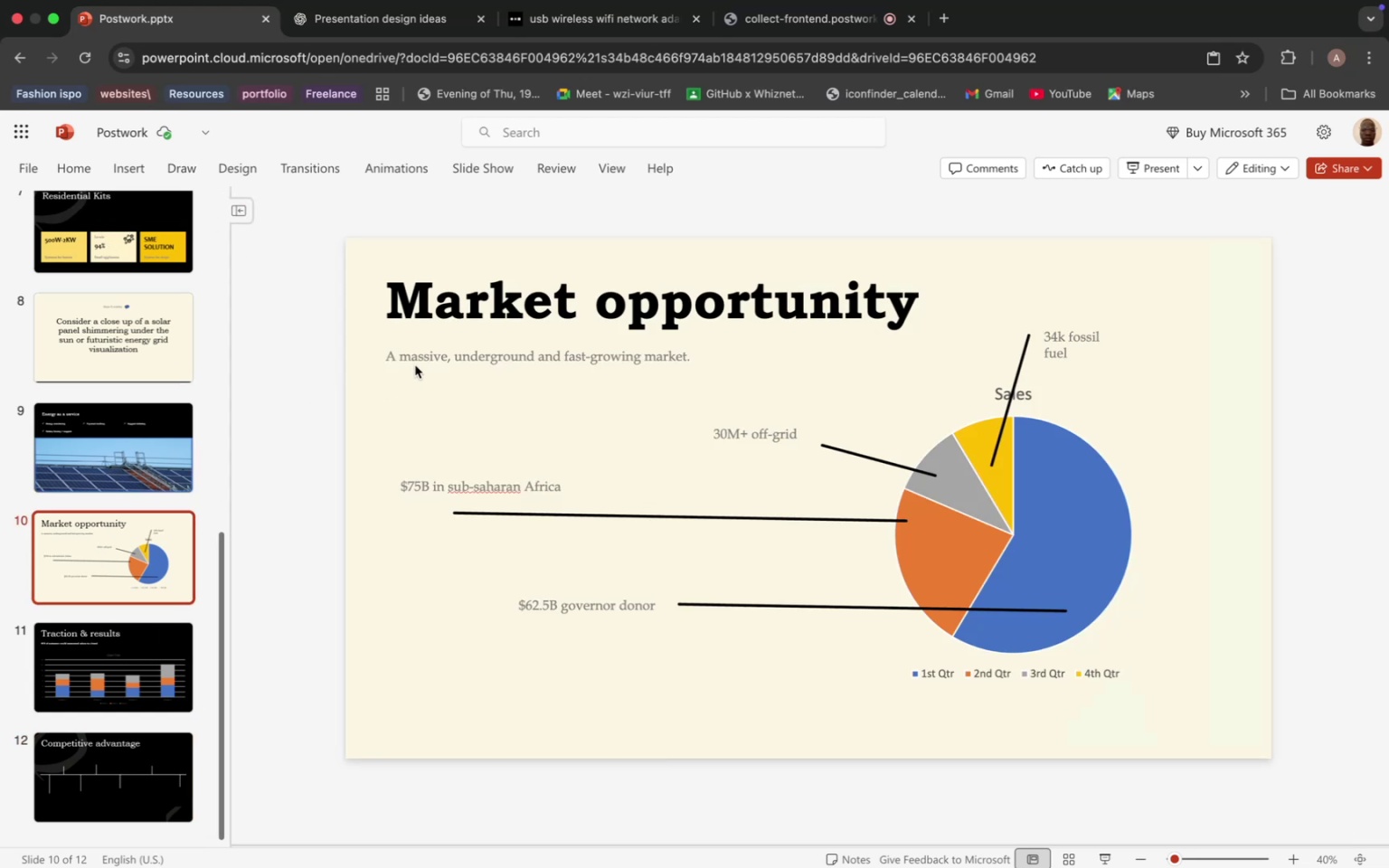 
left_click([415, 365])
 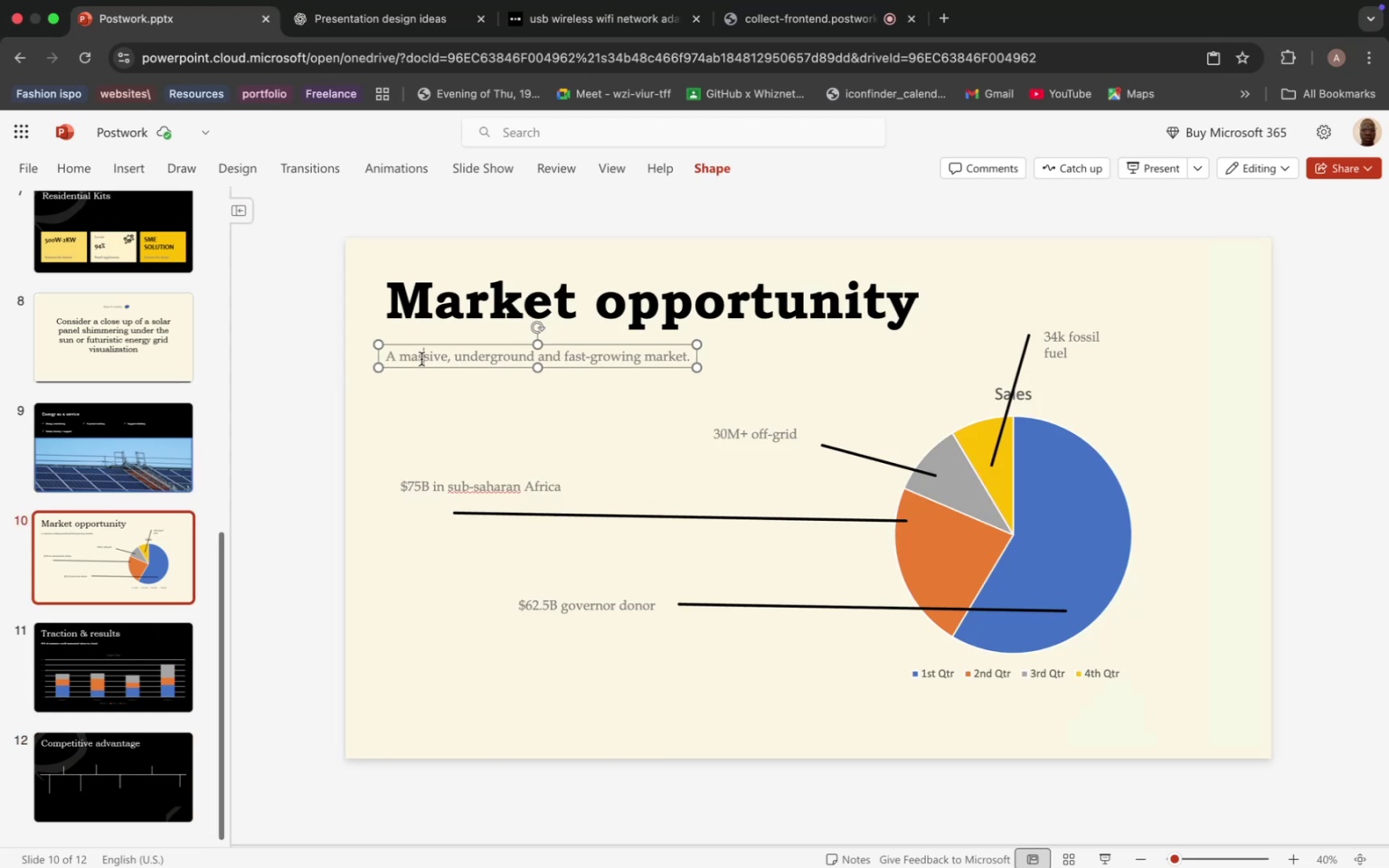 
left_click([421, 359])
 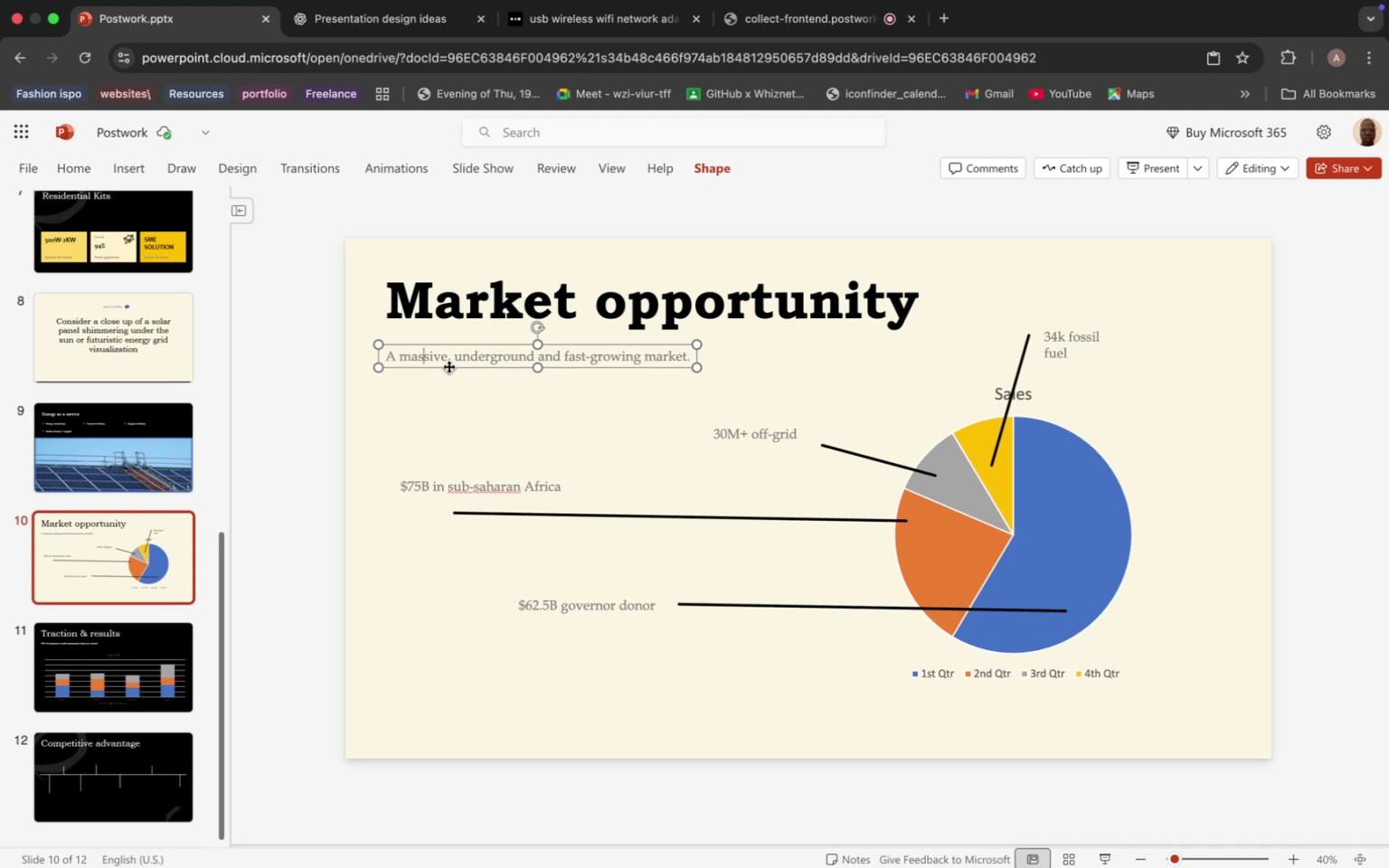 
left_click([449, 366])
 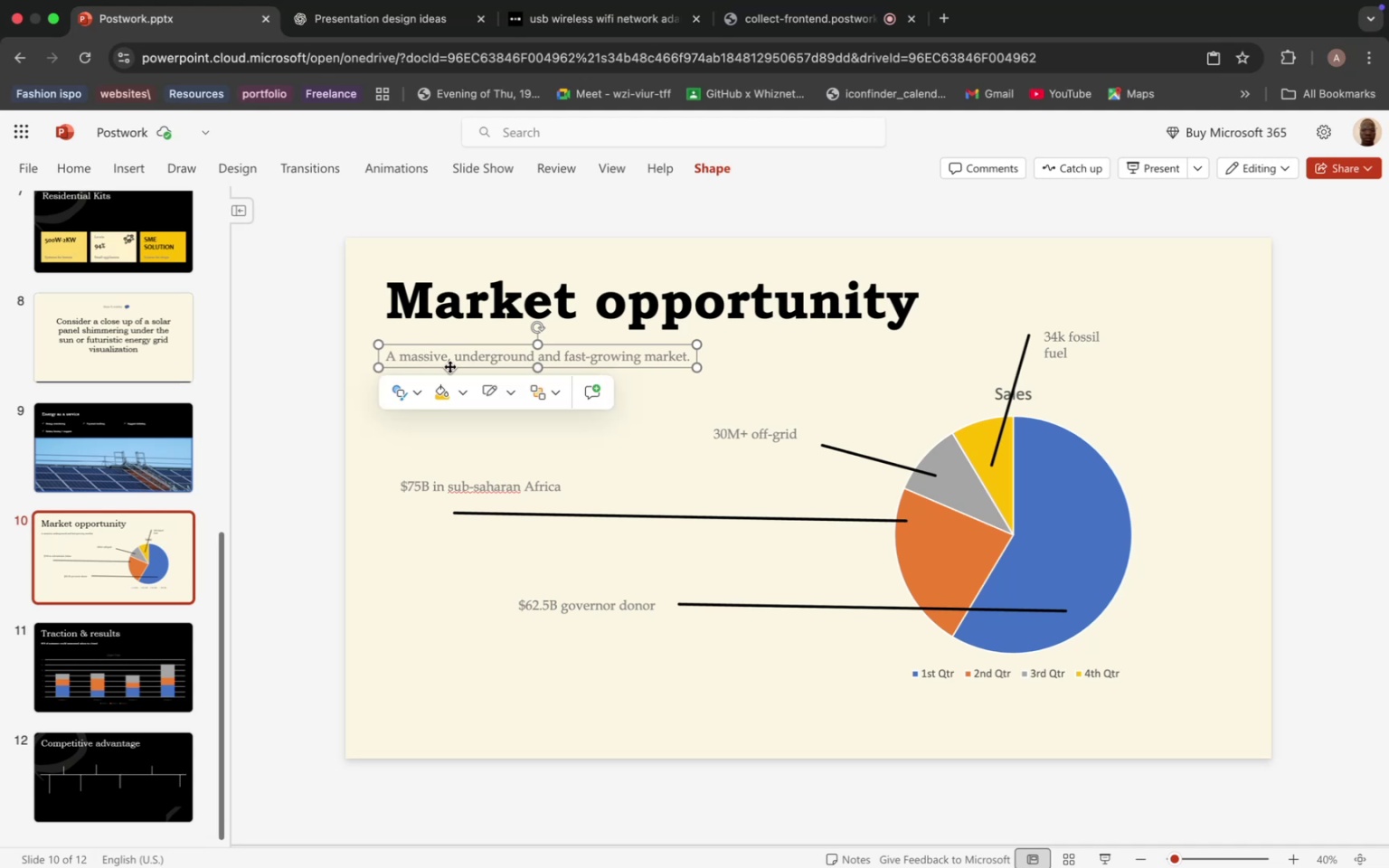 
key(Meta+C)
 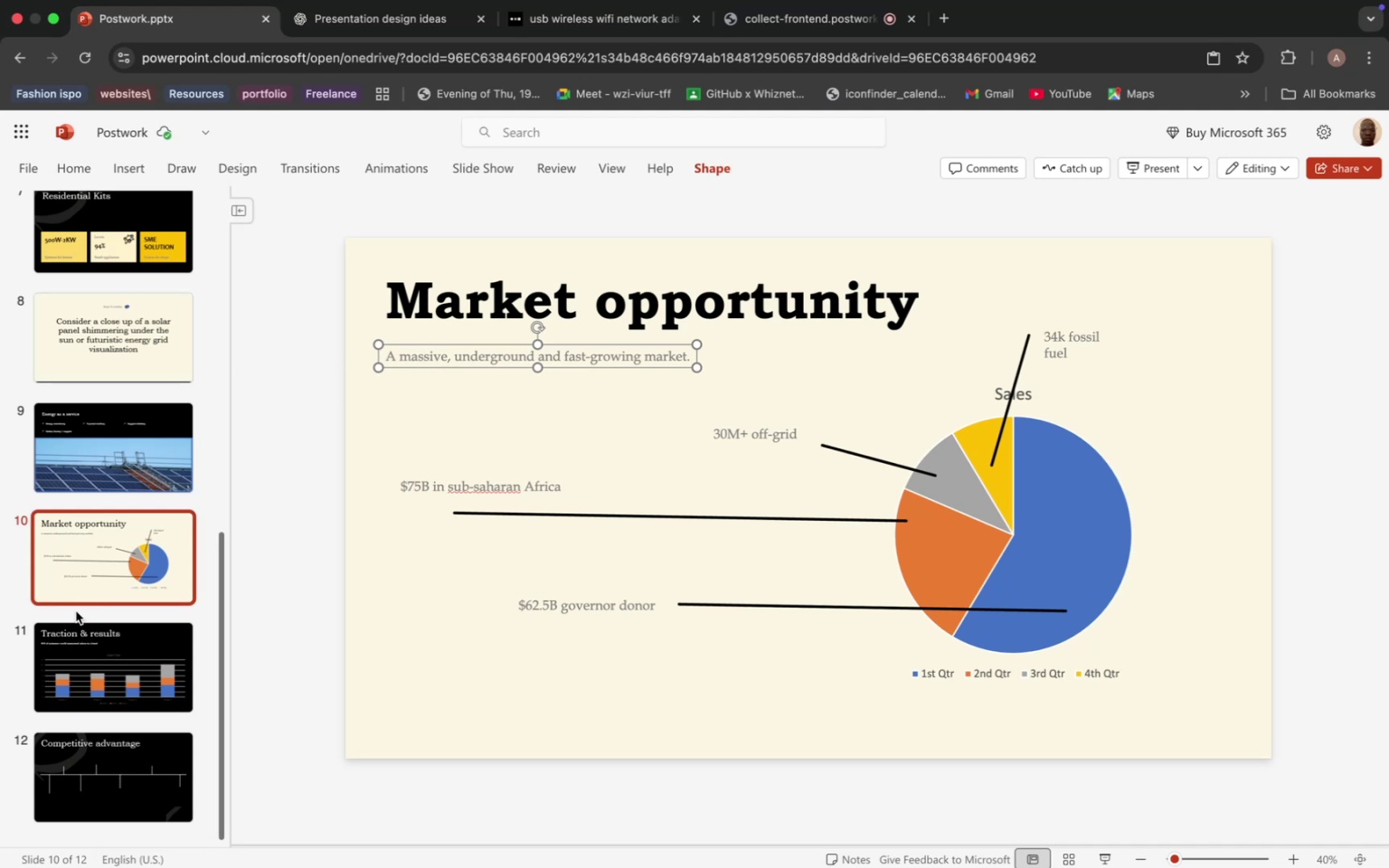 
scroll: coordinate [77, 610], scroll_direction: down, amount: 9.0
 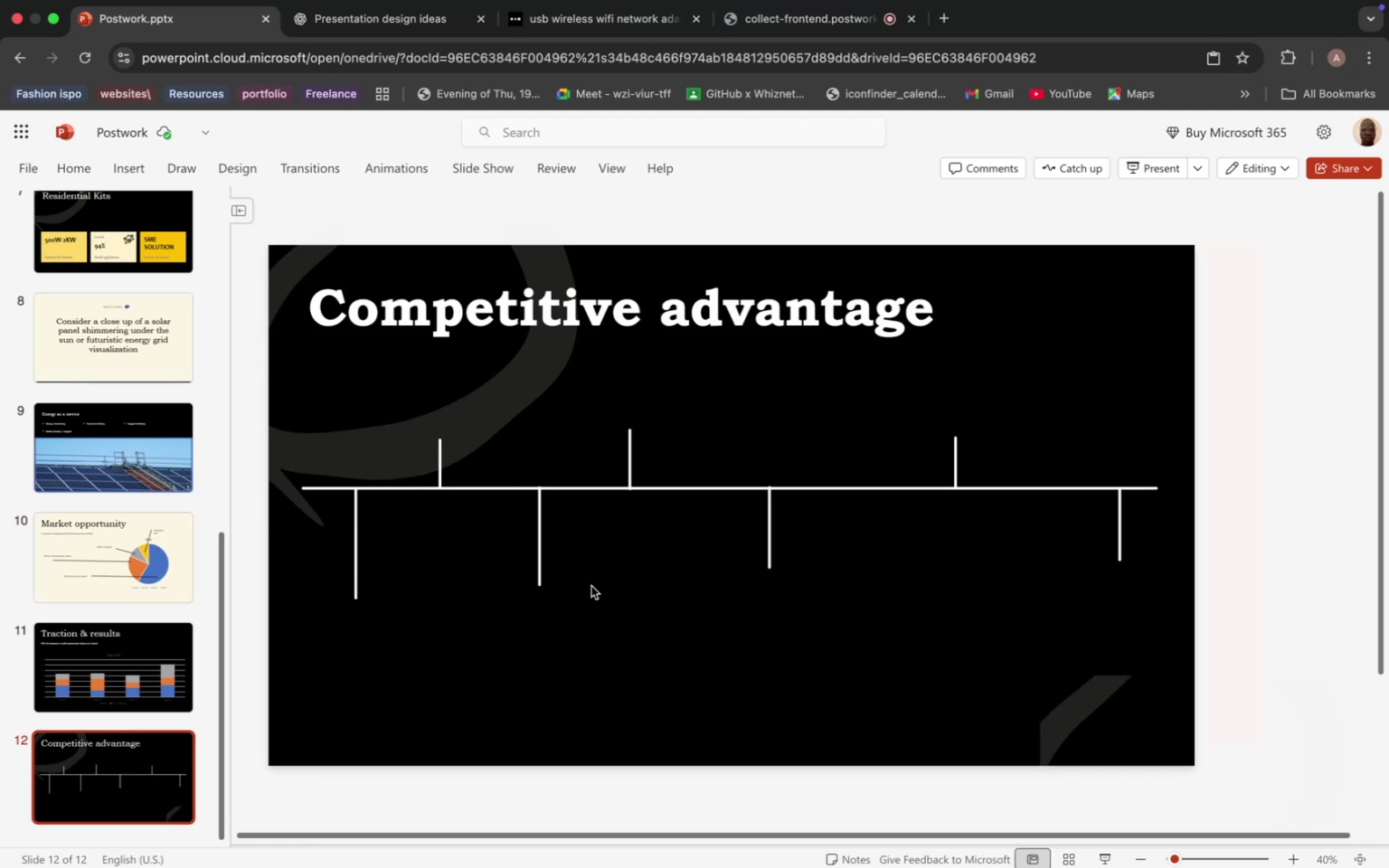 
left_click([595, 601])
 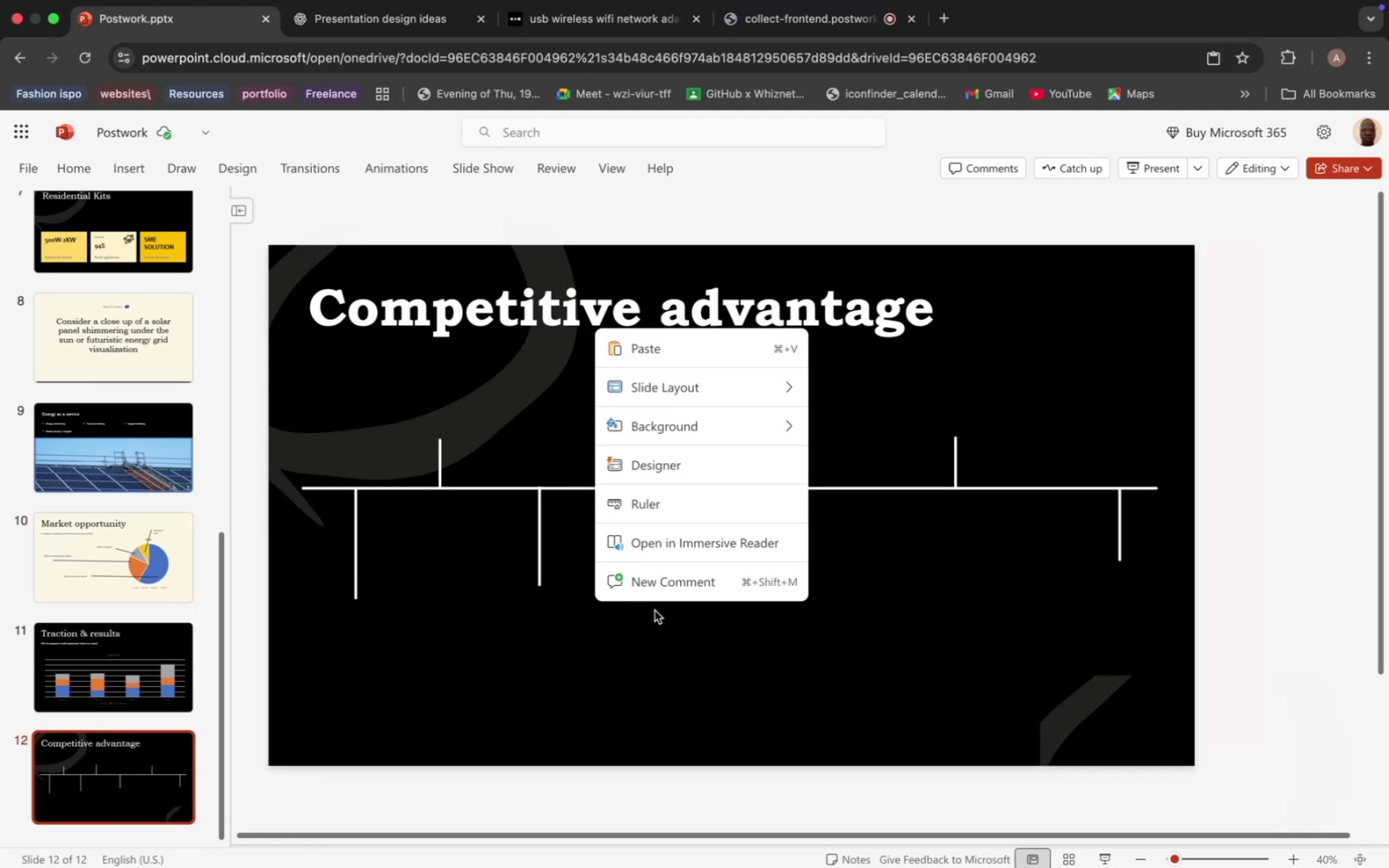 
right_click([595, 601])
 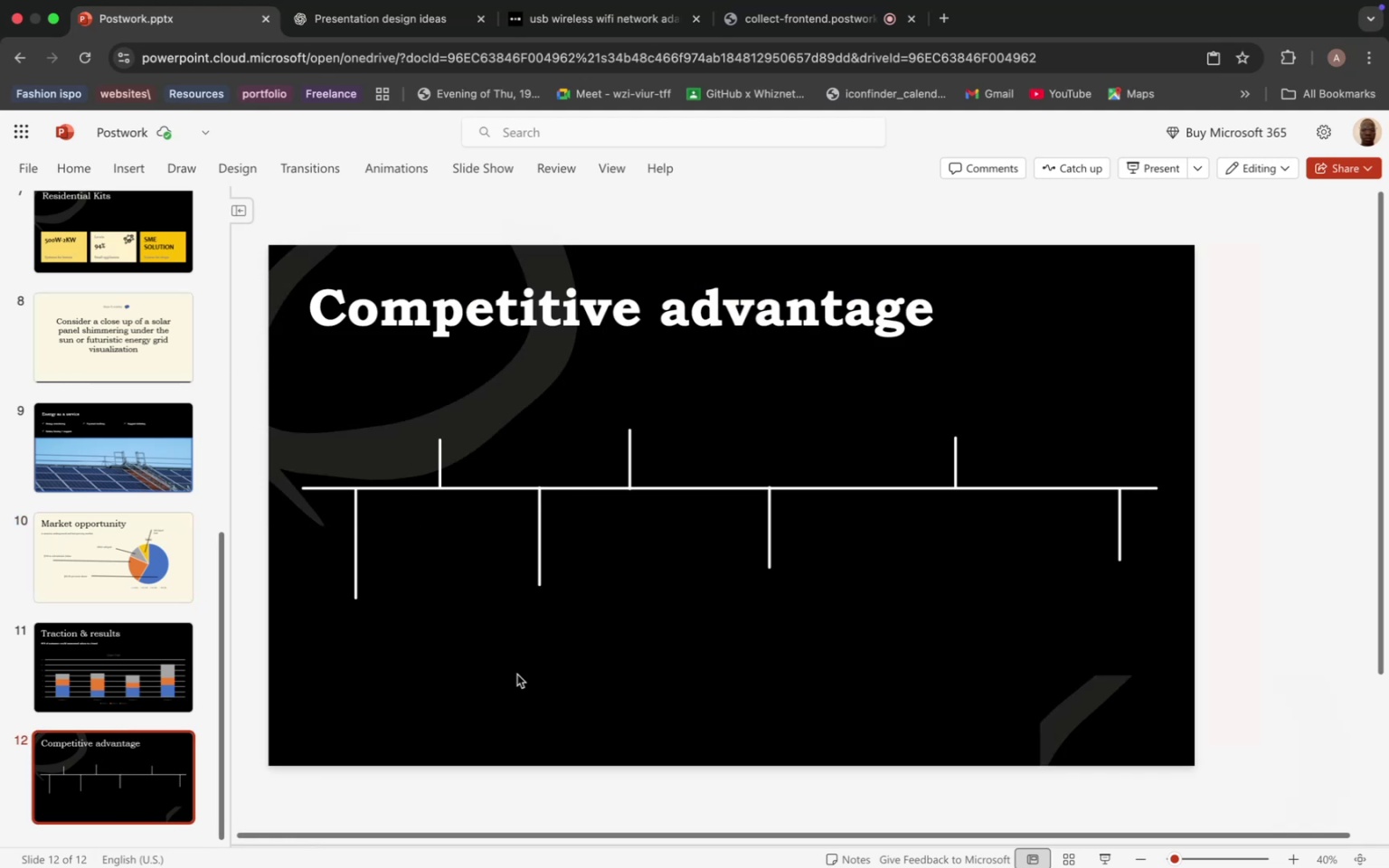 
key(Meta+V)
 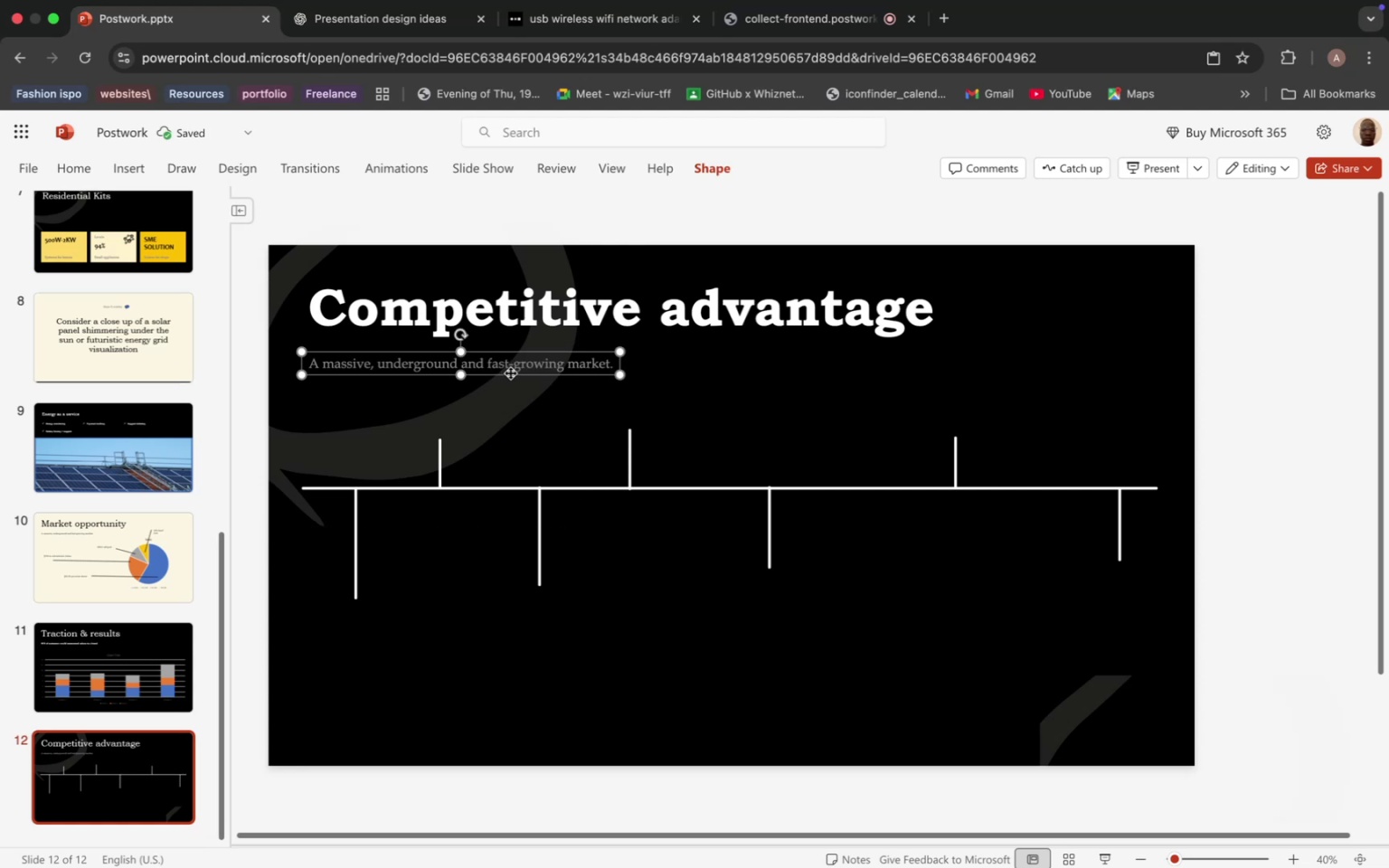 
left_click_drag(start_coordinate=[510, 373], to_coordinate=[516, 422])
 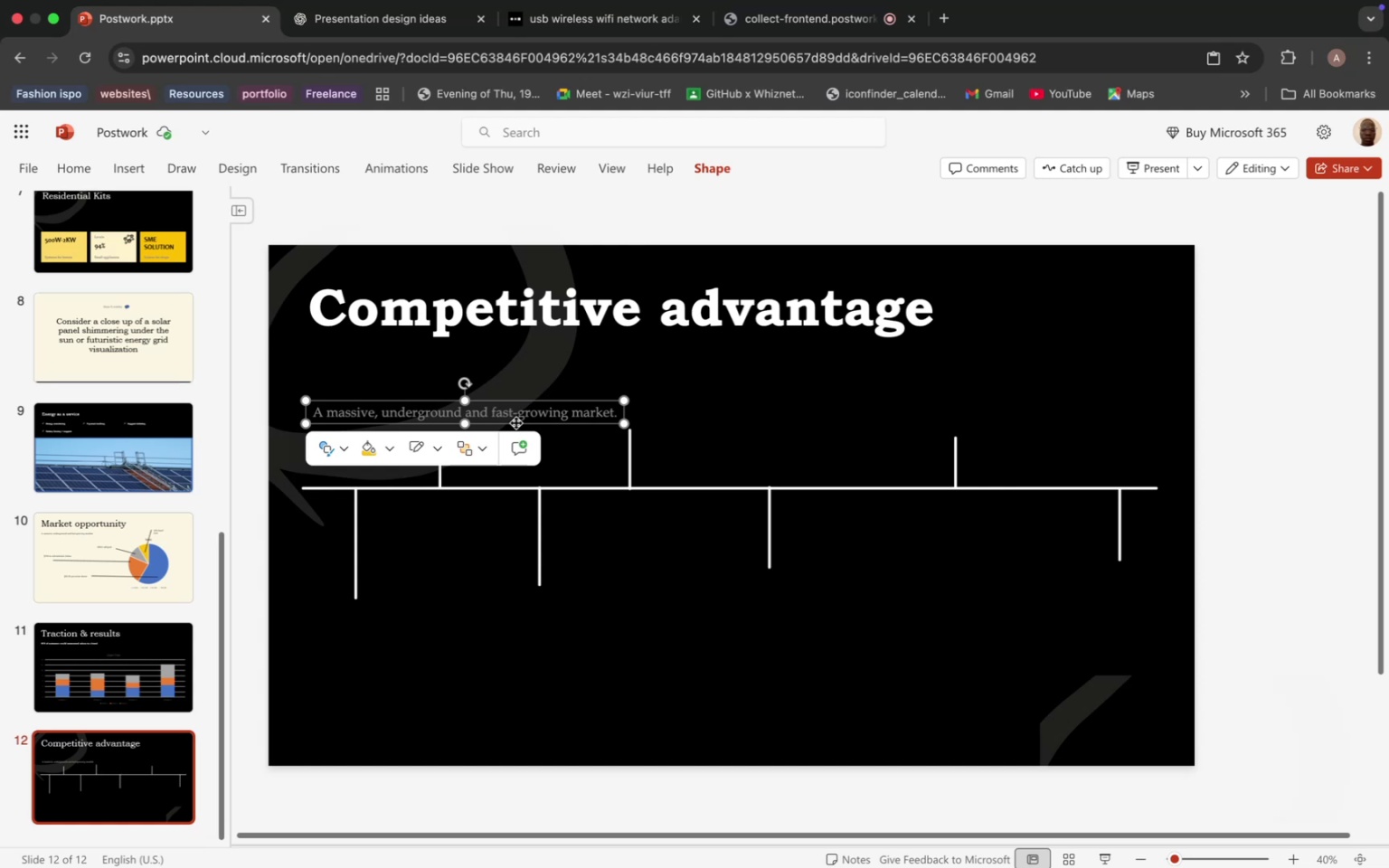 
wait(11.11)
 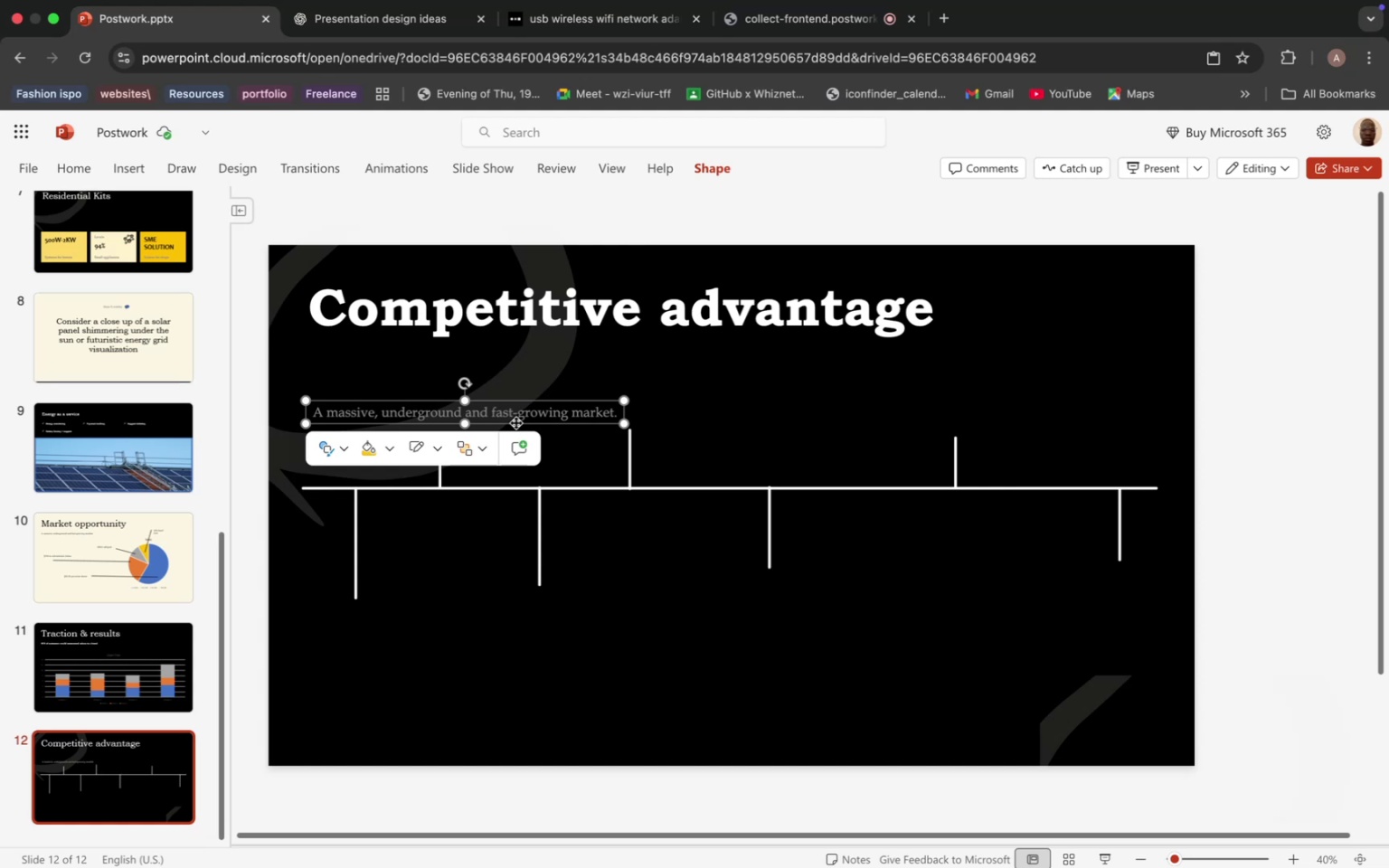 
double_click([506, 414])
 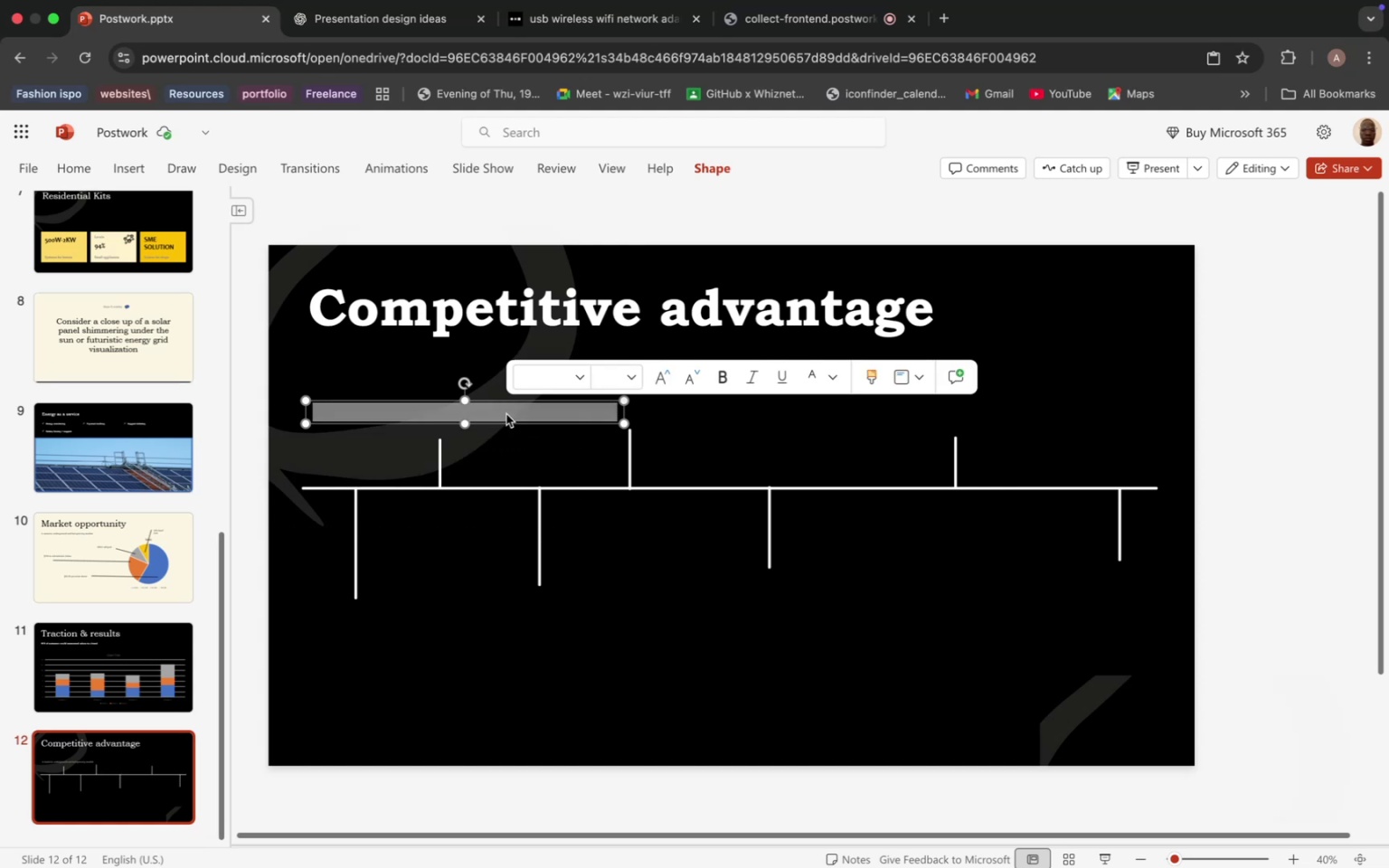 
triple_click([506, 414])
 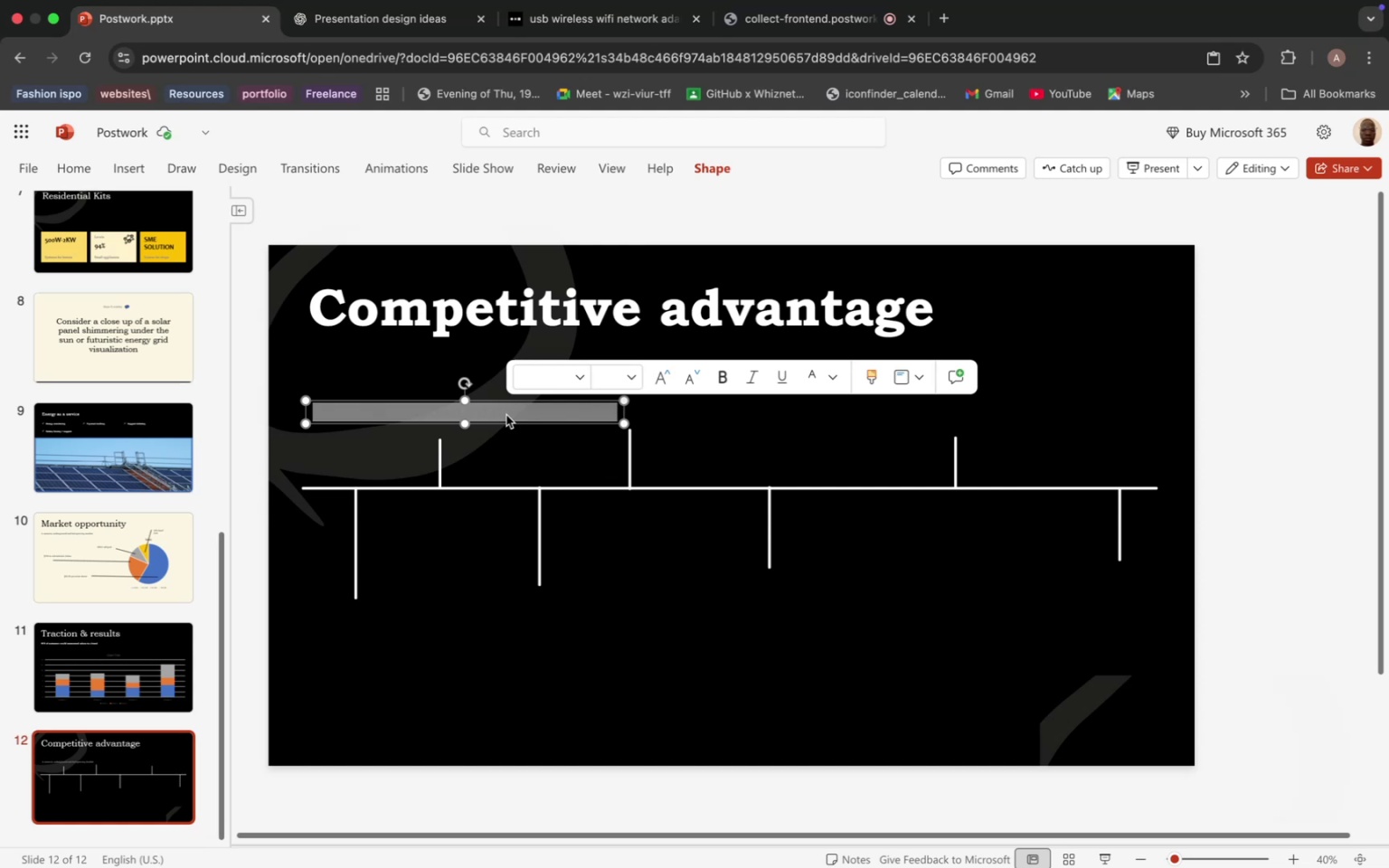 
wait(85.58)
 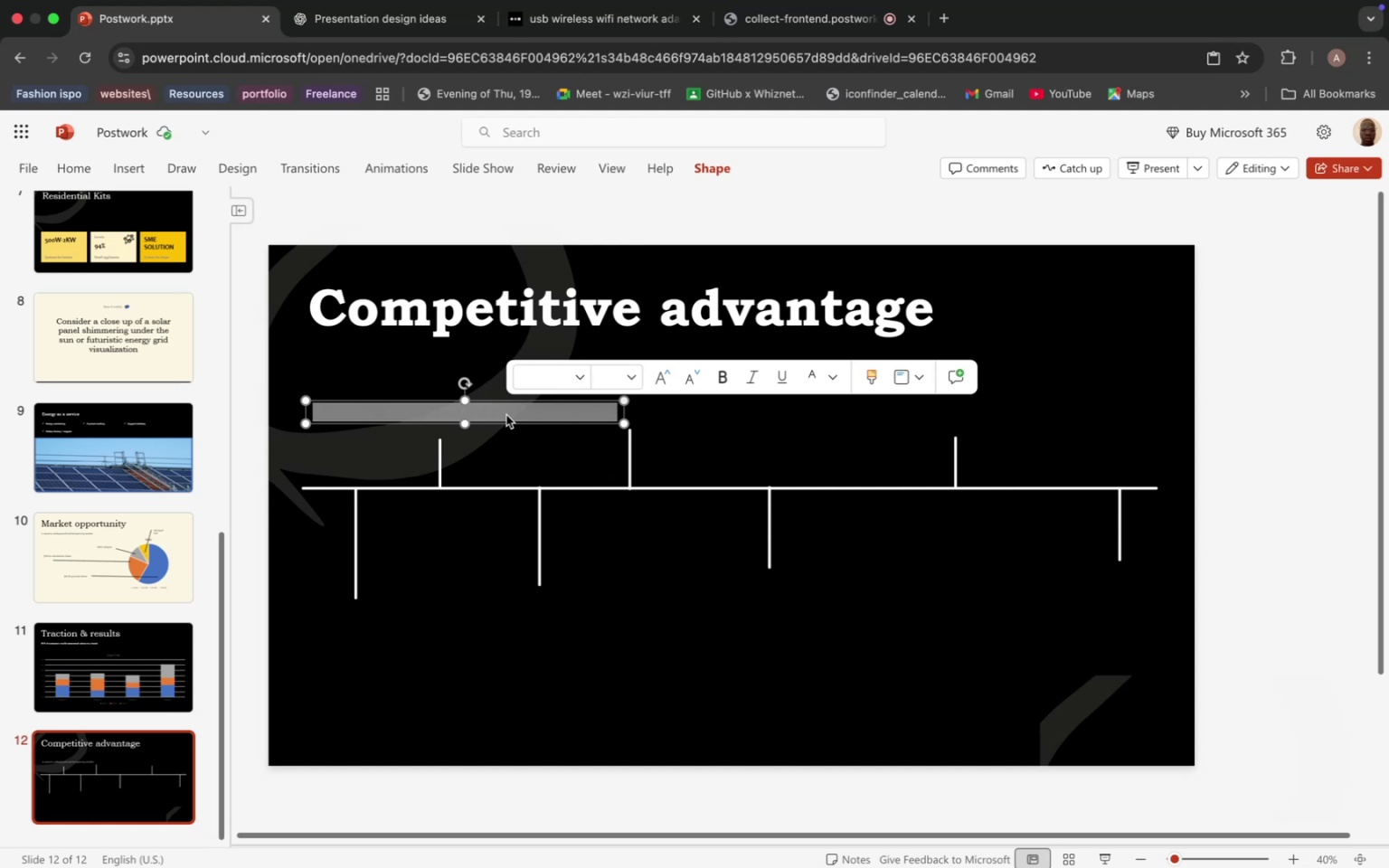 
type(Clean)
 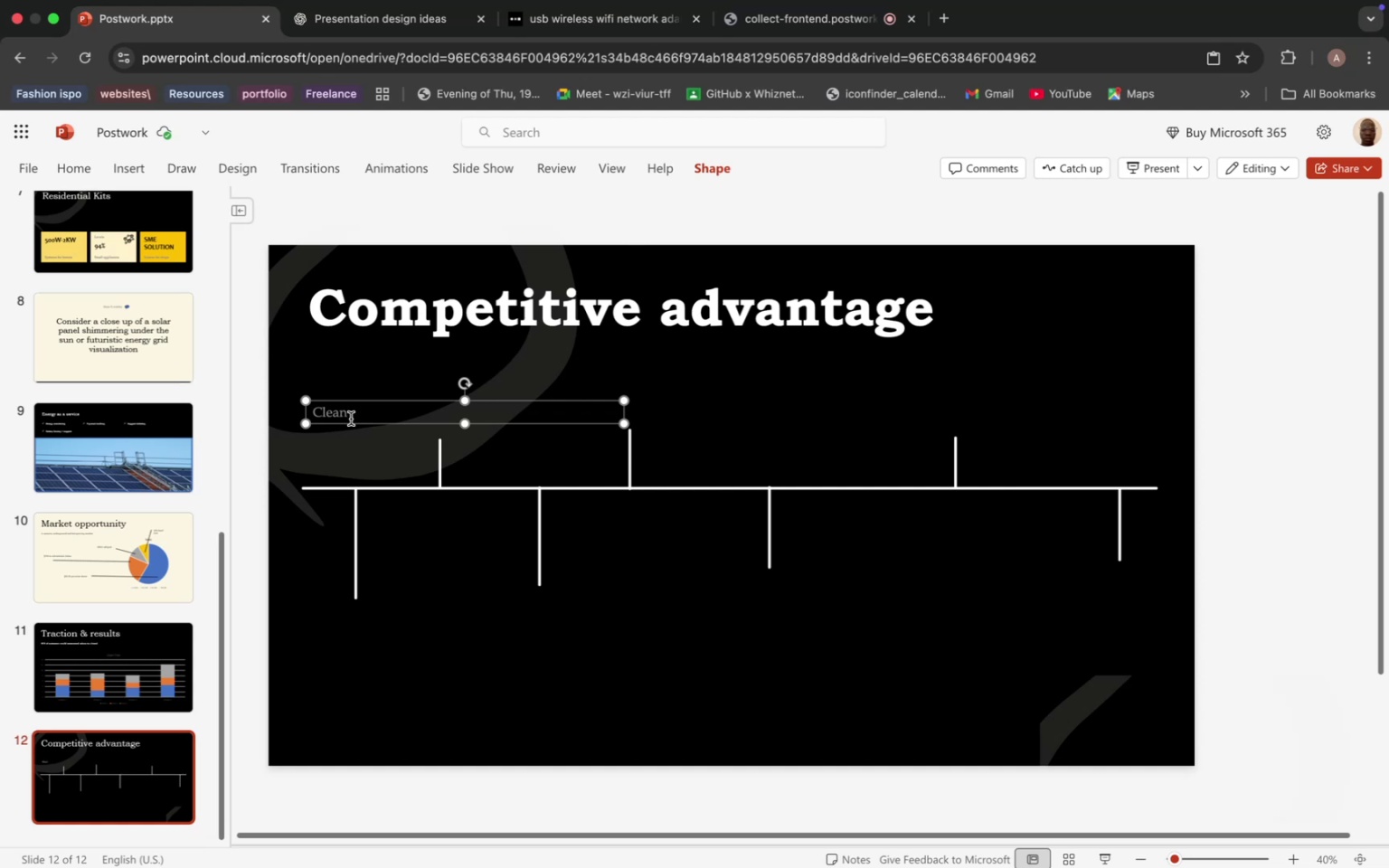 
wait(48.45)
 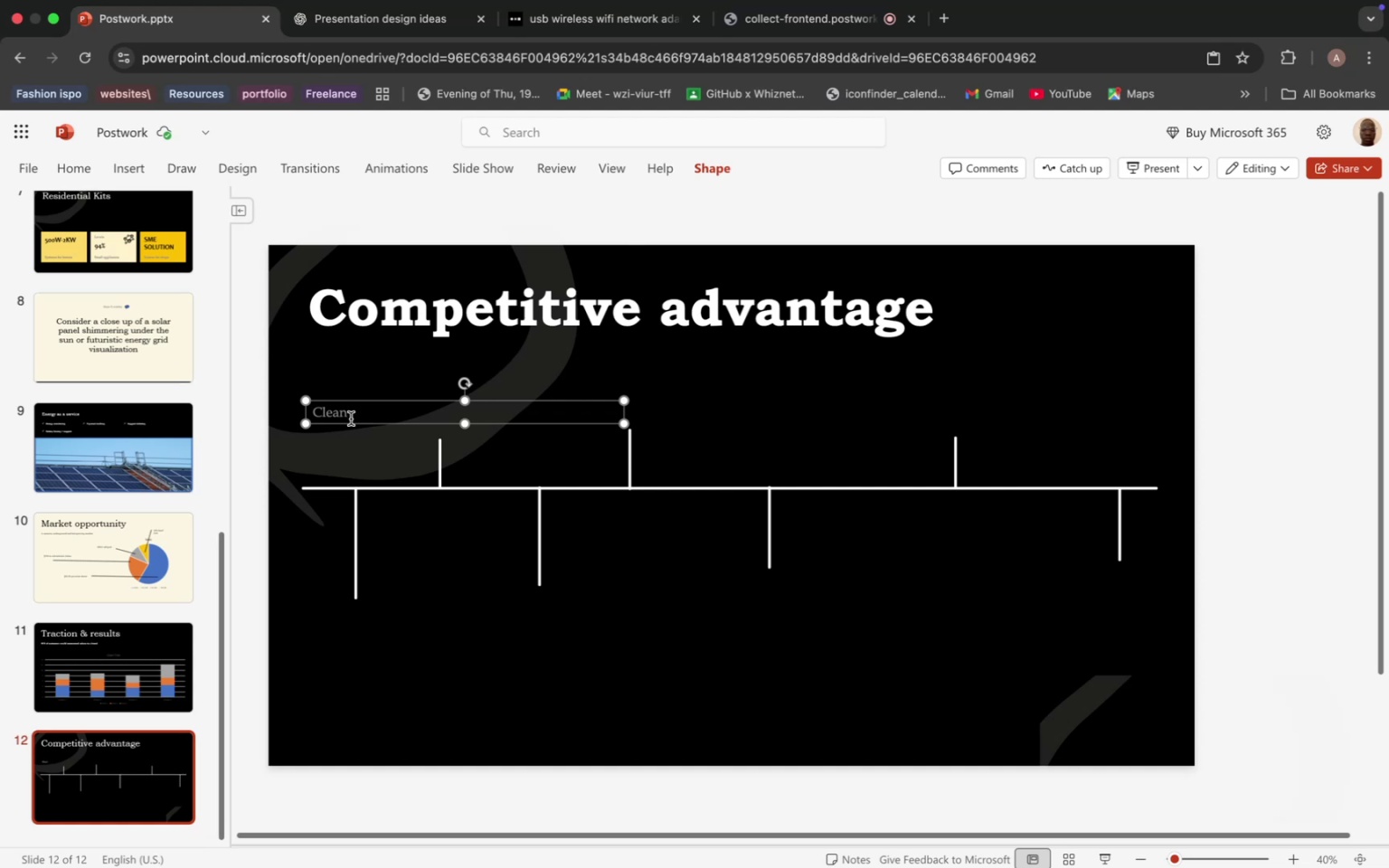 
key(Comma)
 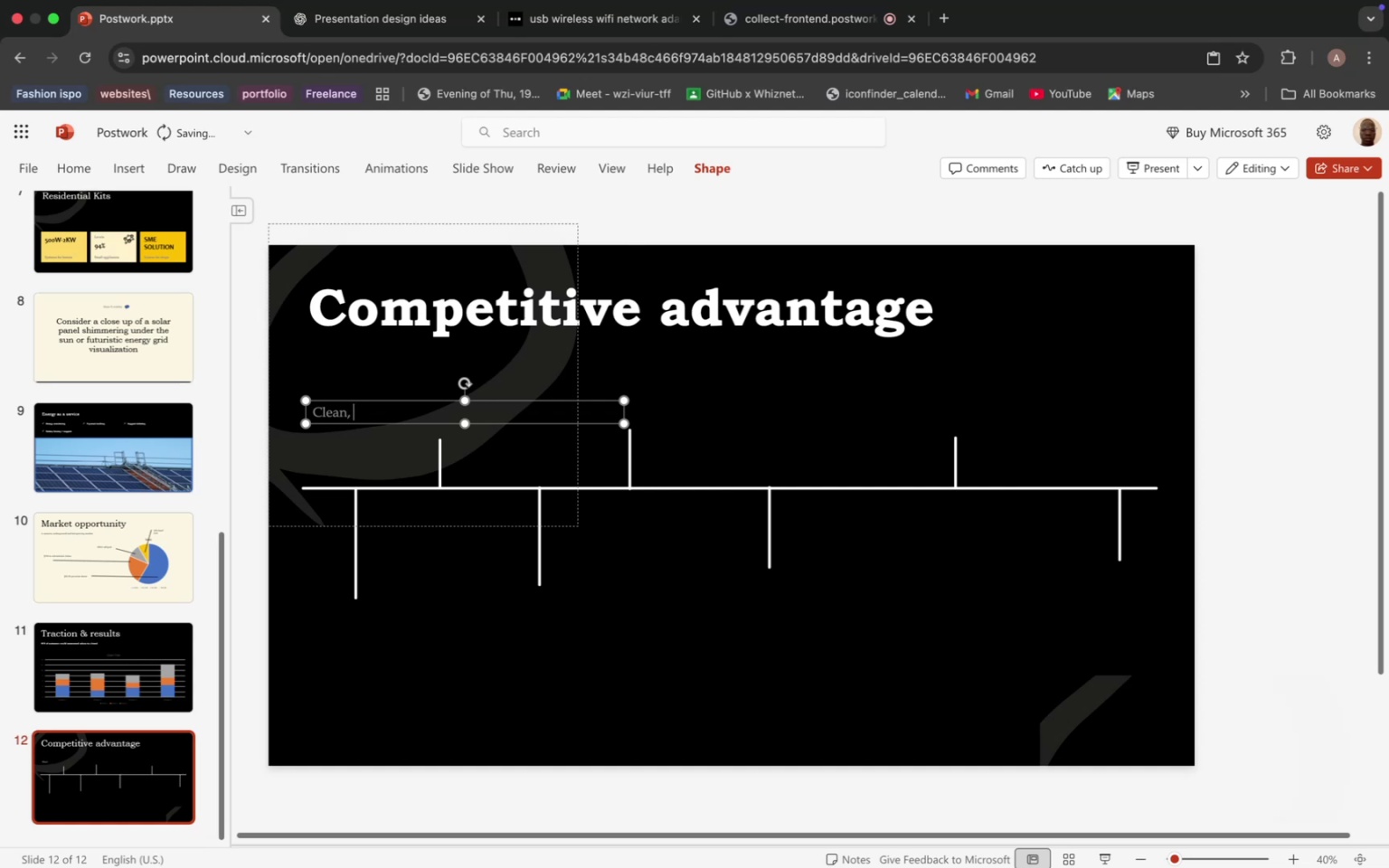 
key(Space)
 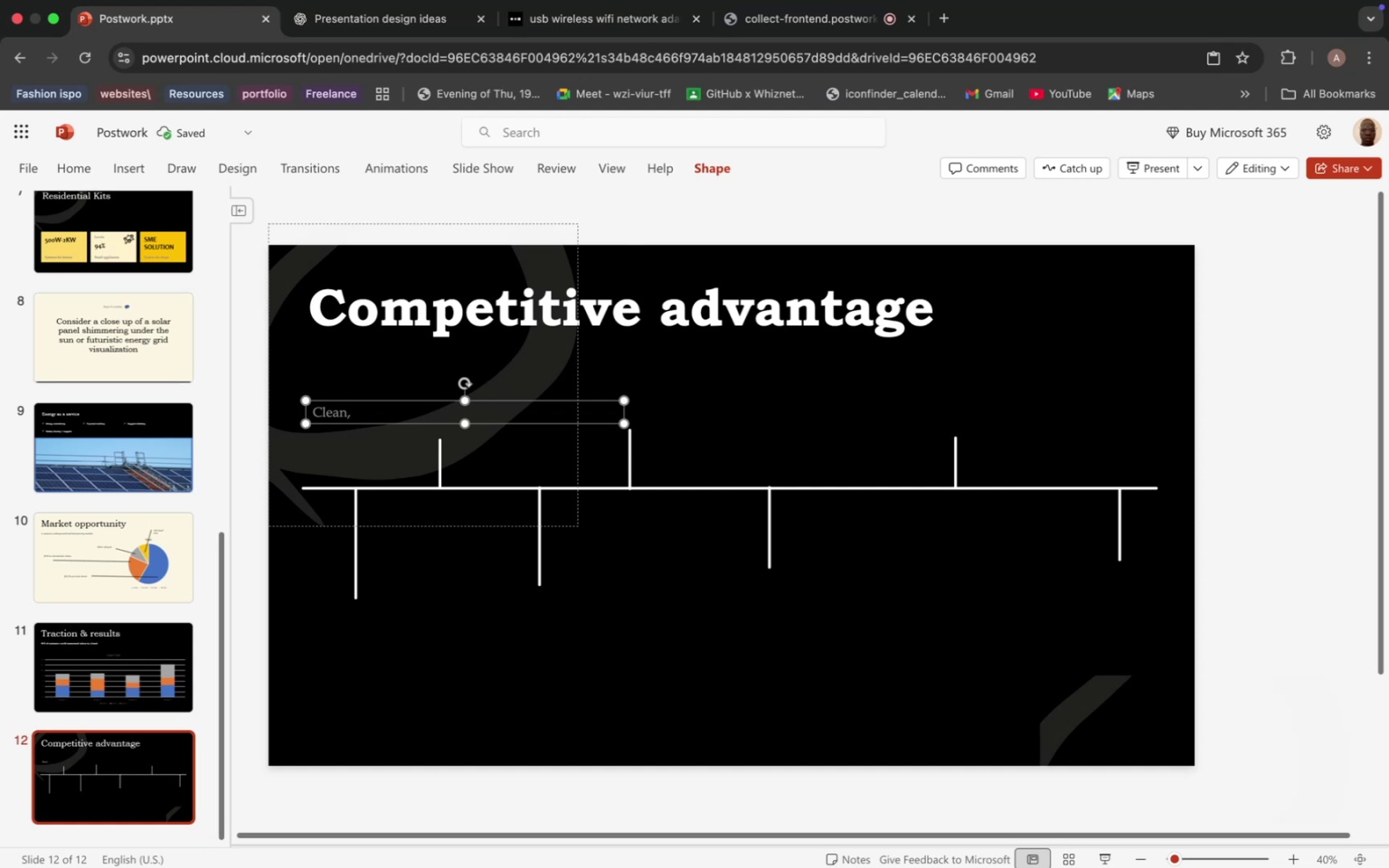 
type(quiet energy)
 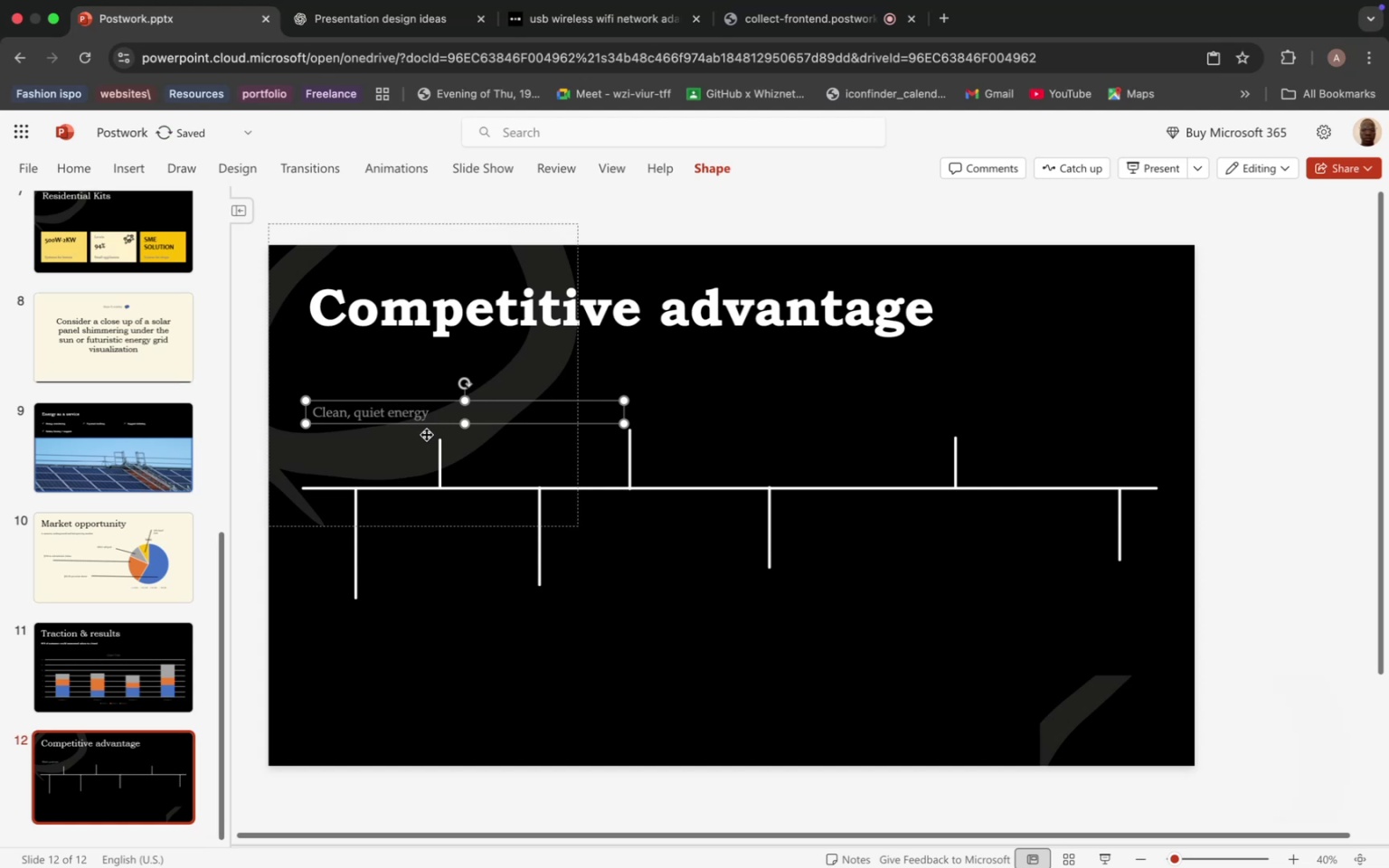 
left_click([426, 434])
 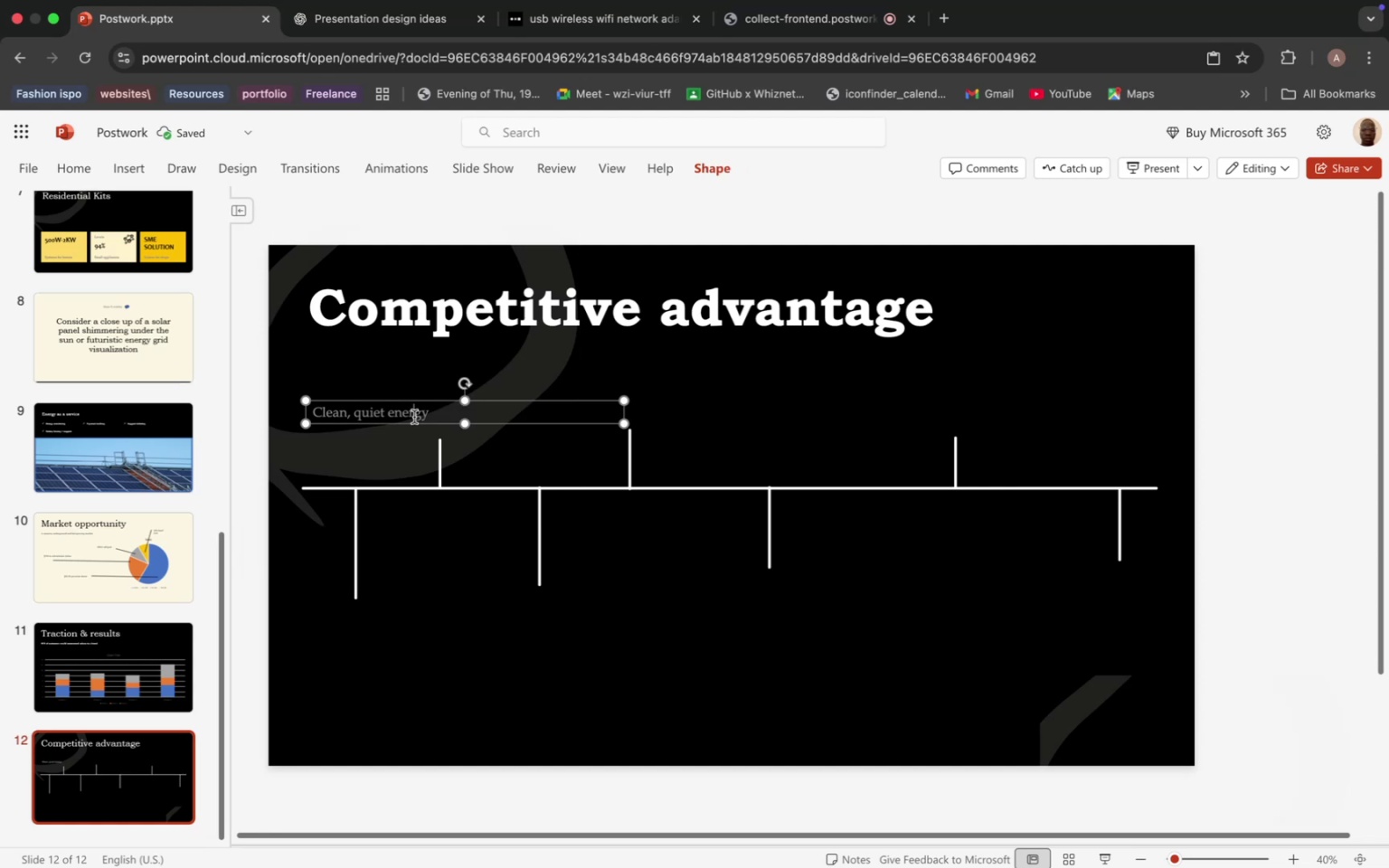 
left_click([414, 417])
 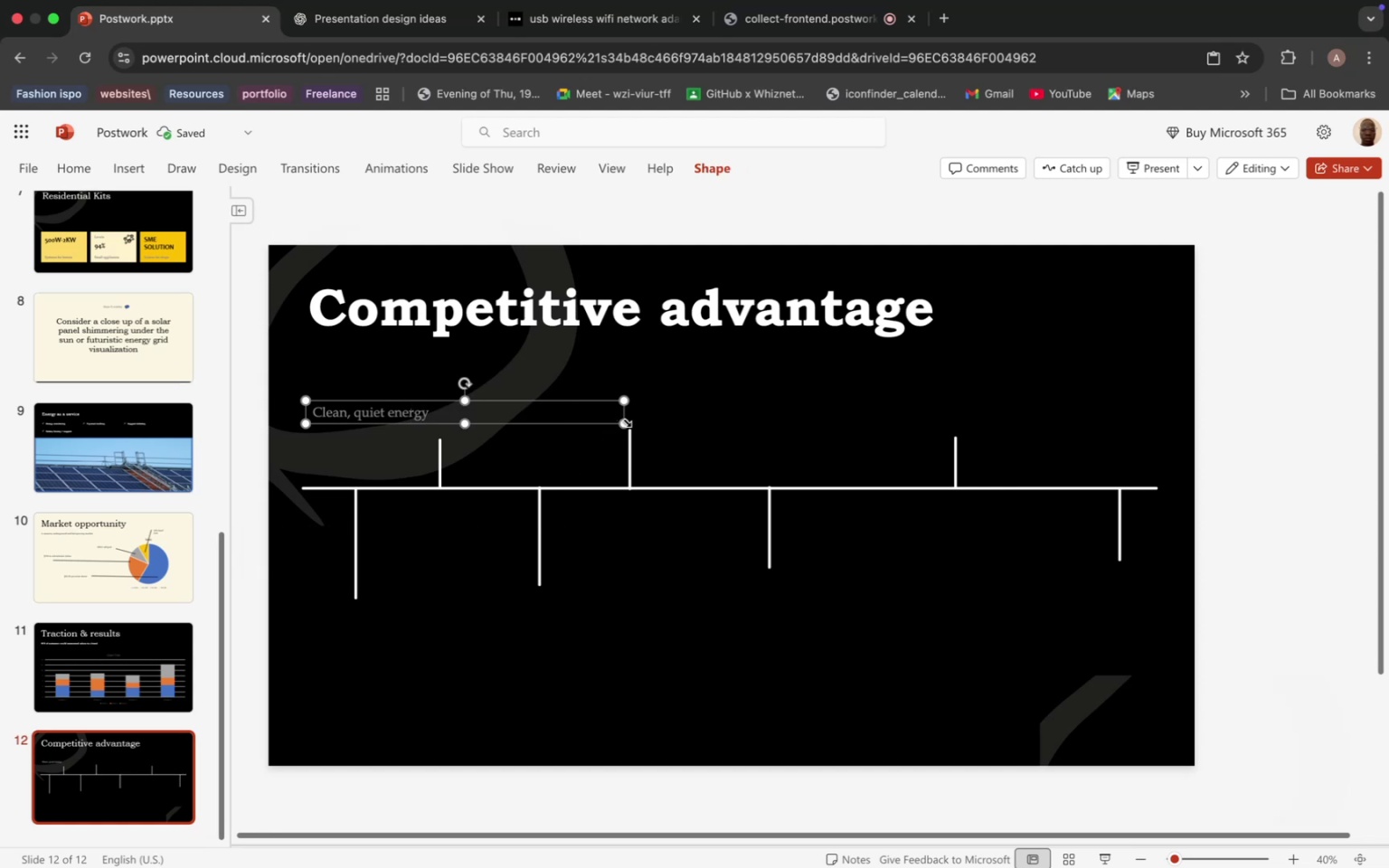 
left_click_drag(start_coordinate=[625, 420], to_coordinate=[431, 420])
 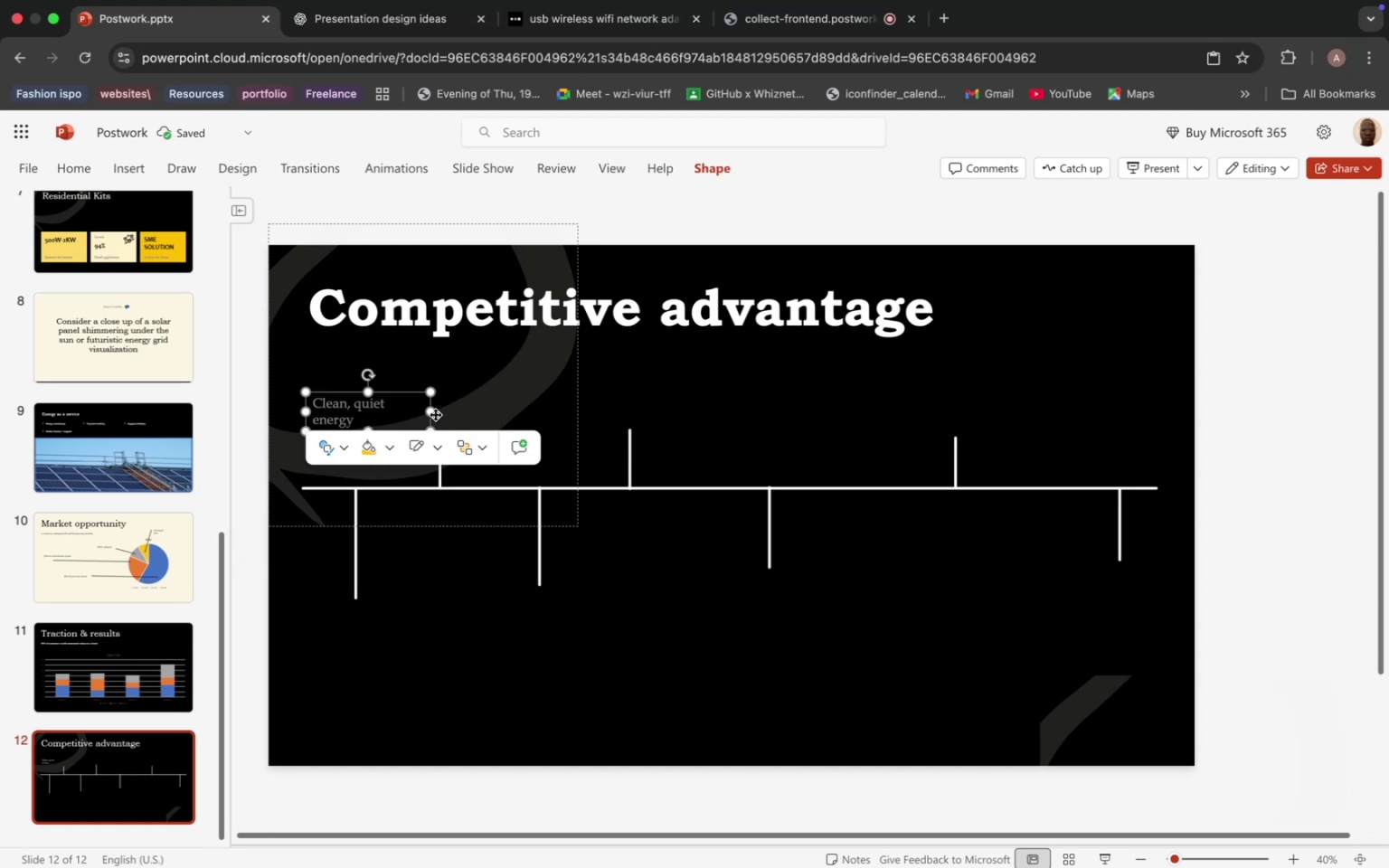 
left_click_drag(start_coordinate=[434, 414], to_coordinate=[441, 414])
 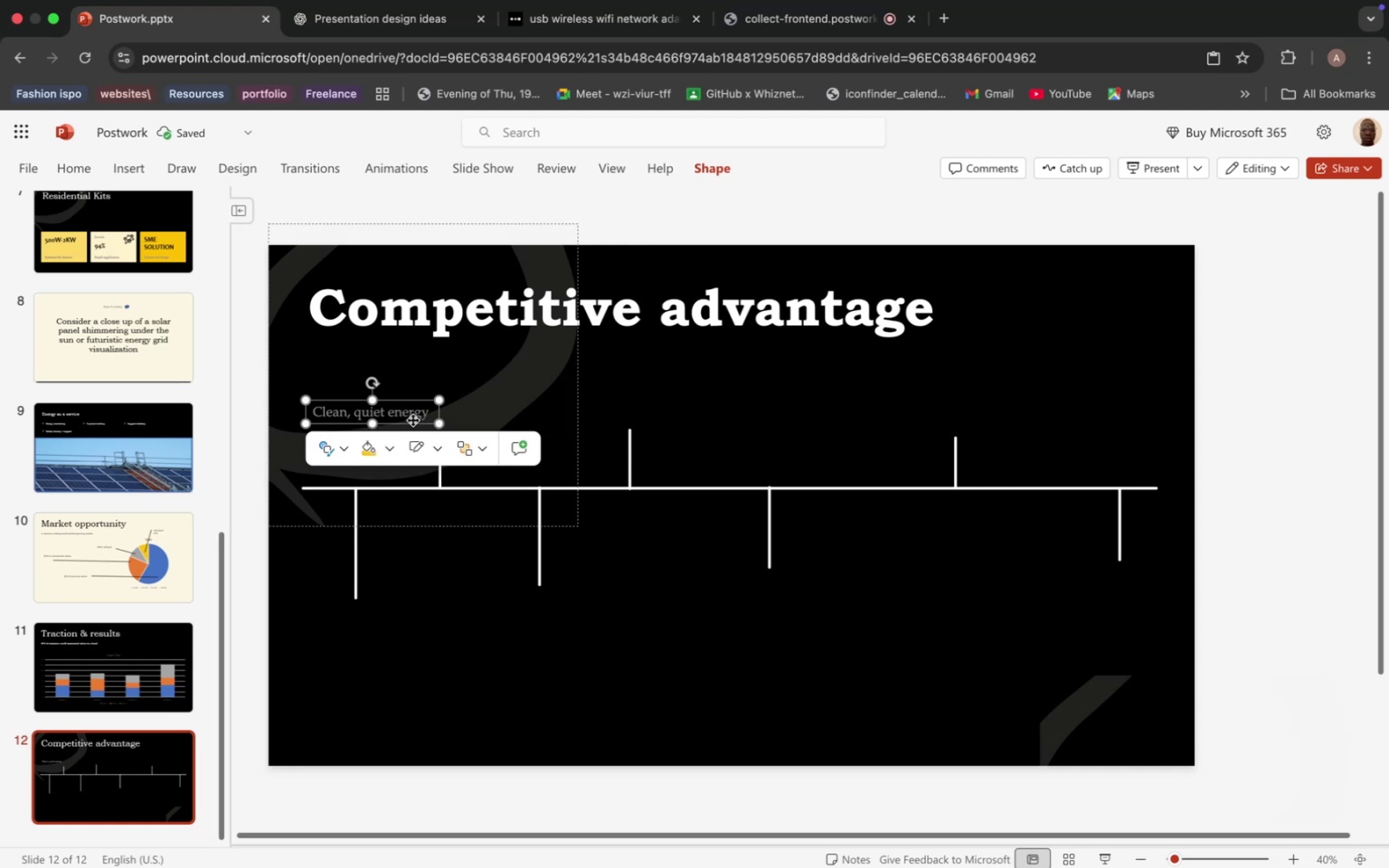 
left_click_drag(start_coordinate=[413, 421], to_coordinate=[480, 410])
 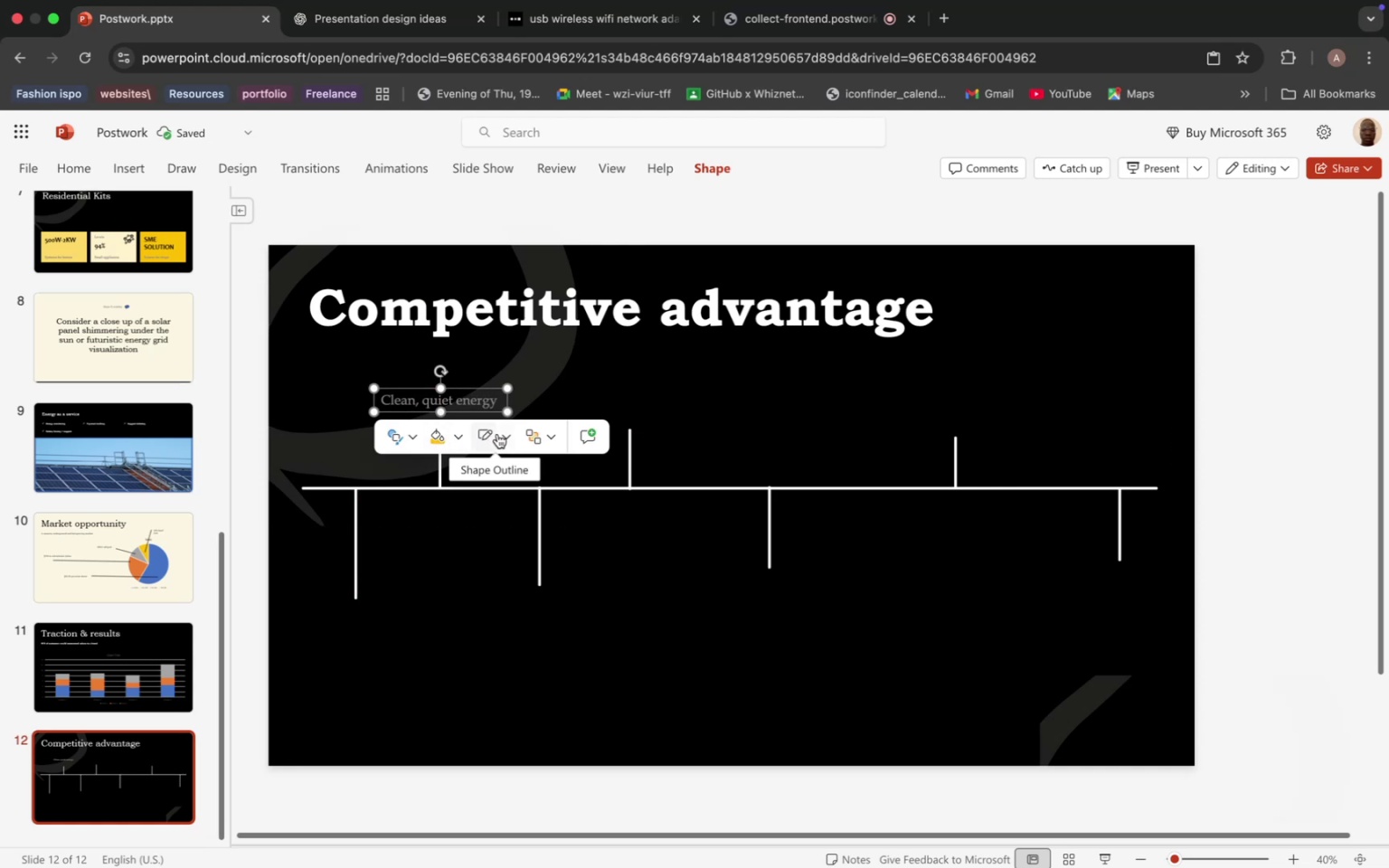 
left_click([500, 436])
 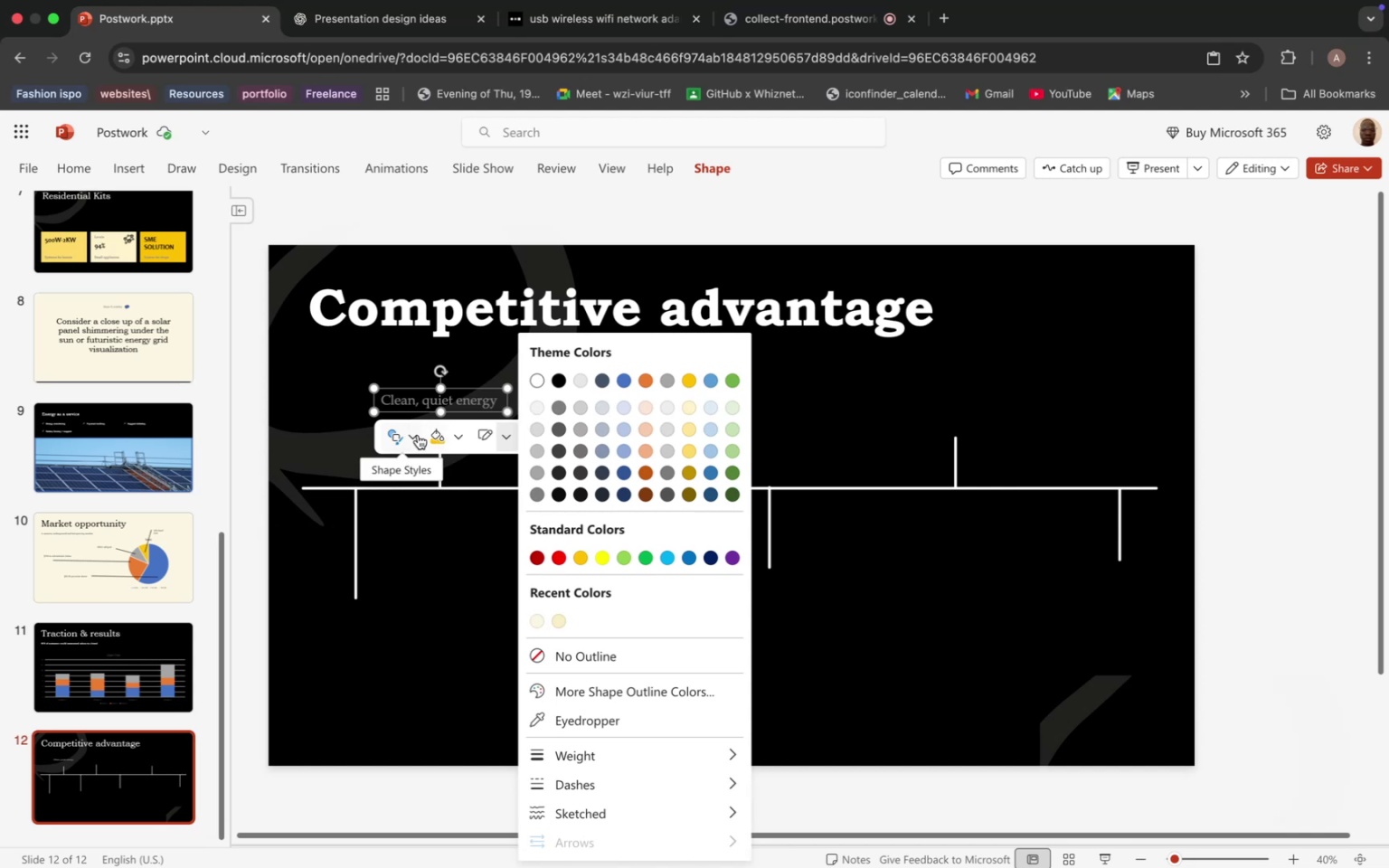 
left_click([418, 434])
 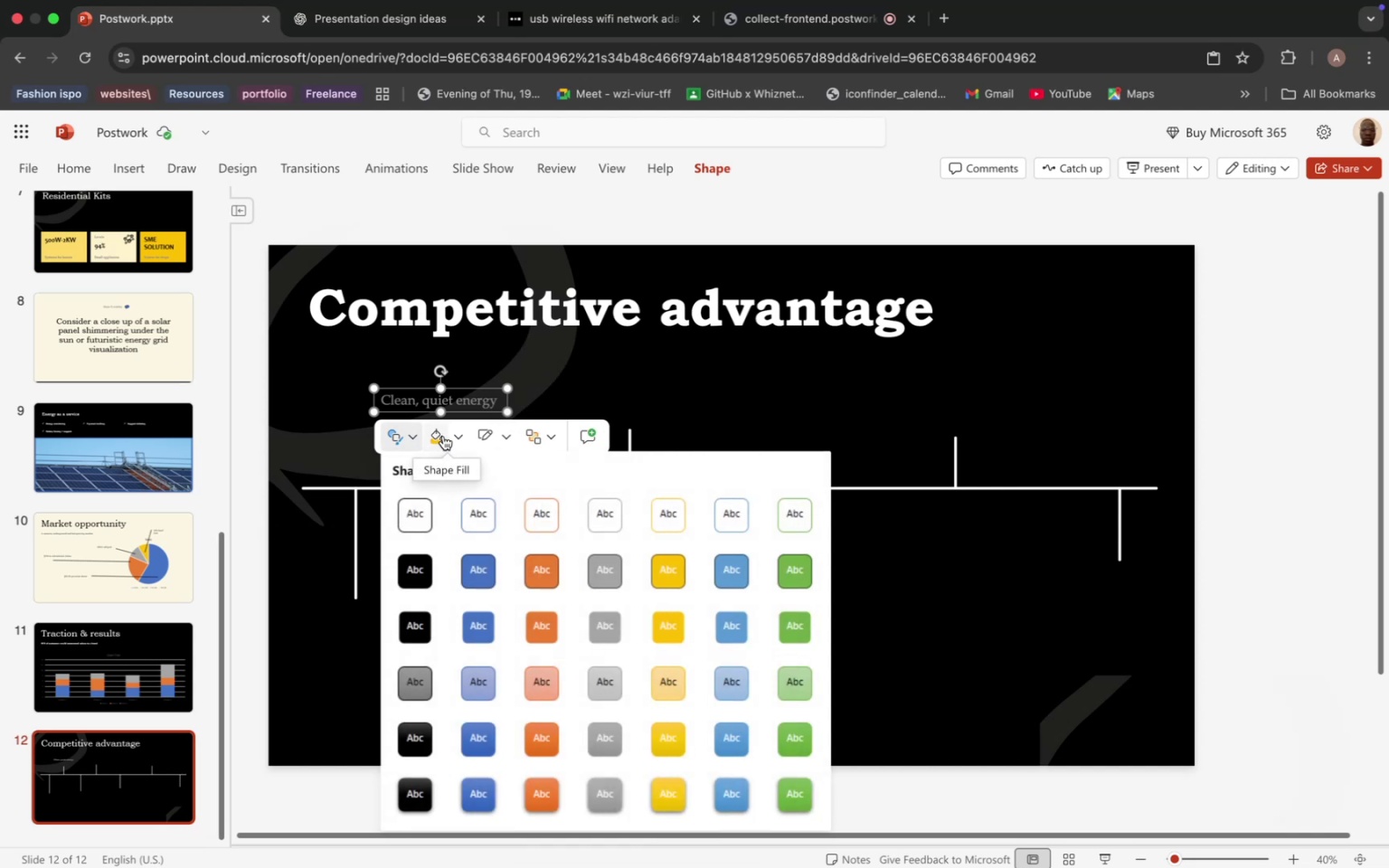 
left_click([443, 436])
 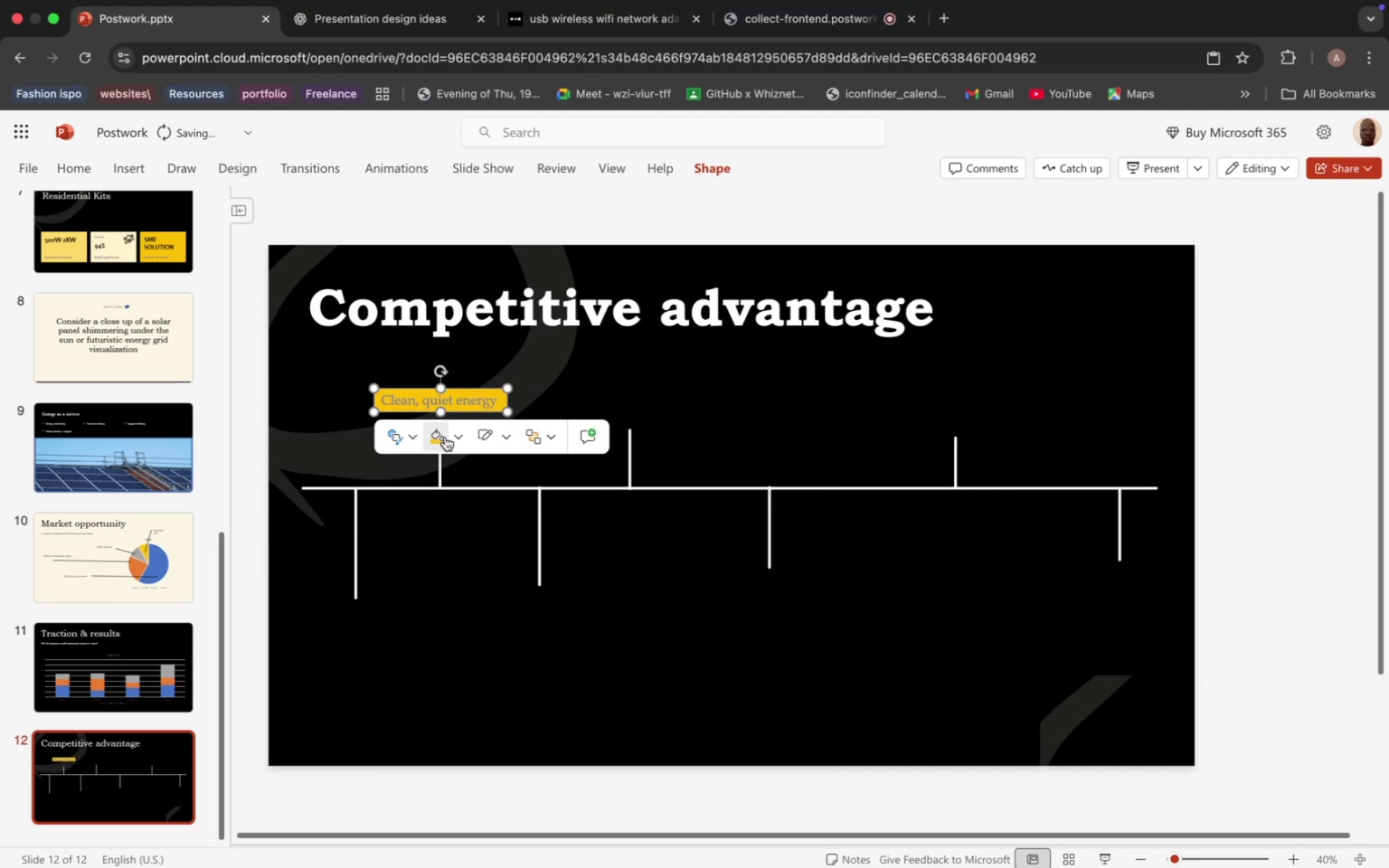 
left_click([445, 437])
 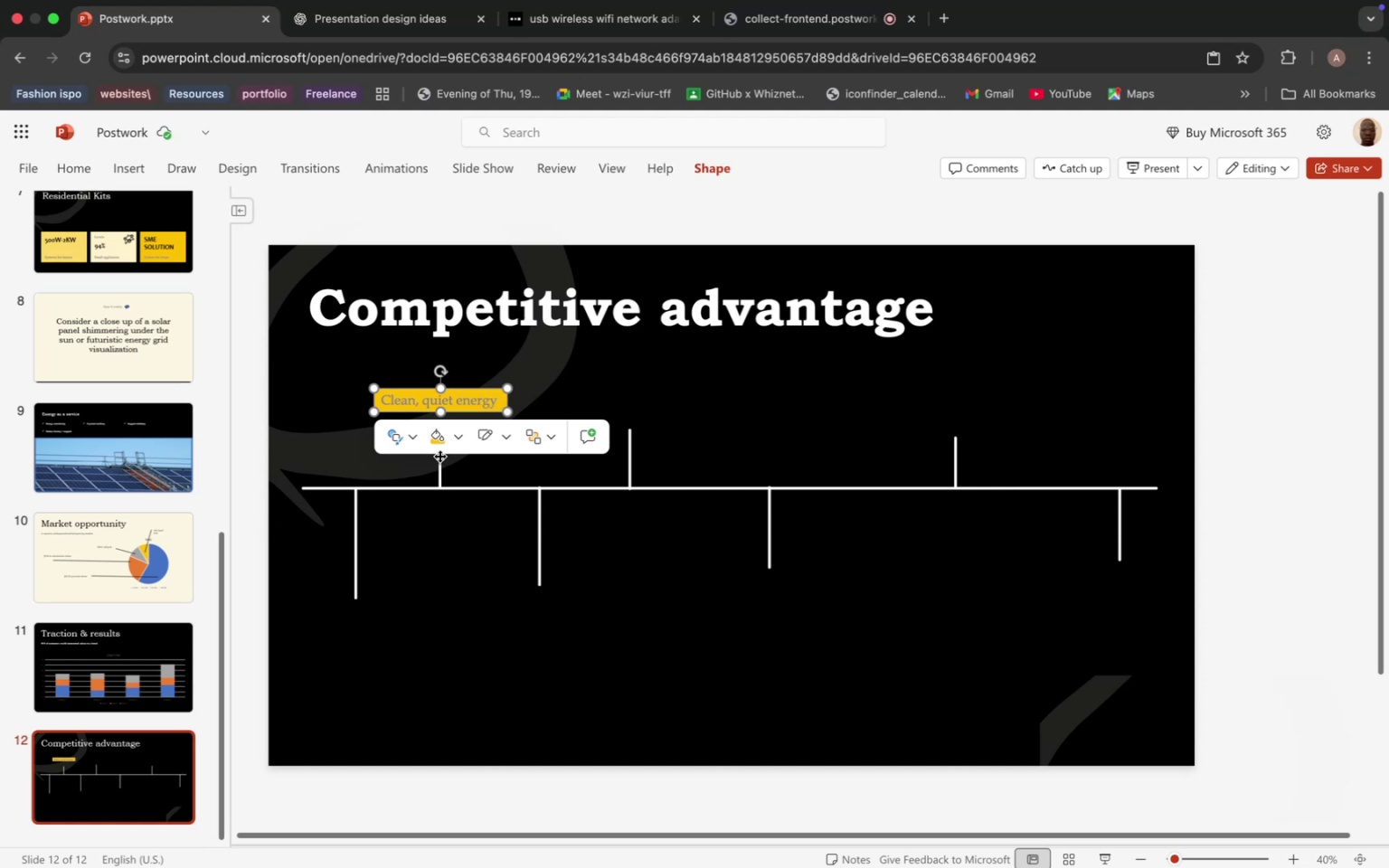 
wait(11.8)
 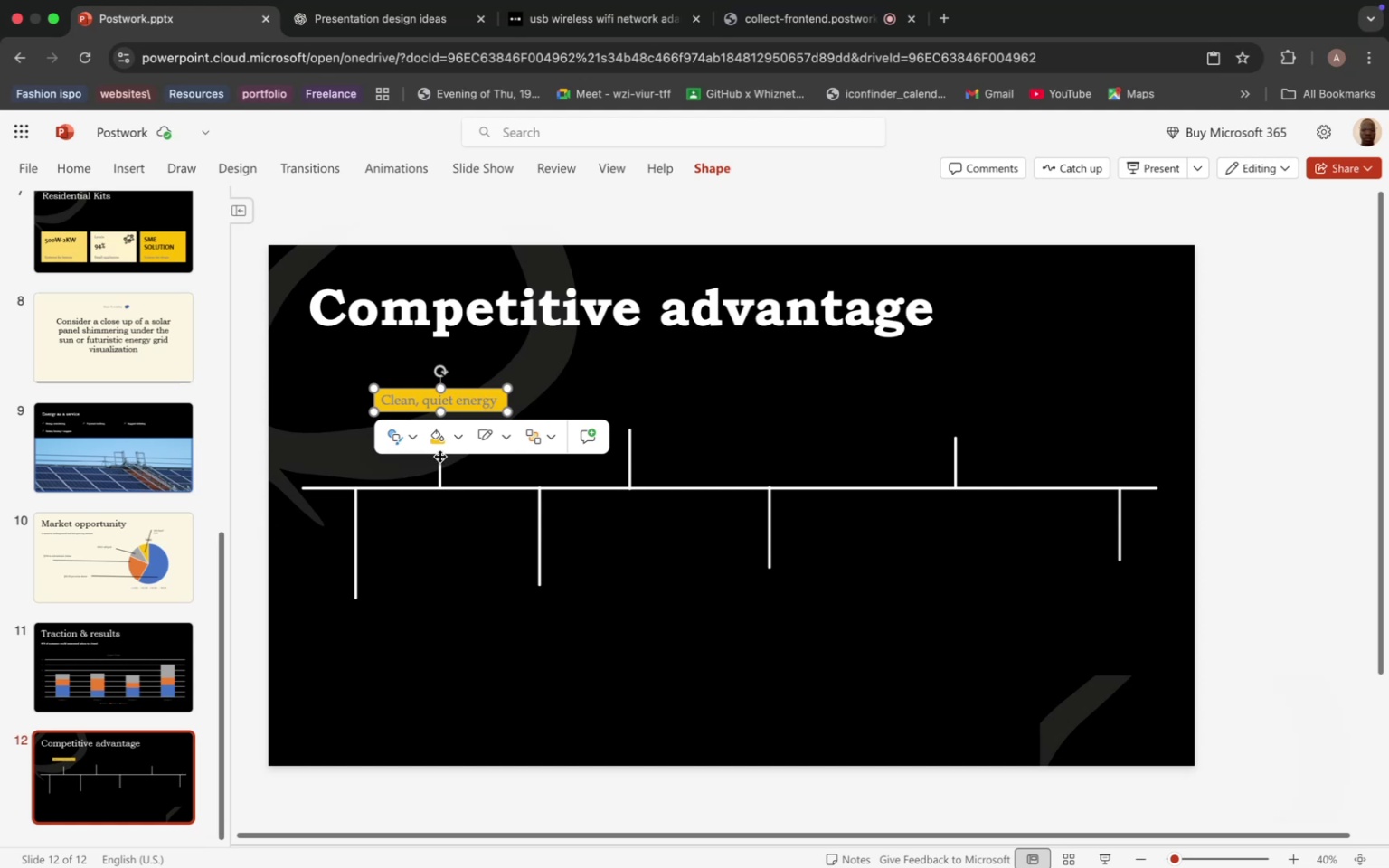 
left_click_drag(start_coordinate=[468, 410], to_coordinate=[469, 393])
 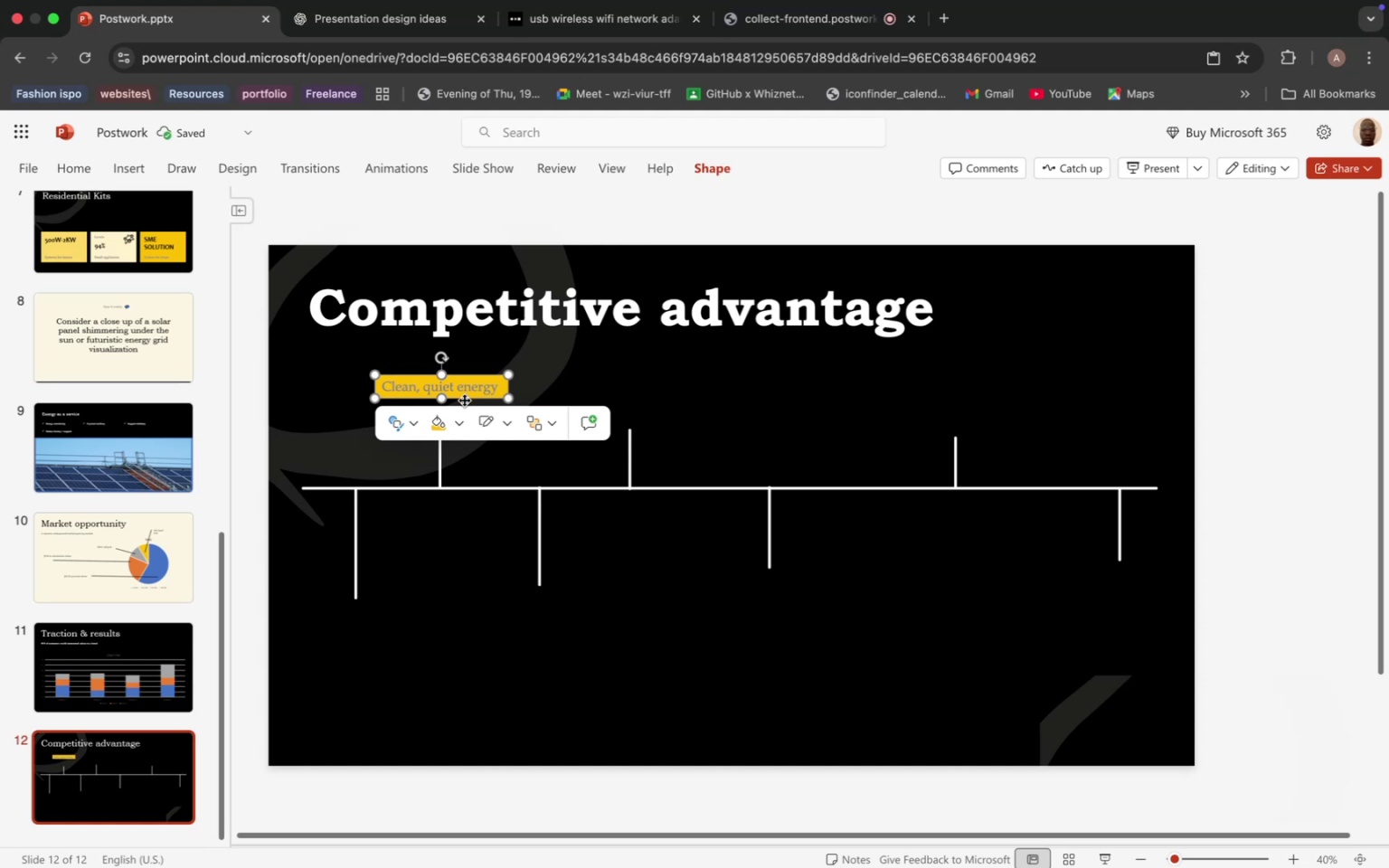 
wait(8.62)
 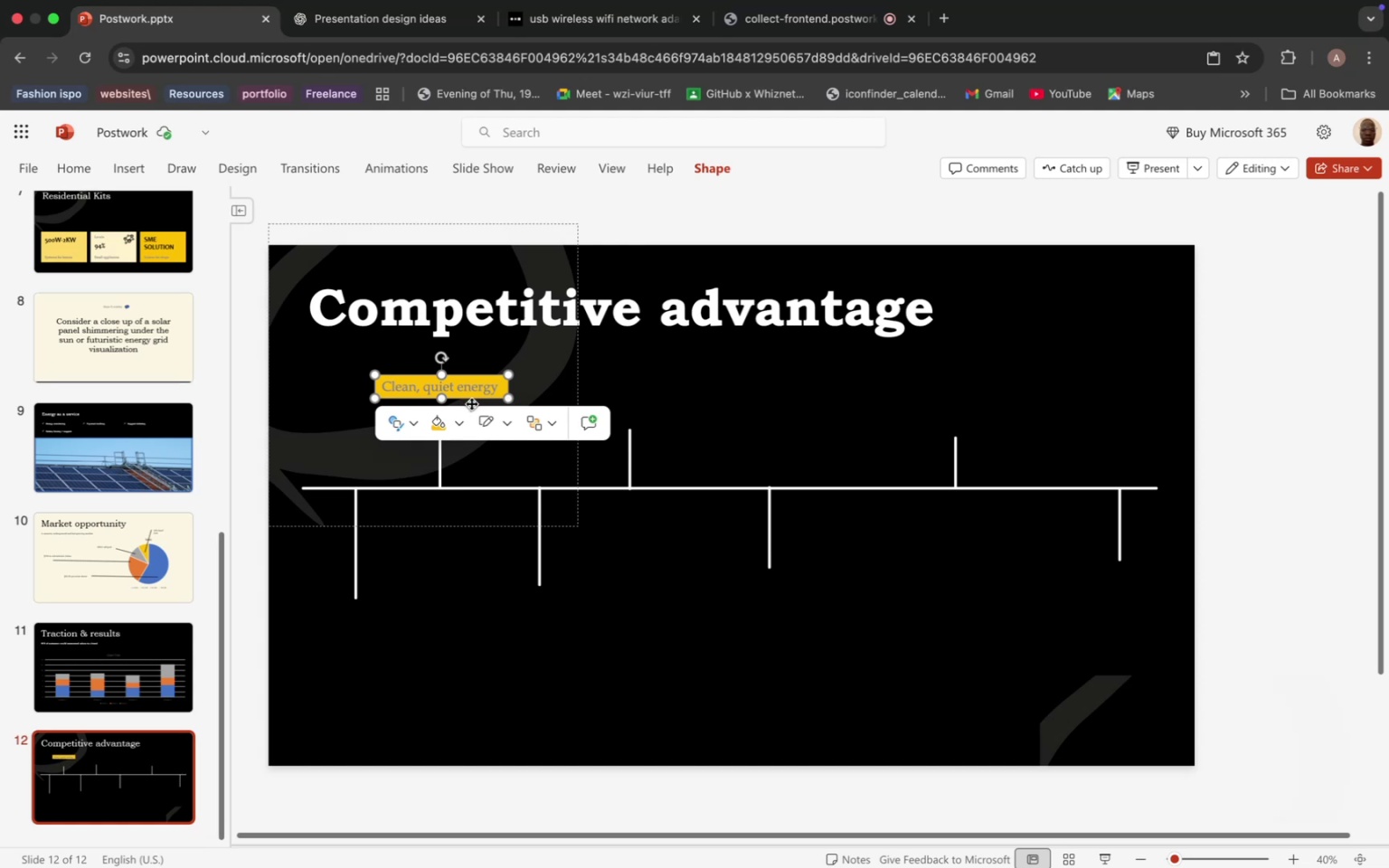 
key(Meta+D)
 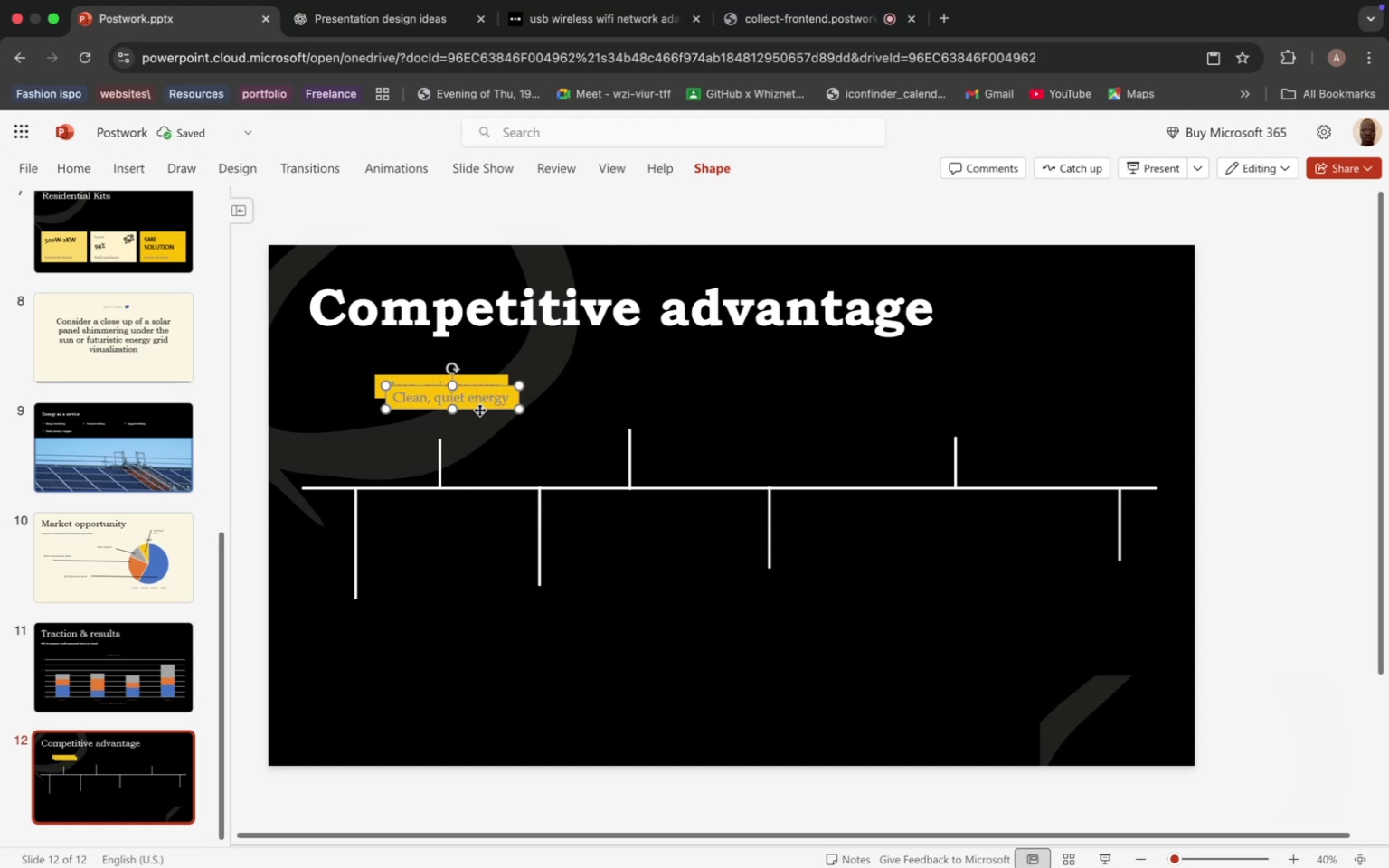 
left_click_drag(start_coordinate=[479, 410], to_coordinate=[474, 430])
 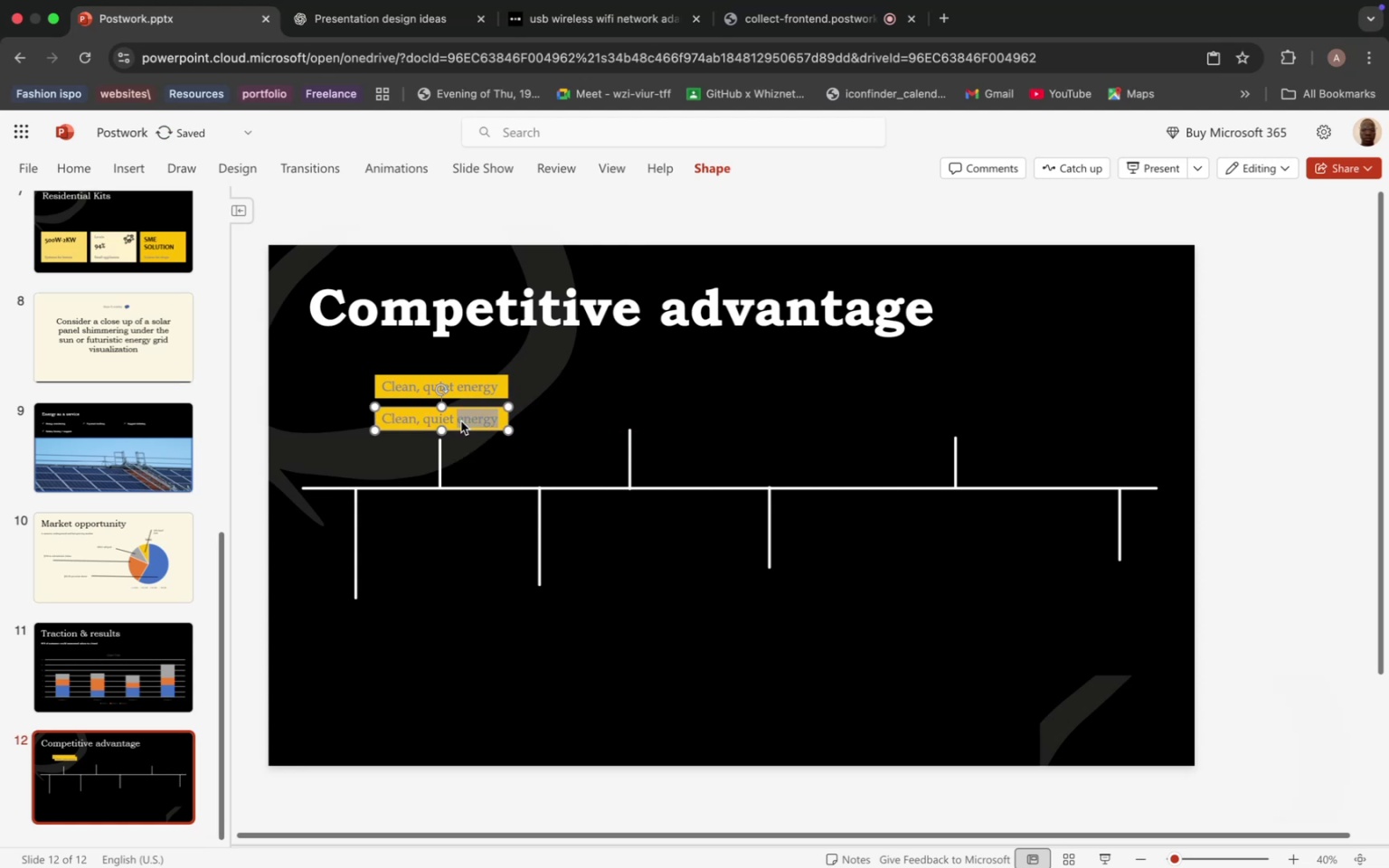 
double_click([461, 421])
 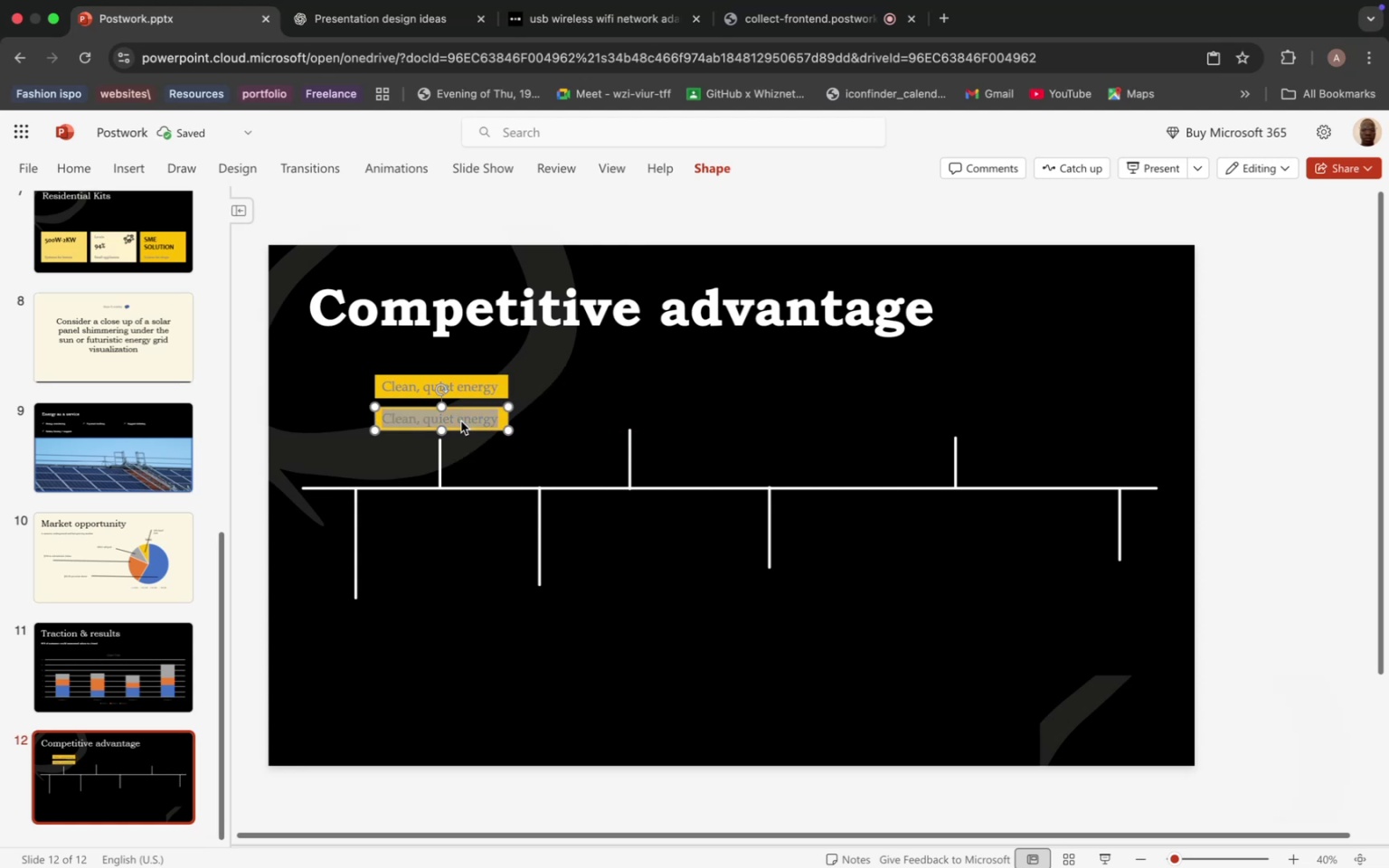 
triple_click([461, 421])
 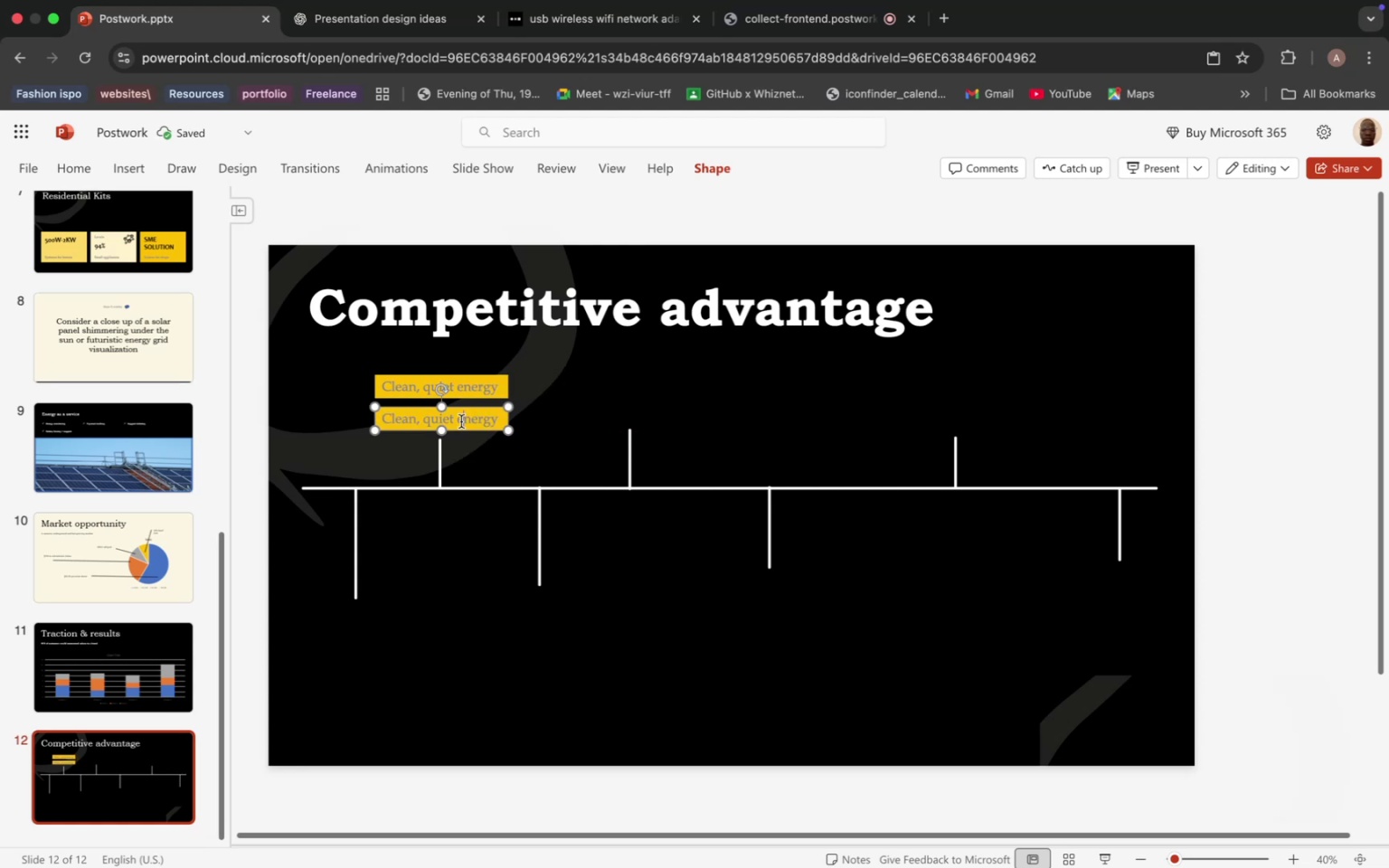 
triple_click([461, 421])
 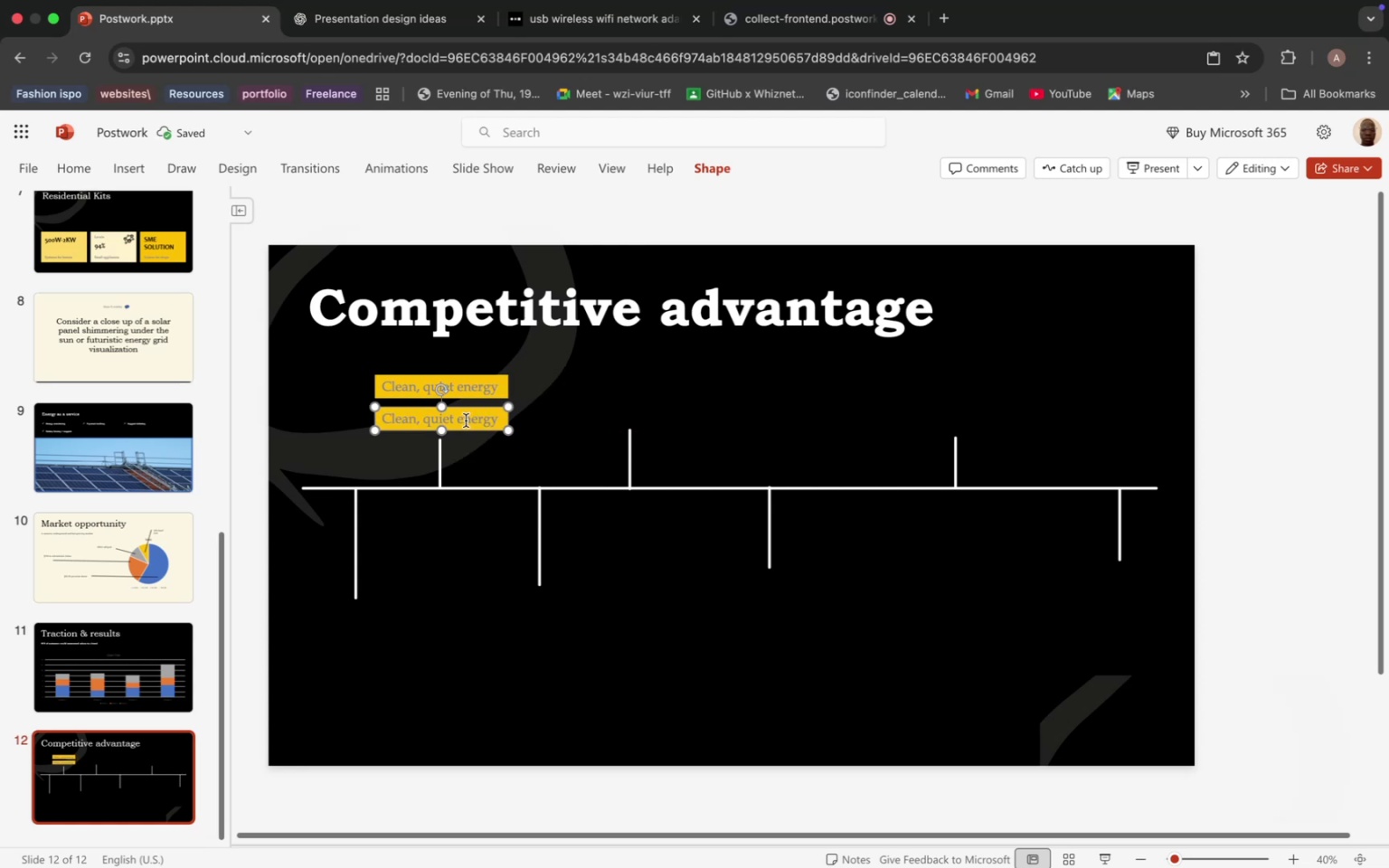 
left_click([461, 421])
 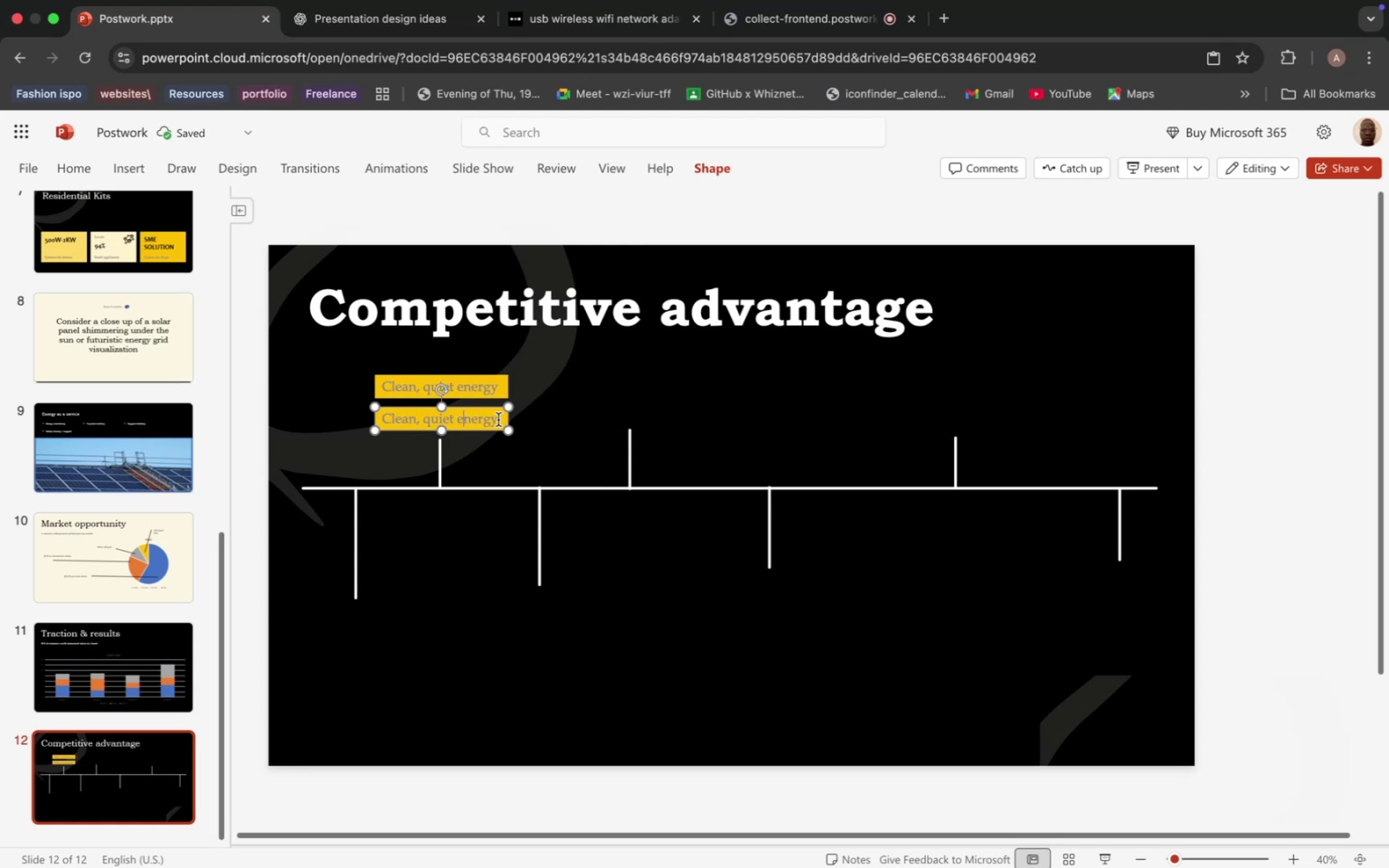 
left_click_drag(start_coordinate=[499, 420], to_coordinate=[383, 419])
 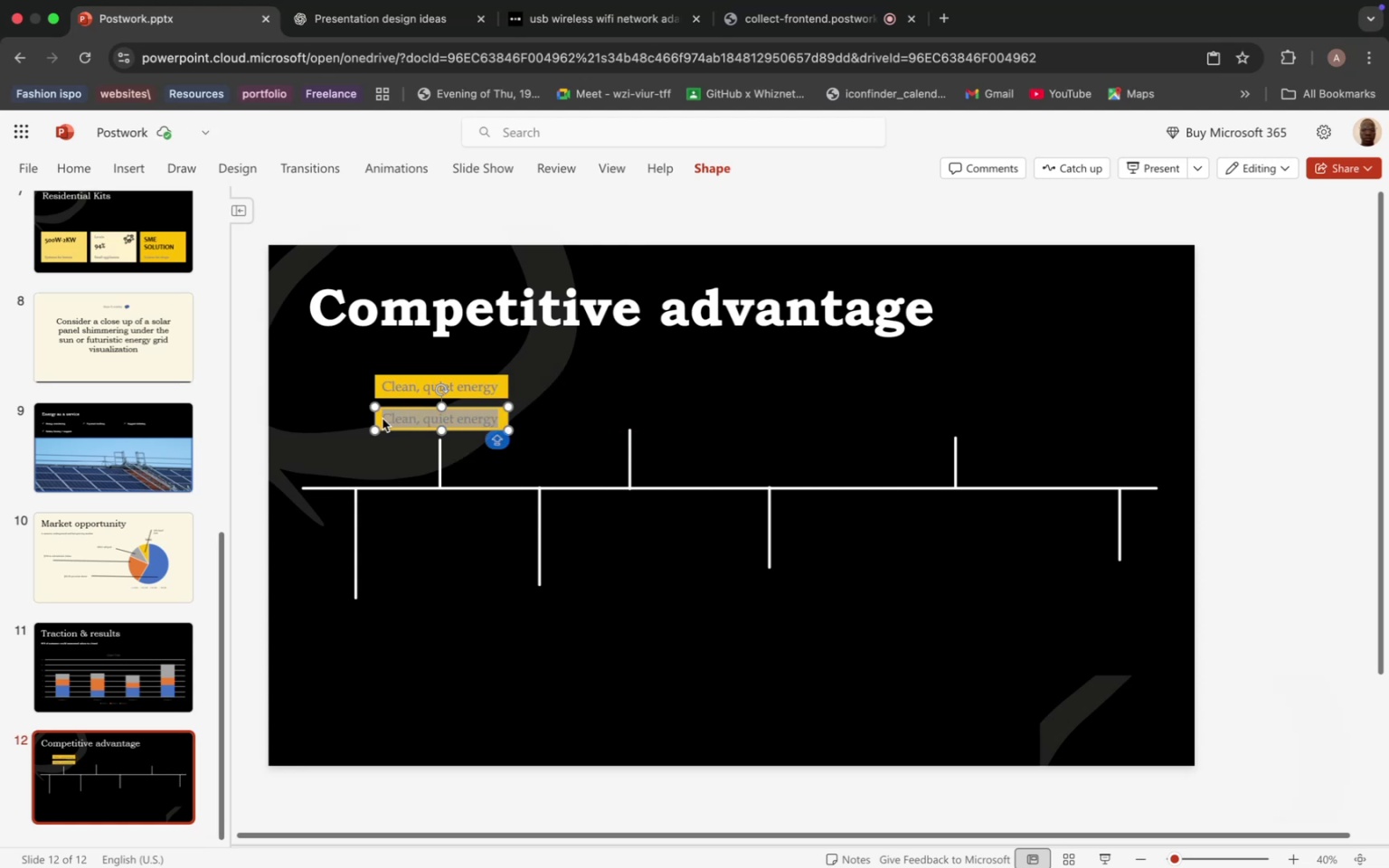 
type(SO)
key(Backspace)
type(olri)
 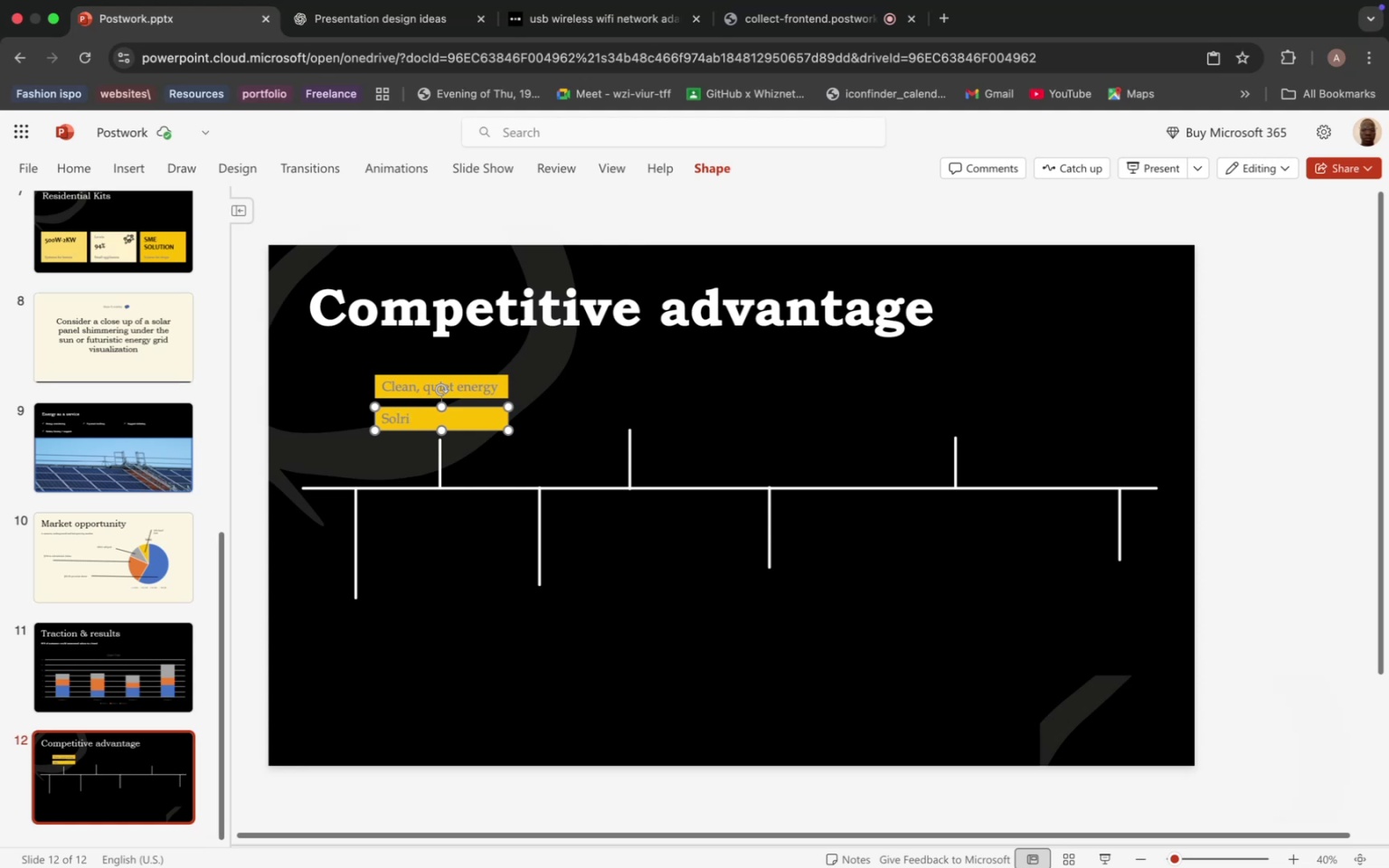 
key(Backspace)
key(Backspace)
type(aria)
 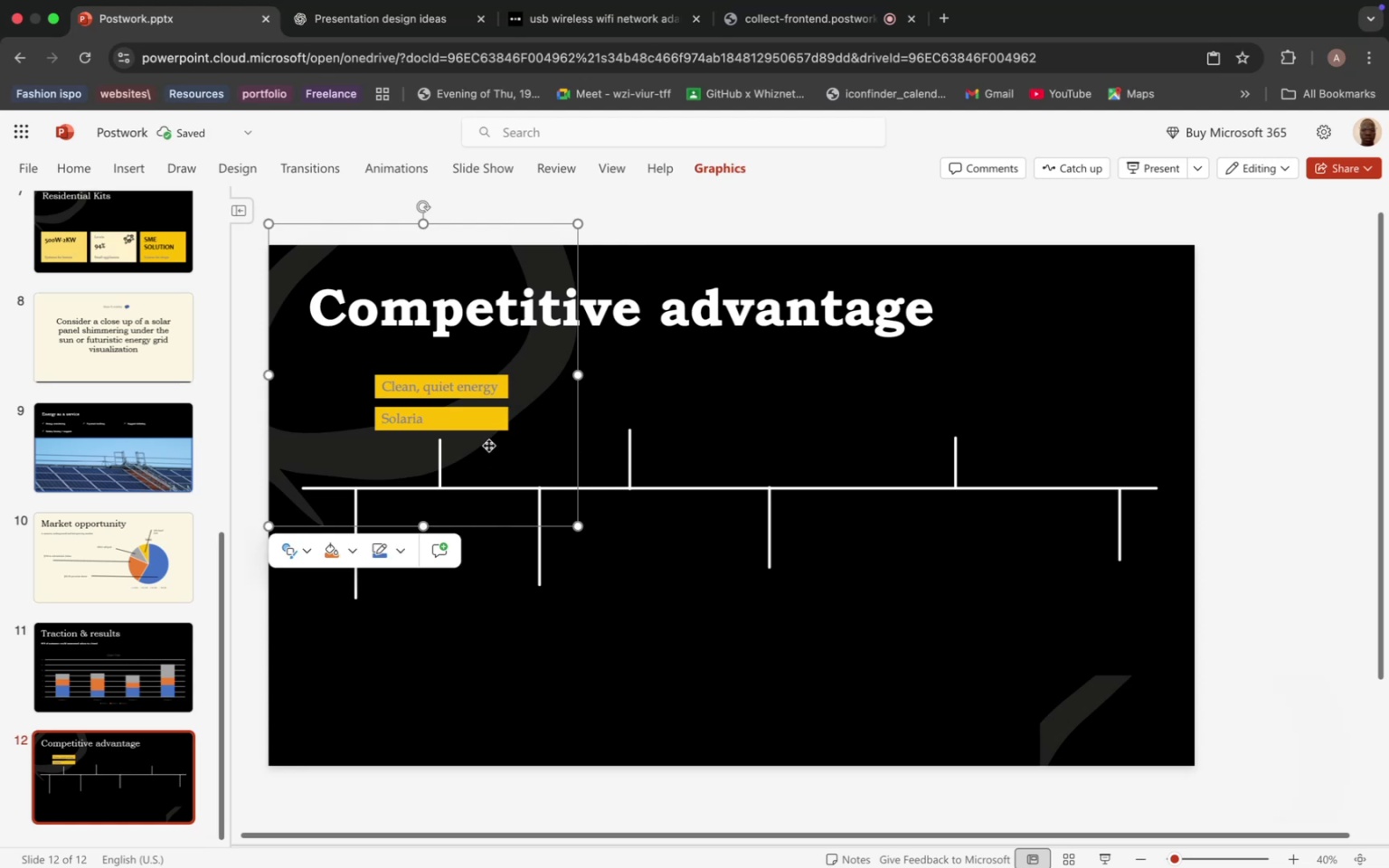 
left_click([468, 419])
 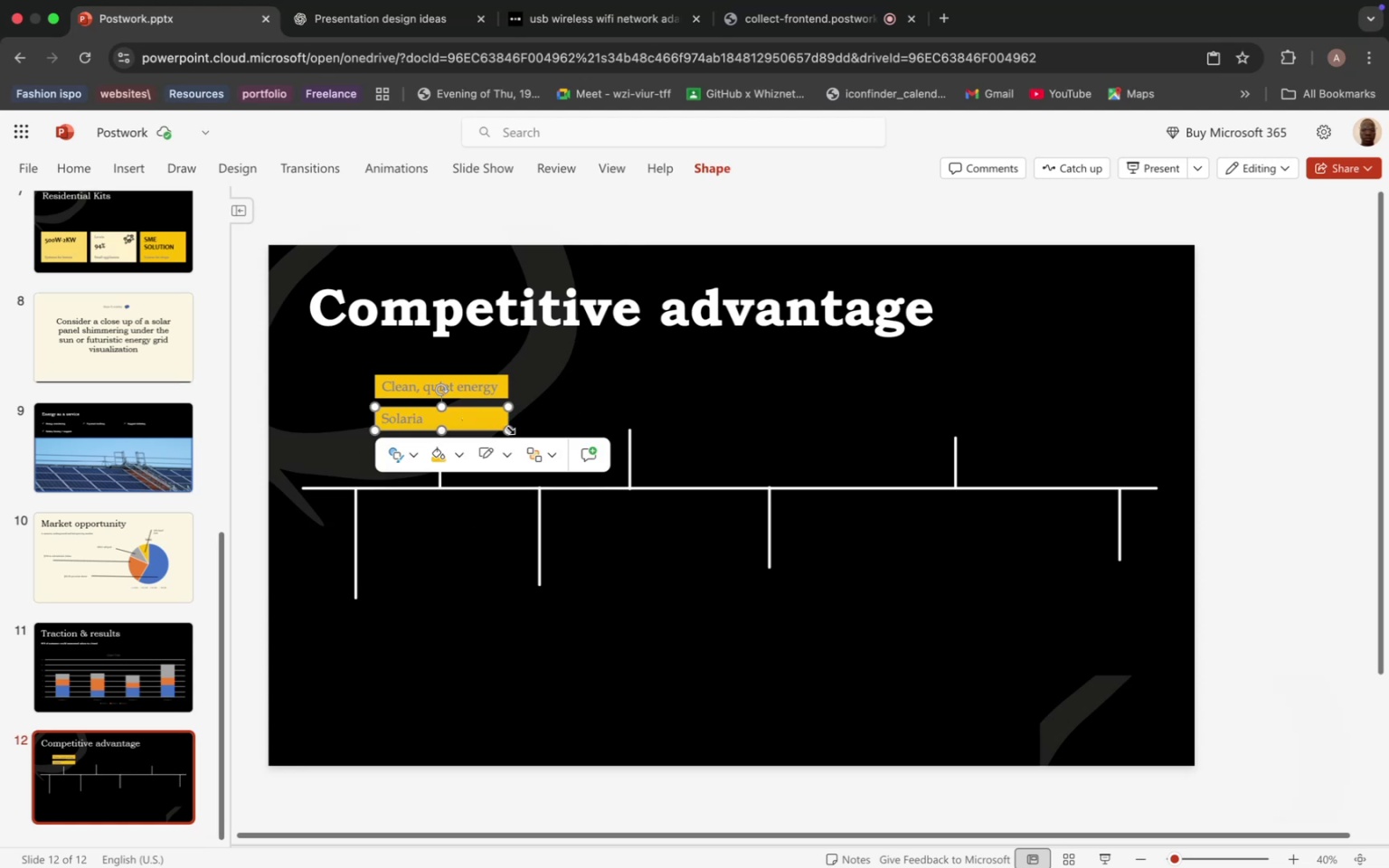 
left_click_drag(start_coordinate=[508, 428], to_coordinate=[429, 429])
 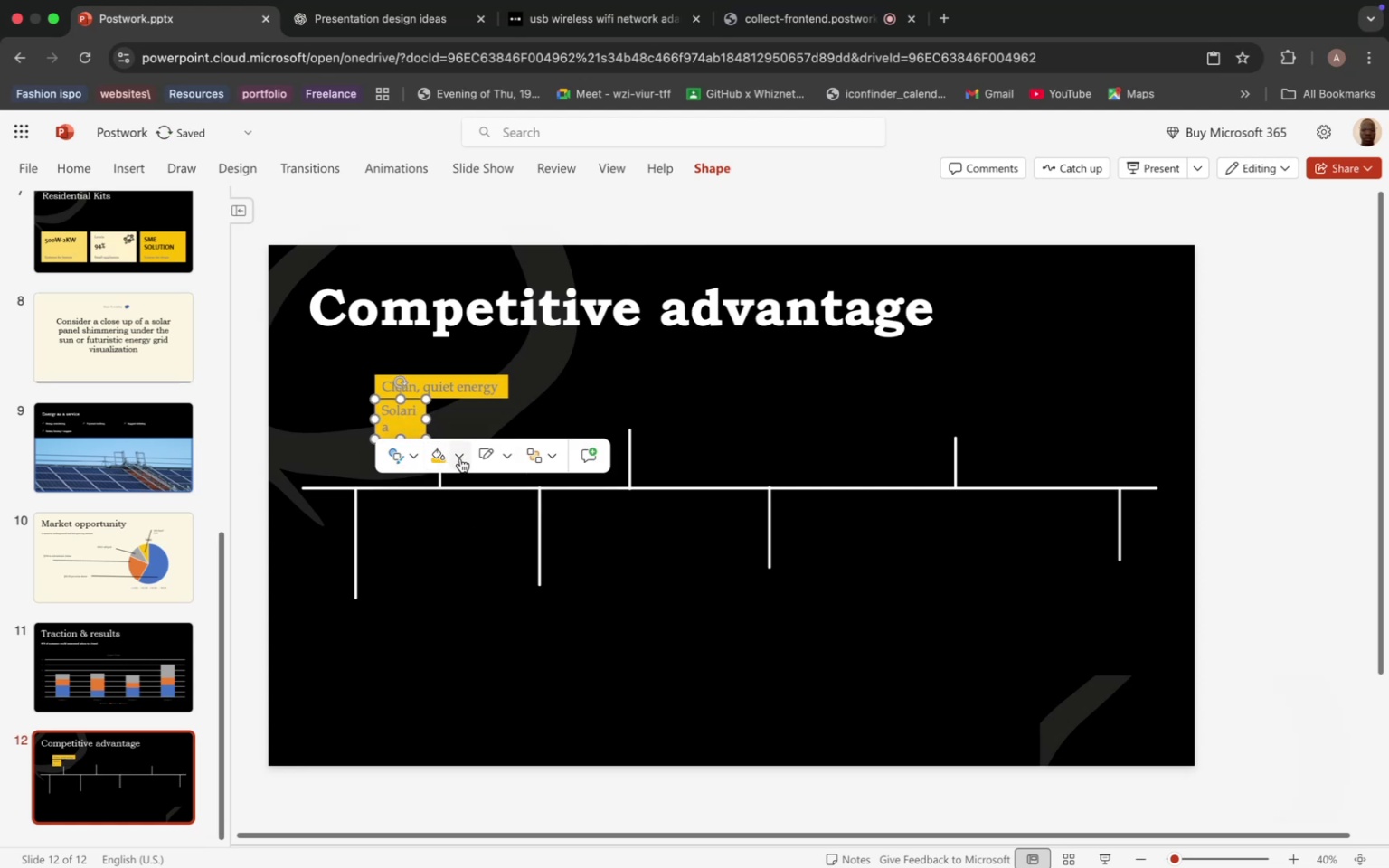 
left_click([460, 458])
 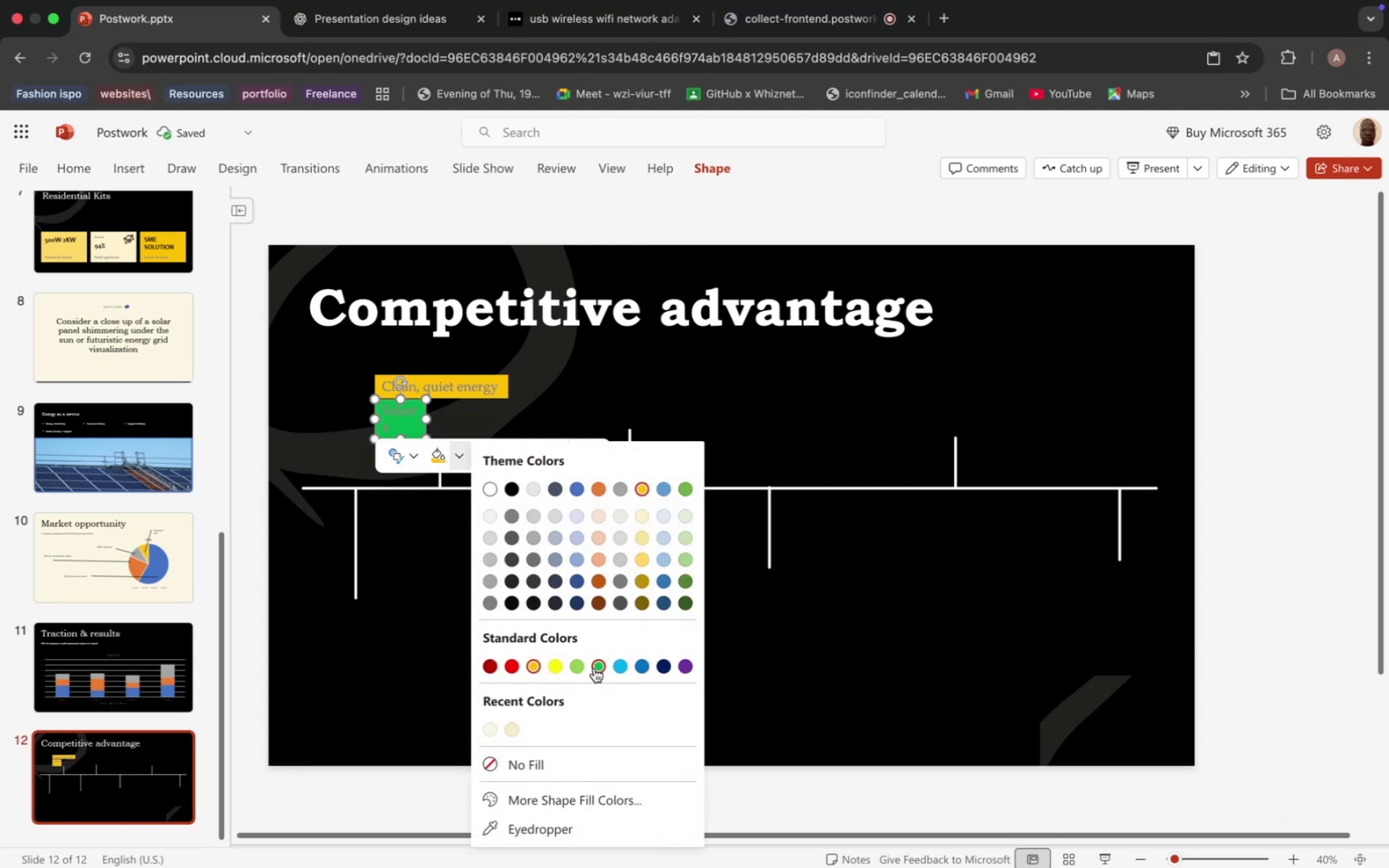 
left_click([594, 668])
 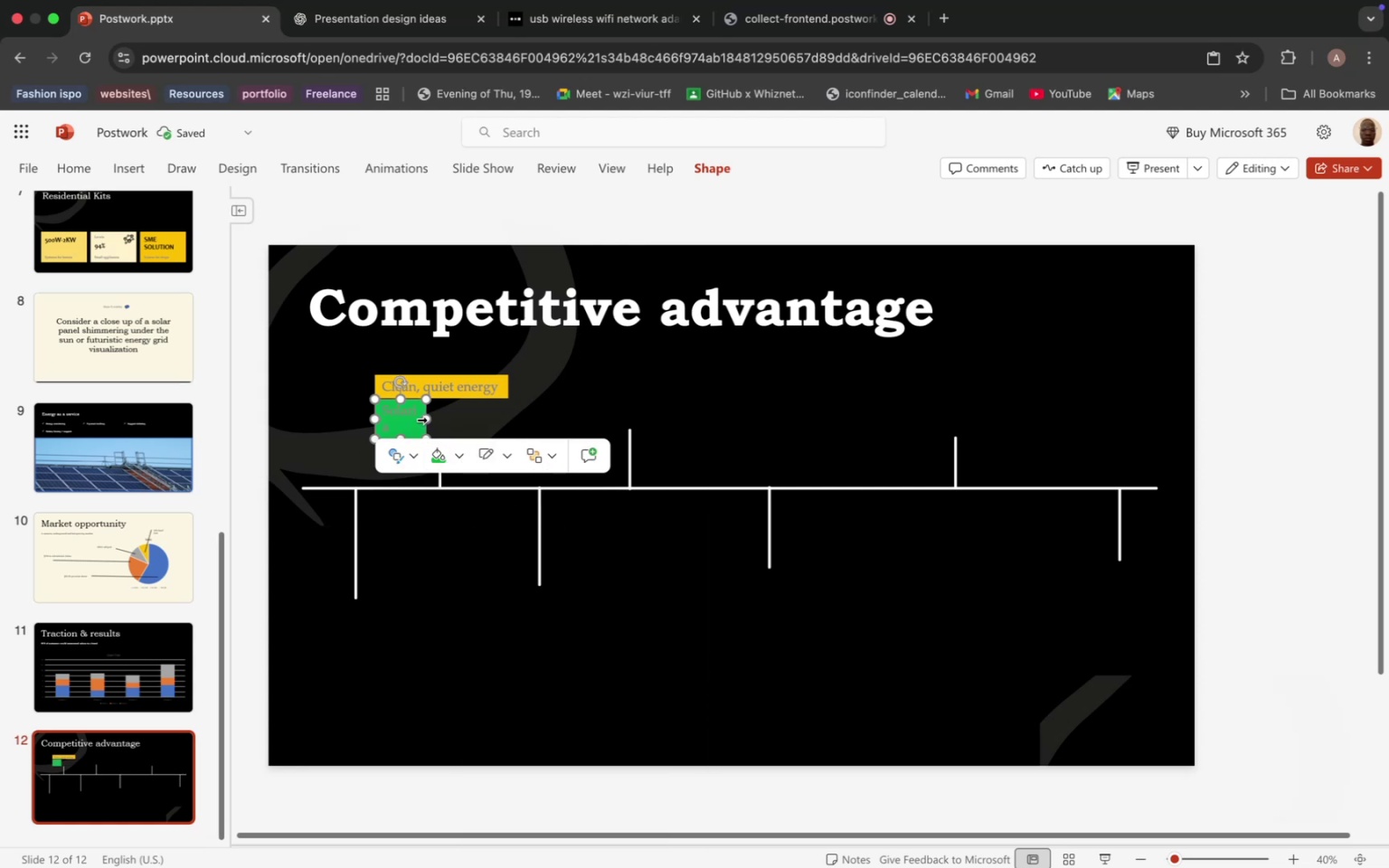 
left_click_drag(start_coordinate=[420, 420], to_coordinate=[428, 420])
 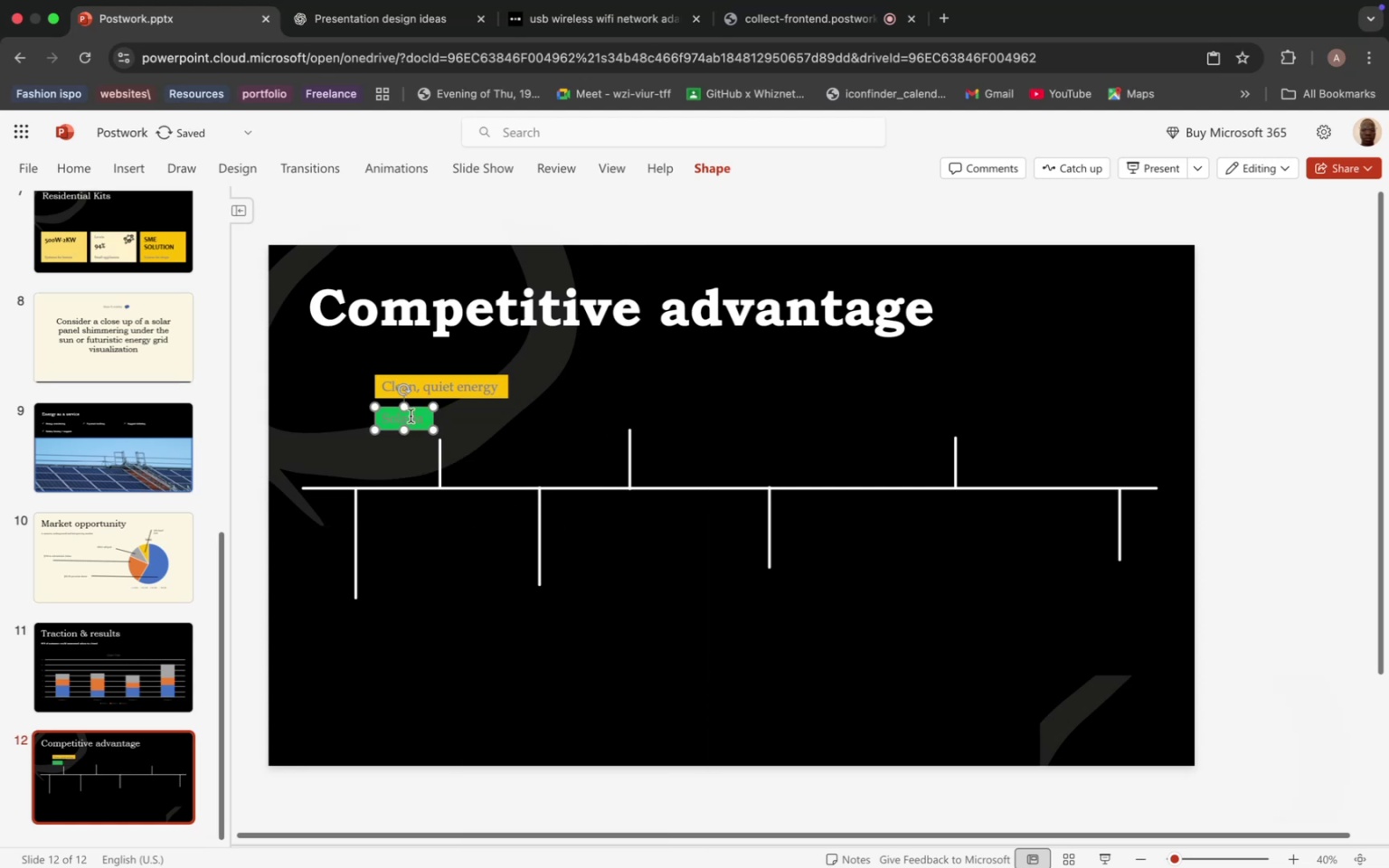 
left_click([411, 416])
 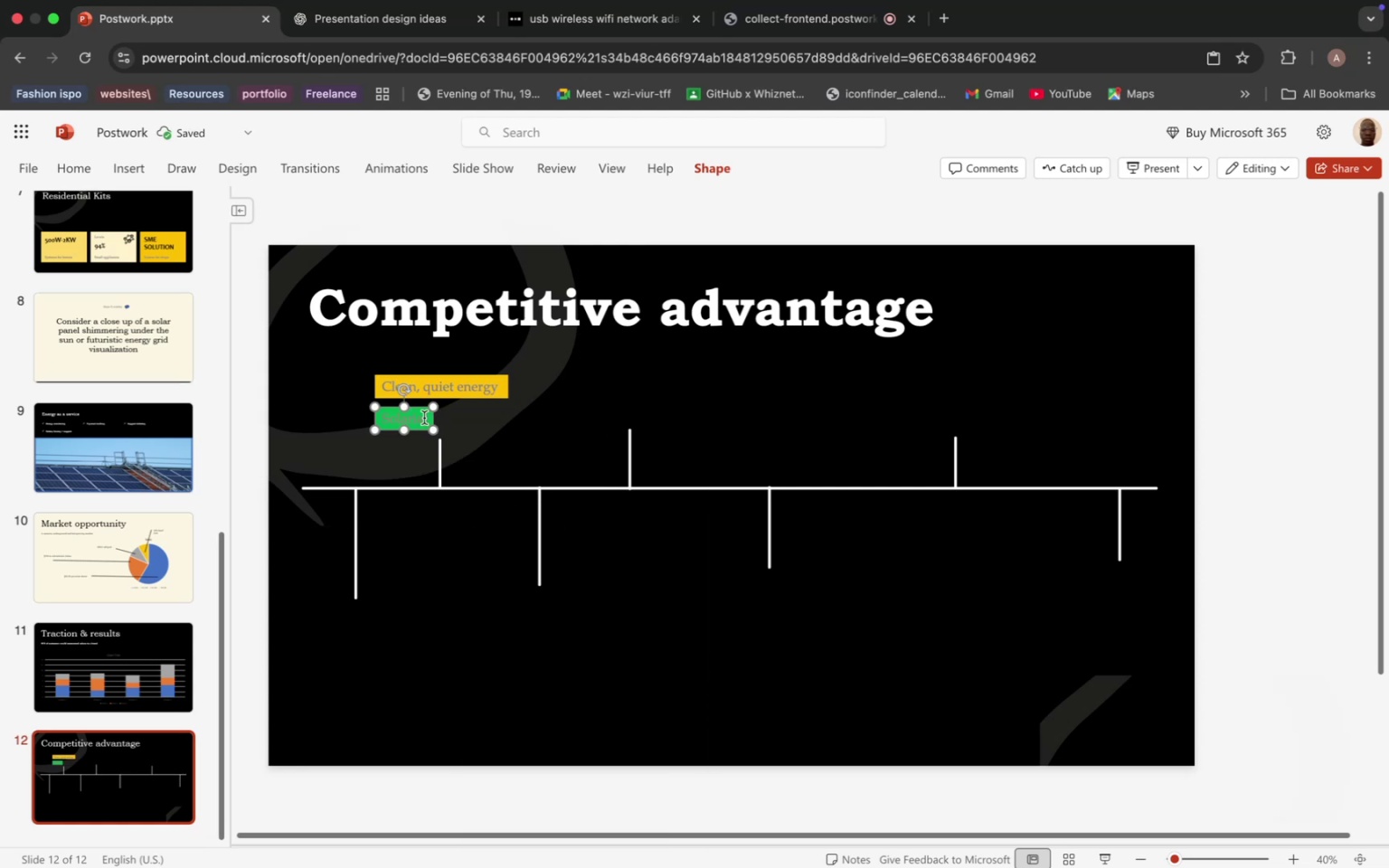 
left_click_drag(start_coordinate=[427, 418], to_coordinate=[459, 420])
 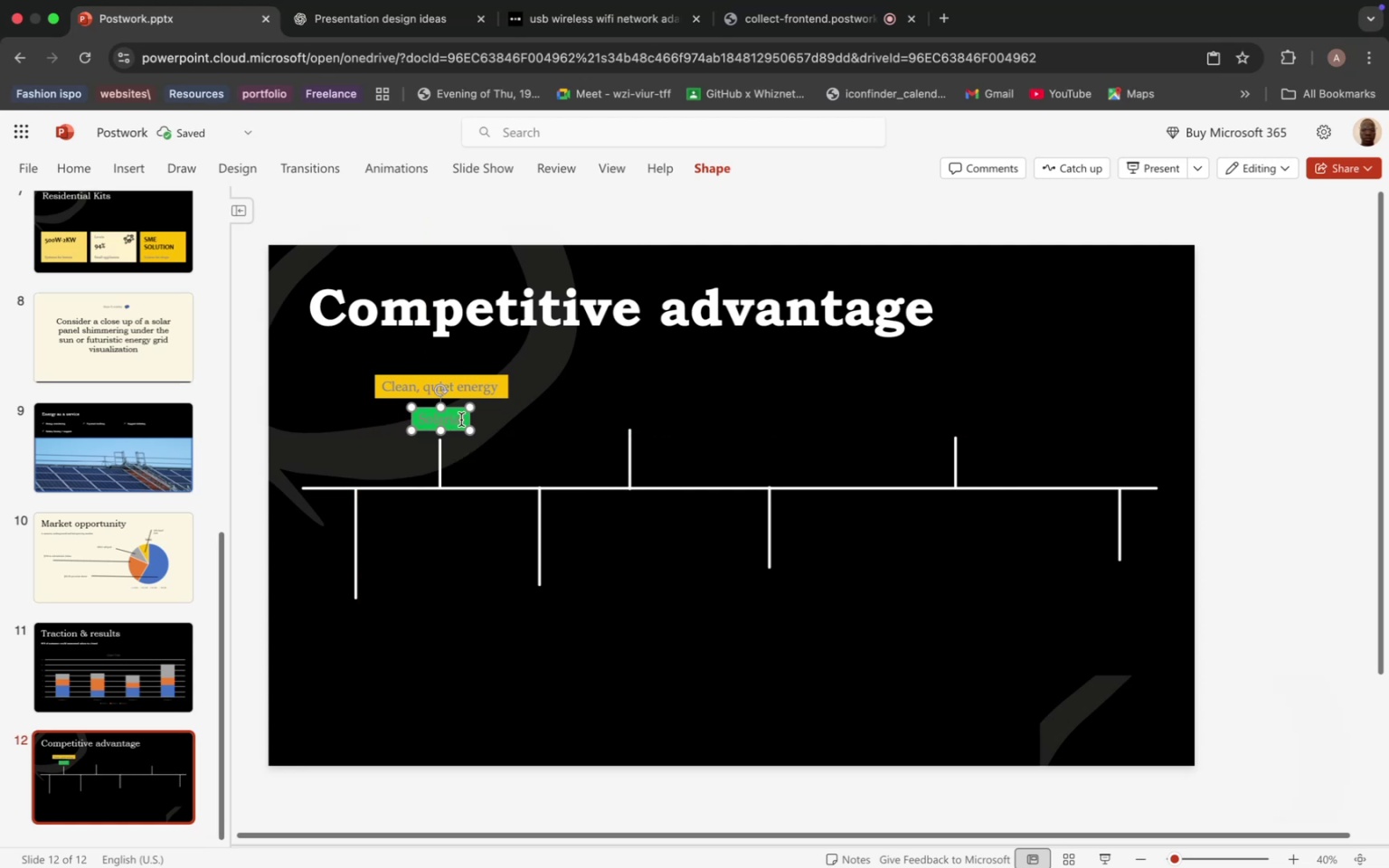 
left_click_drag(start_coordinate=[461, 420], to_coordinate=[420, 419])
 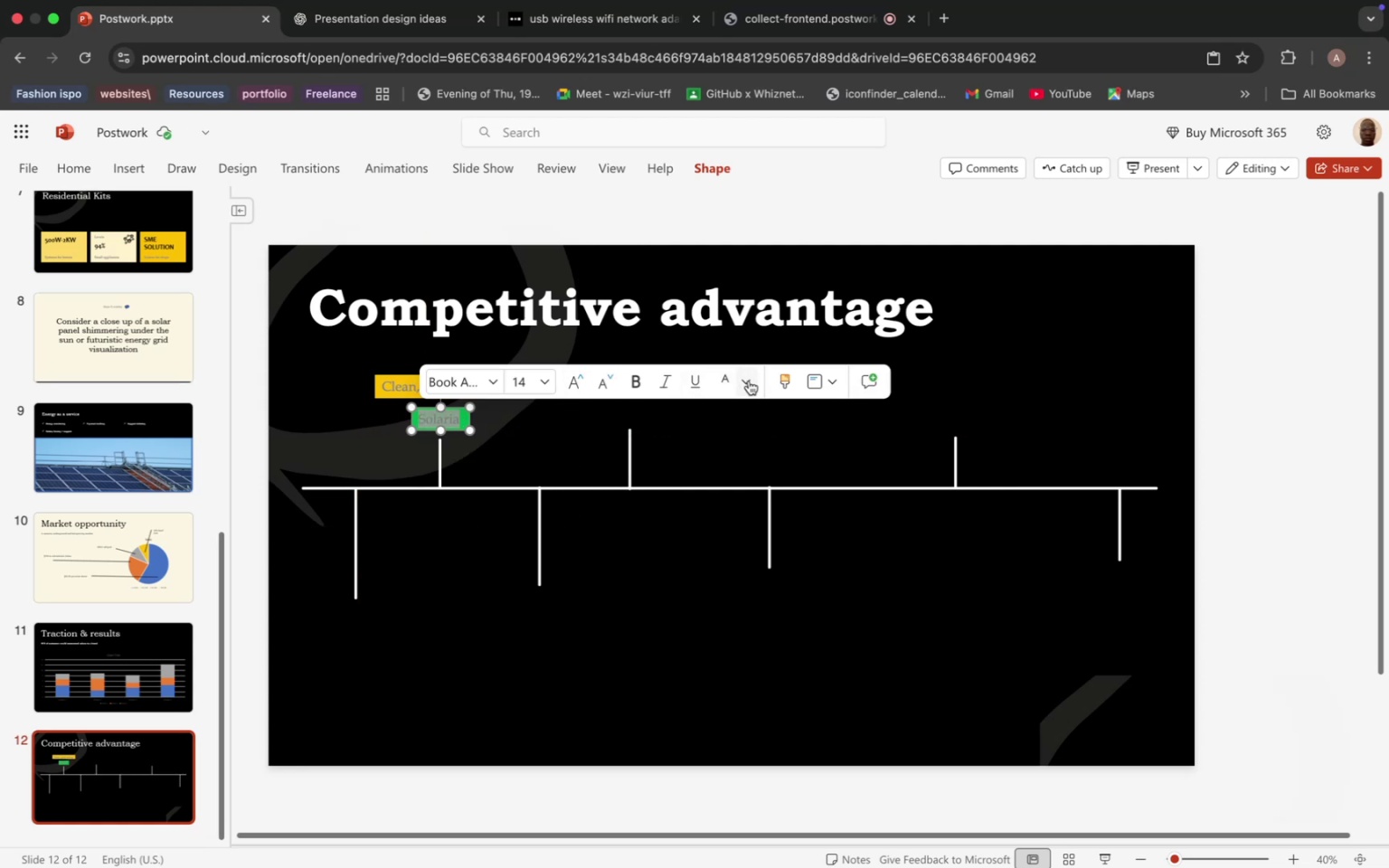 
left_click([749, 381])
 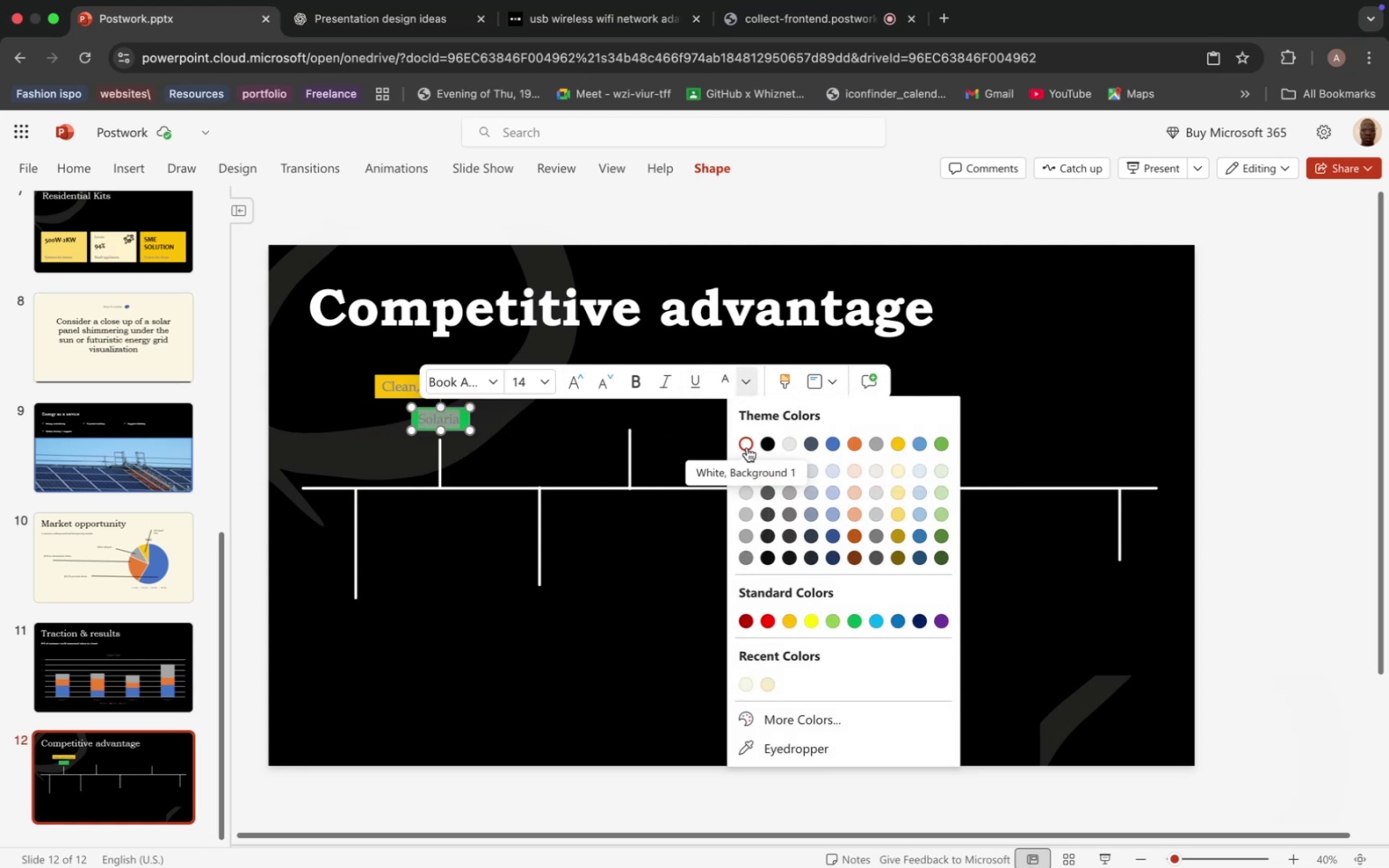 
left_click([747, 448])
 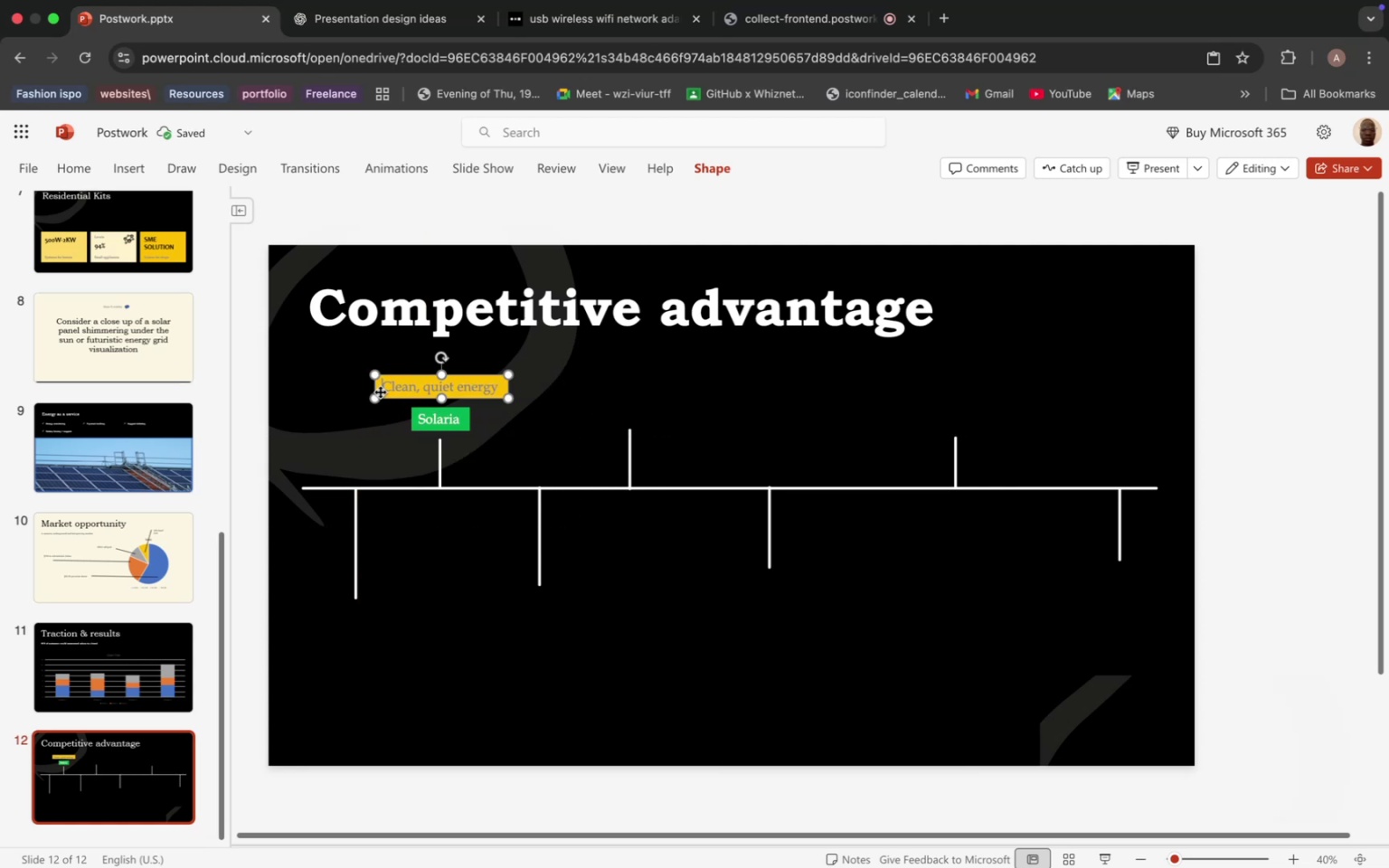 
left_click([380, 392])
 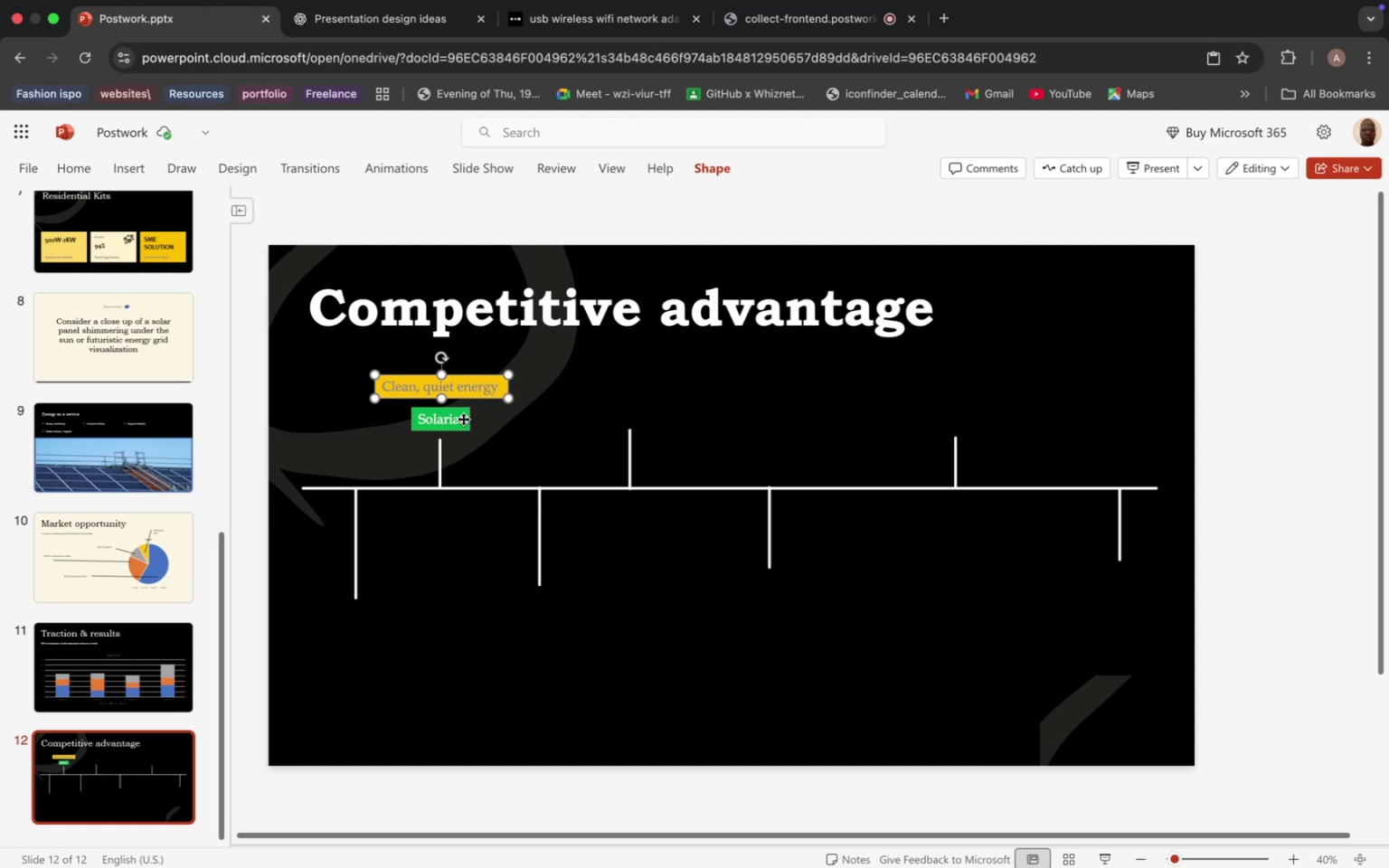 
left_click([457, 425])
 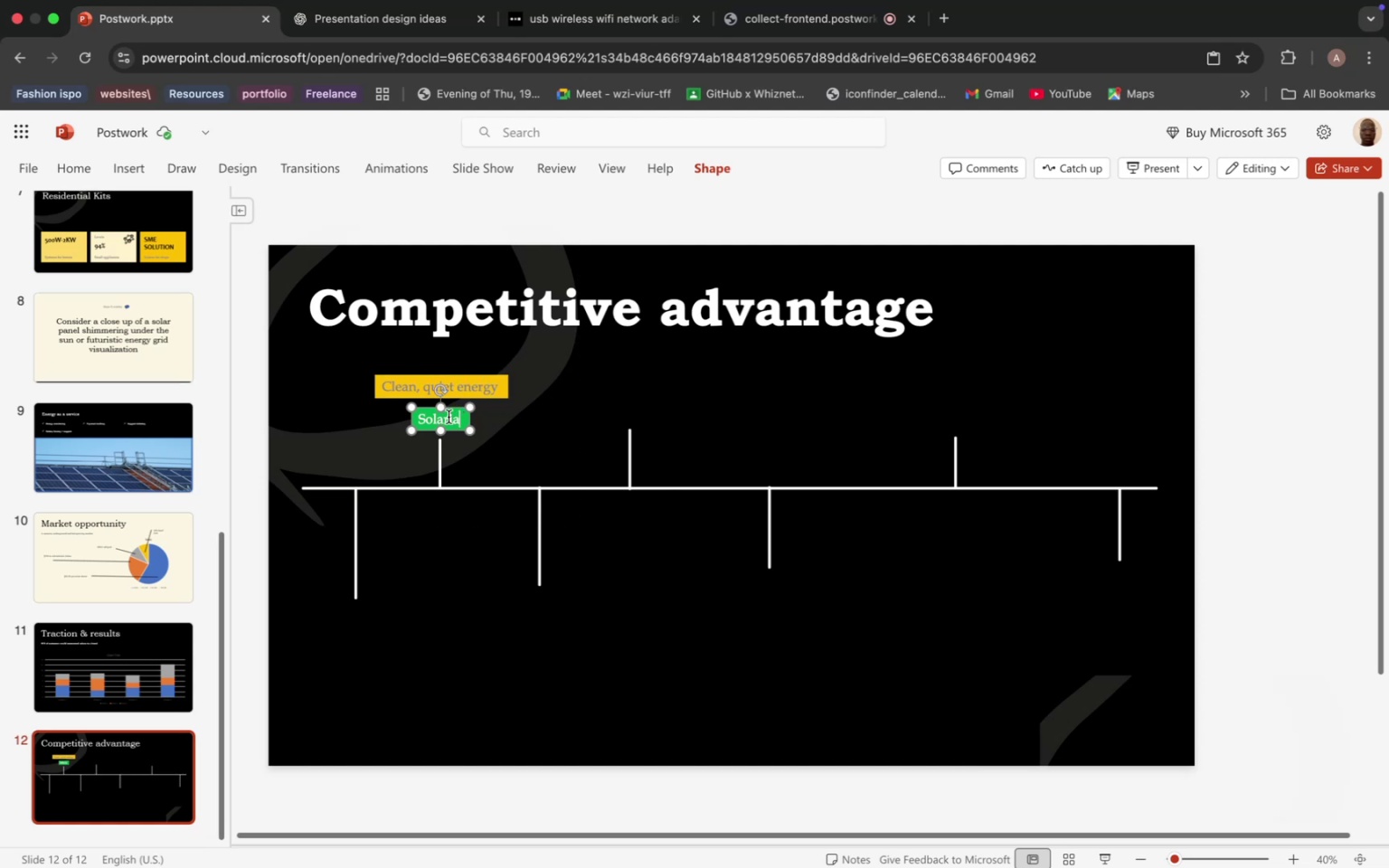 
wait(5.49)
 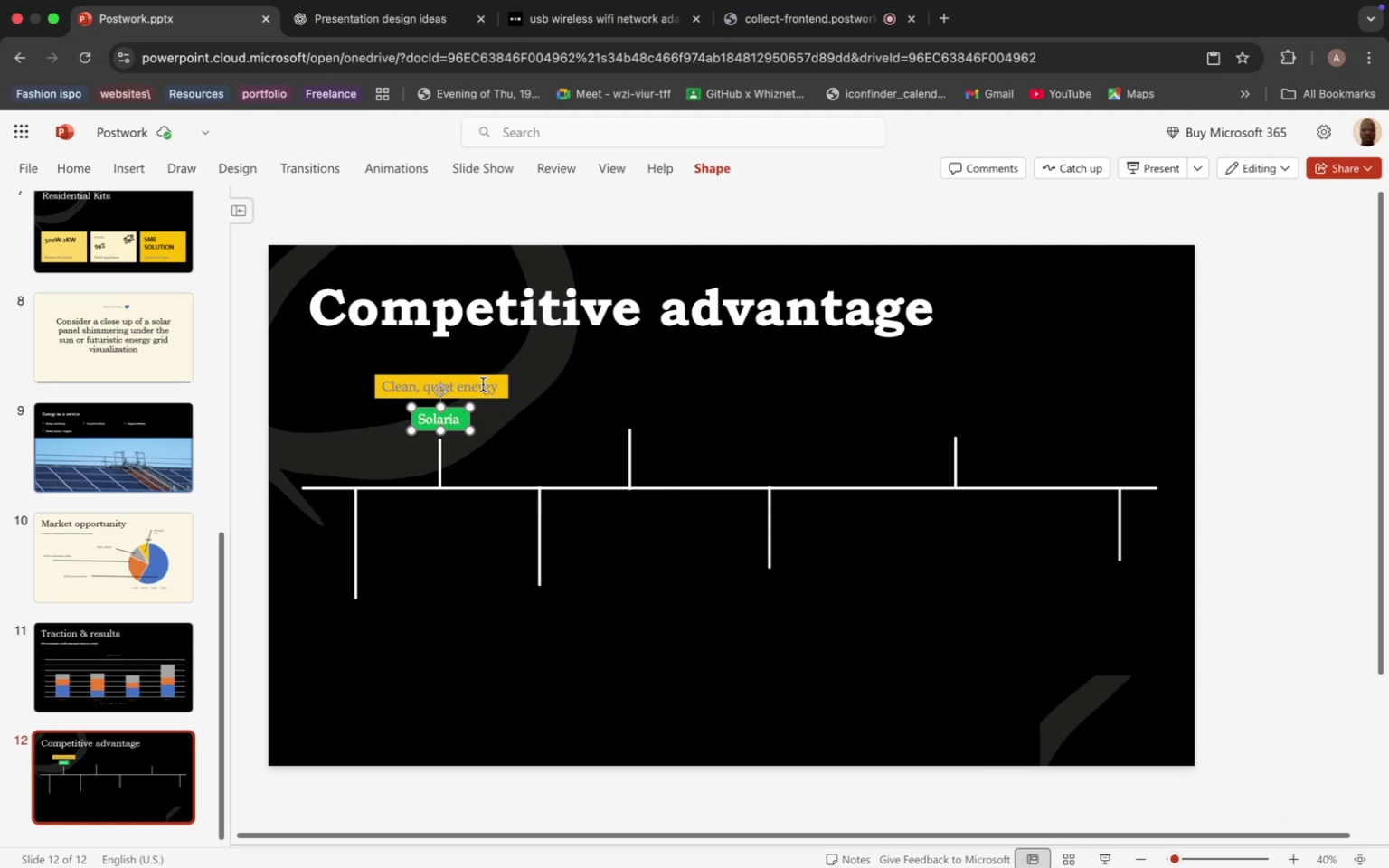 
left_click_drag(start_coordinate=[458, 429], to_coordinate=[405, 433])
 